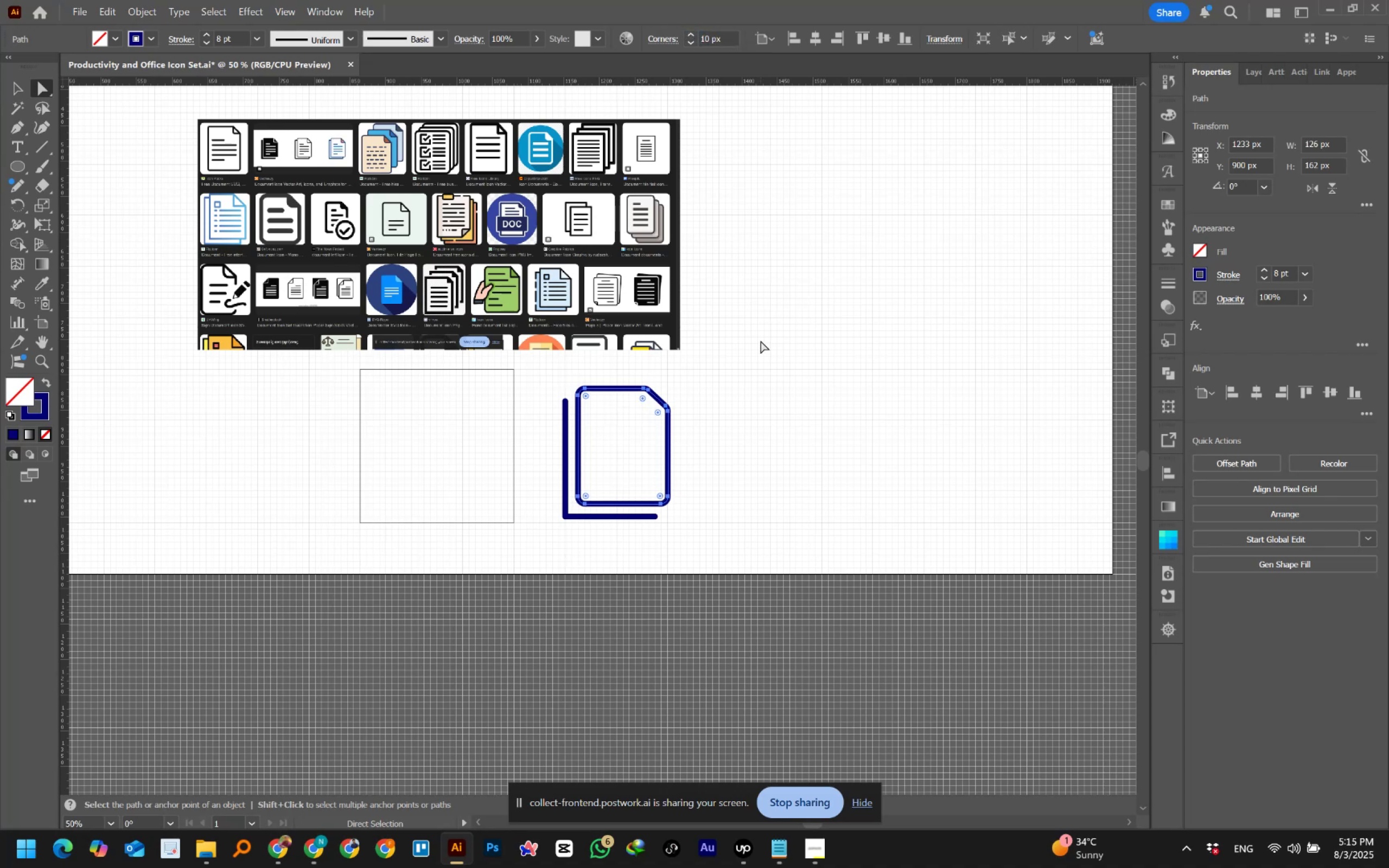 
left_click([756, 367])
 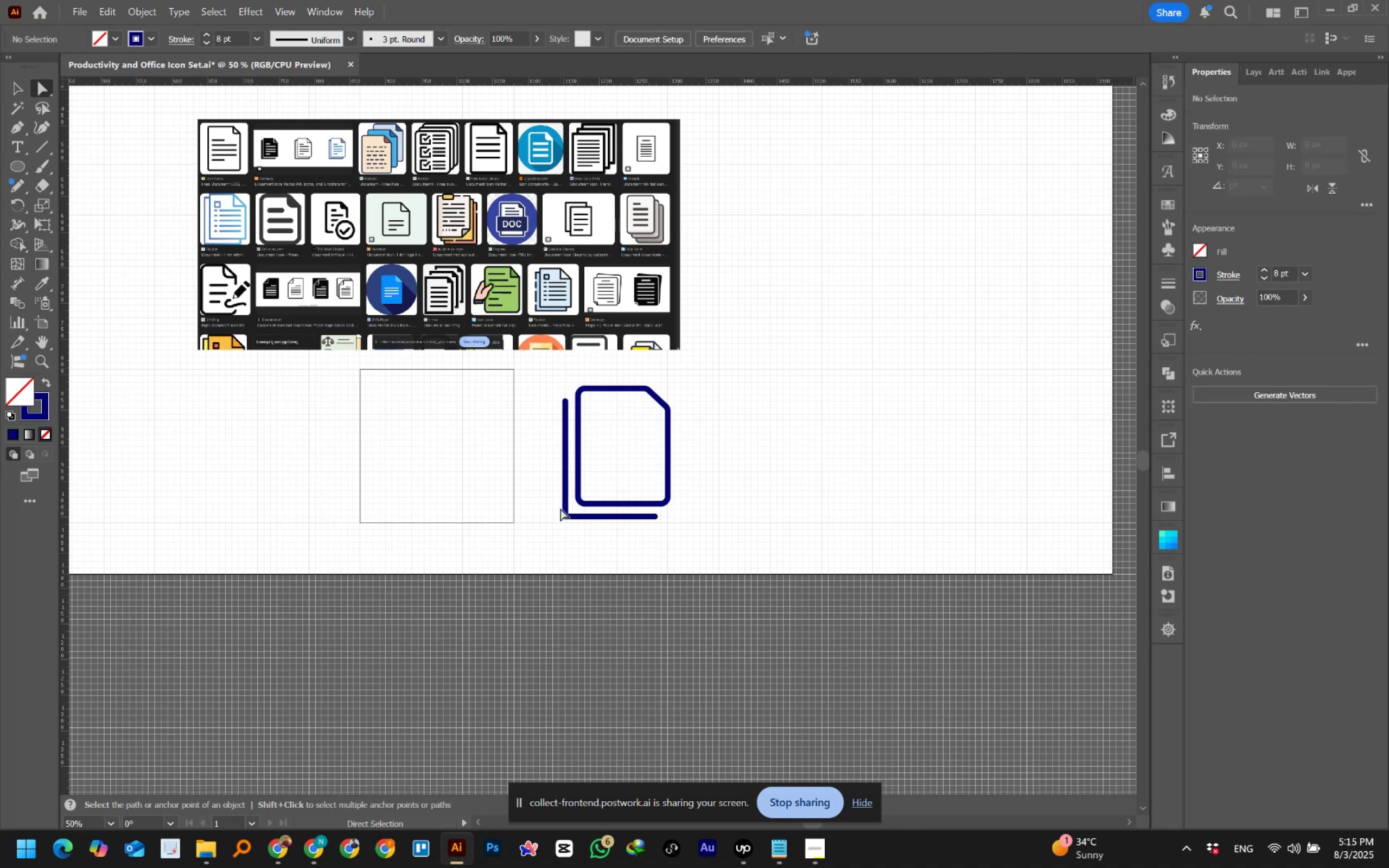 
hold_key(key=ControlLeft, duration=1.53)
left_click([566, 503])
 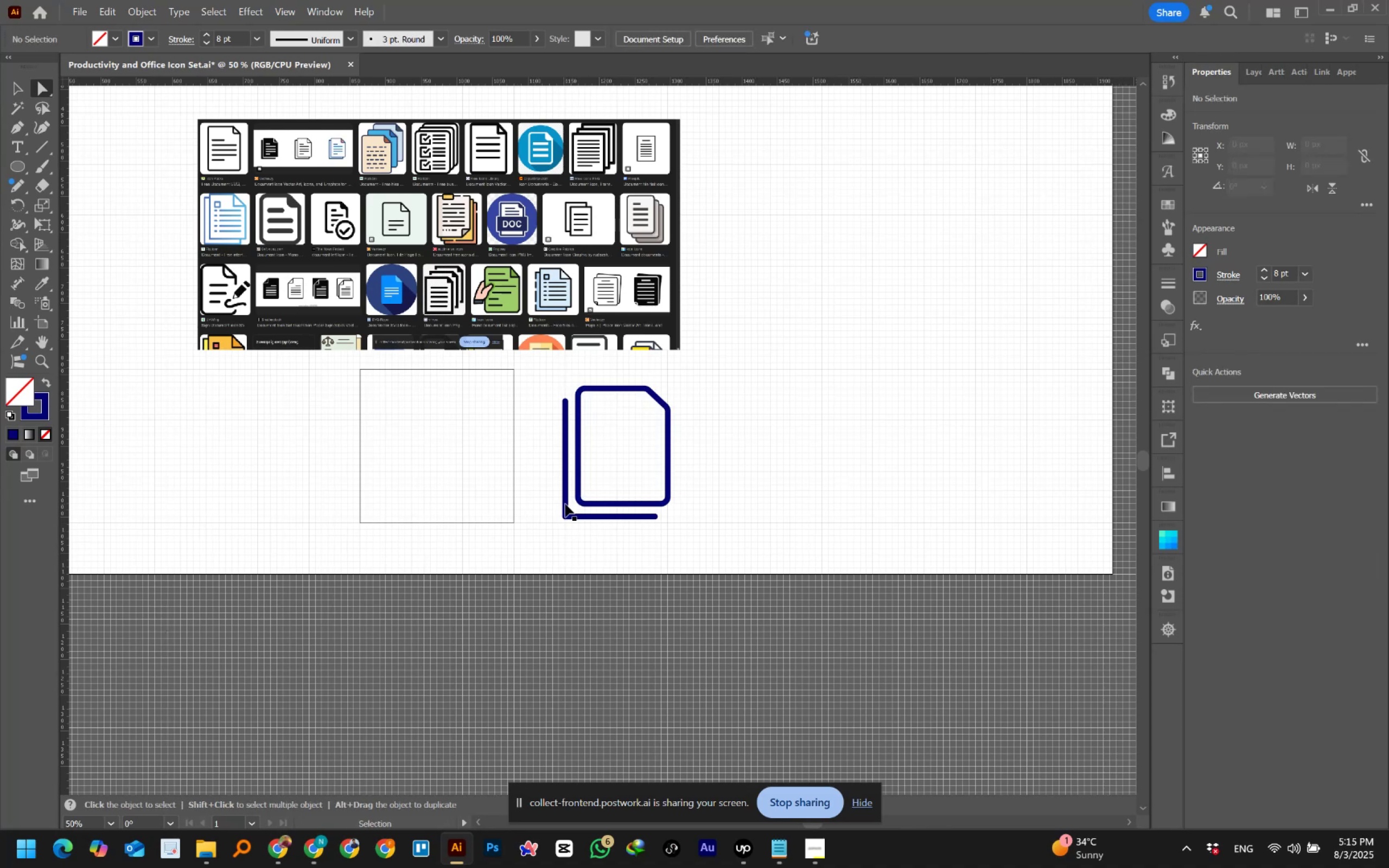 
hold_key(key=ControlLeft, duration=0.87)
 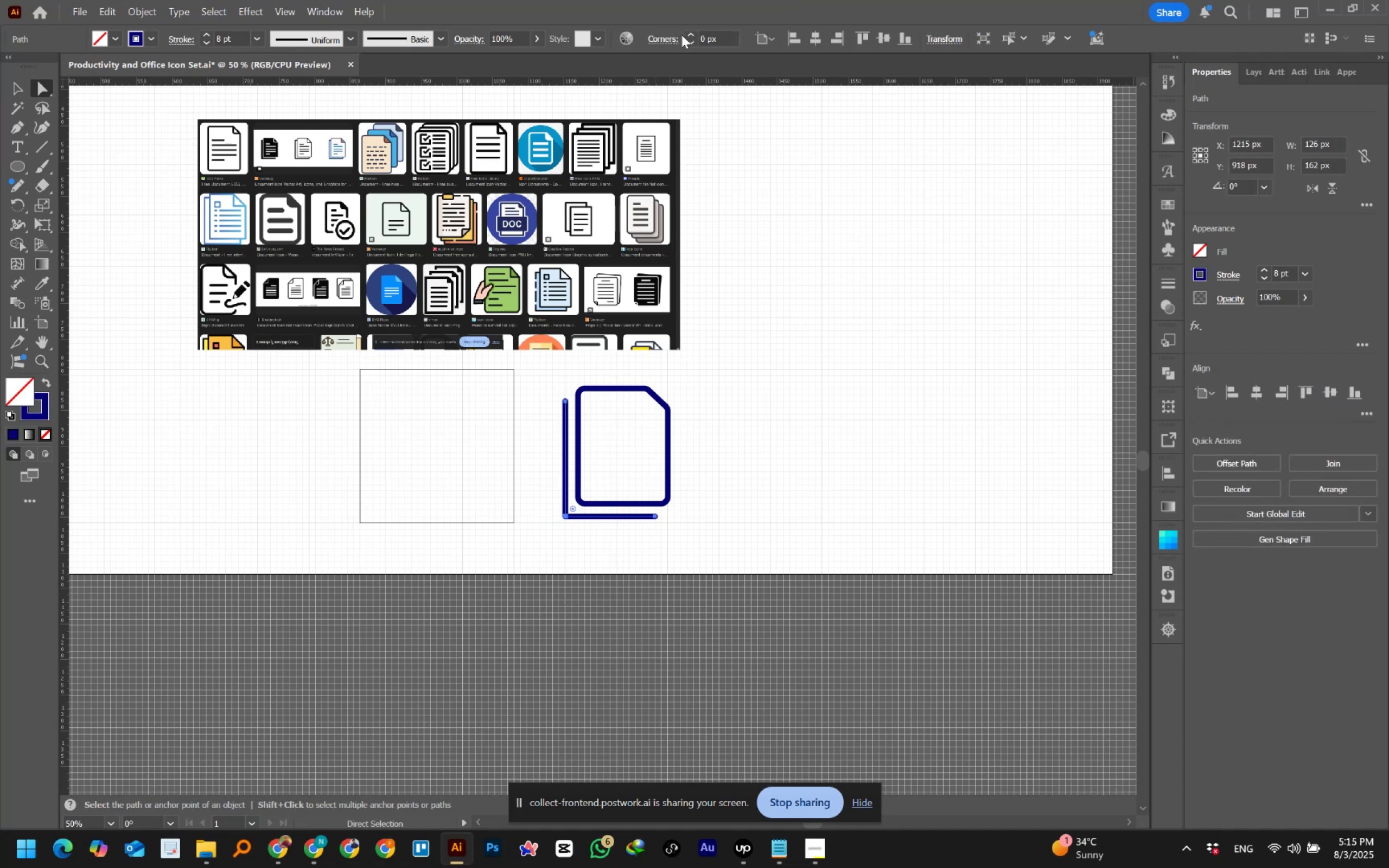 
hold_key(key=ShiftLeft, duration=0.69)
left_click([693, 35])
 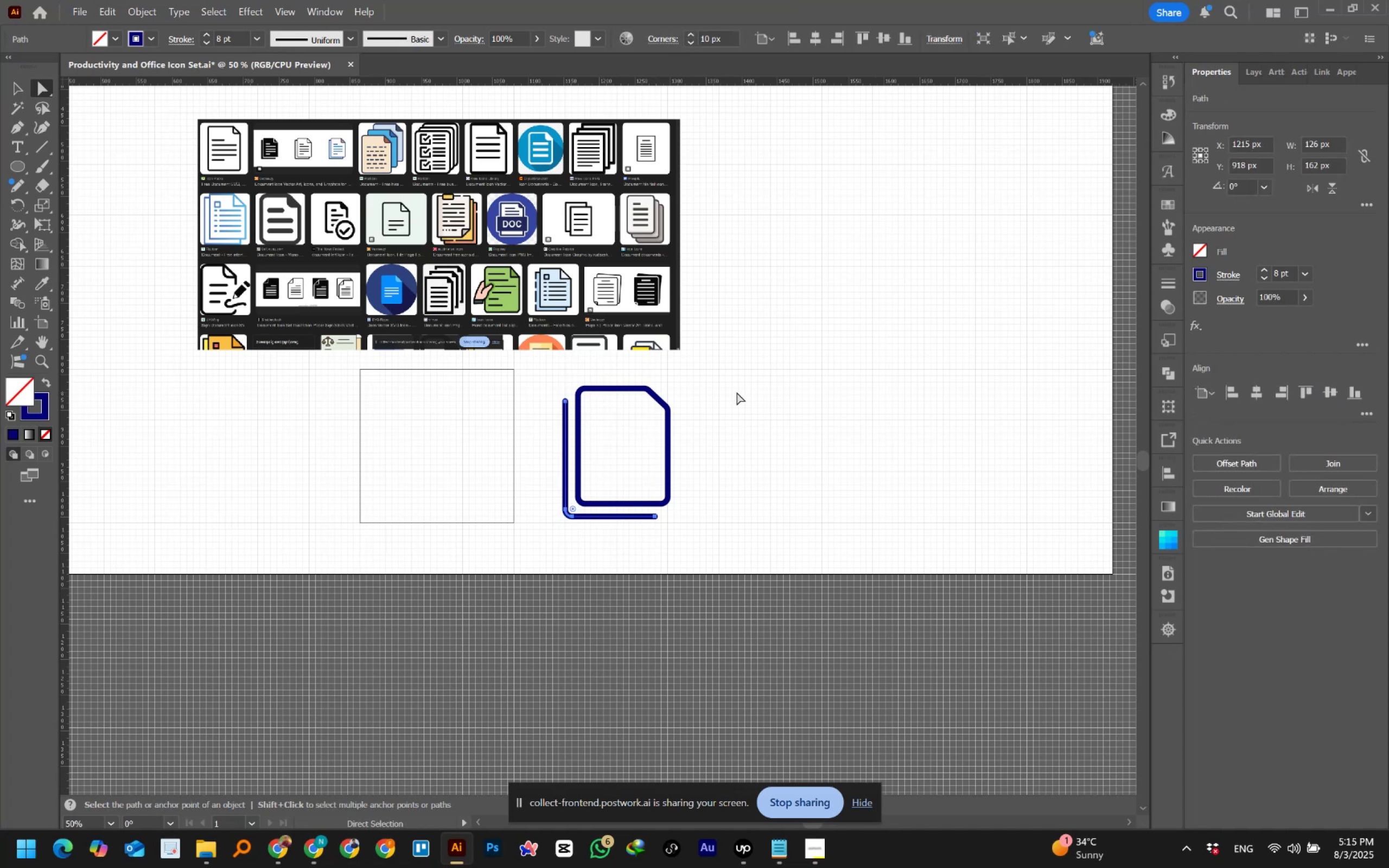 
left_click([737, 392])
 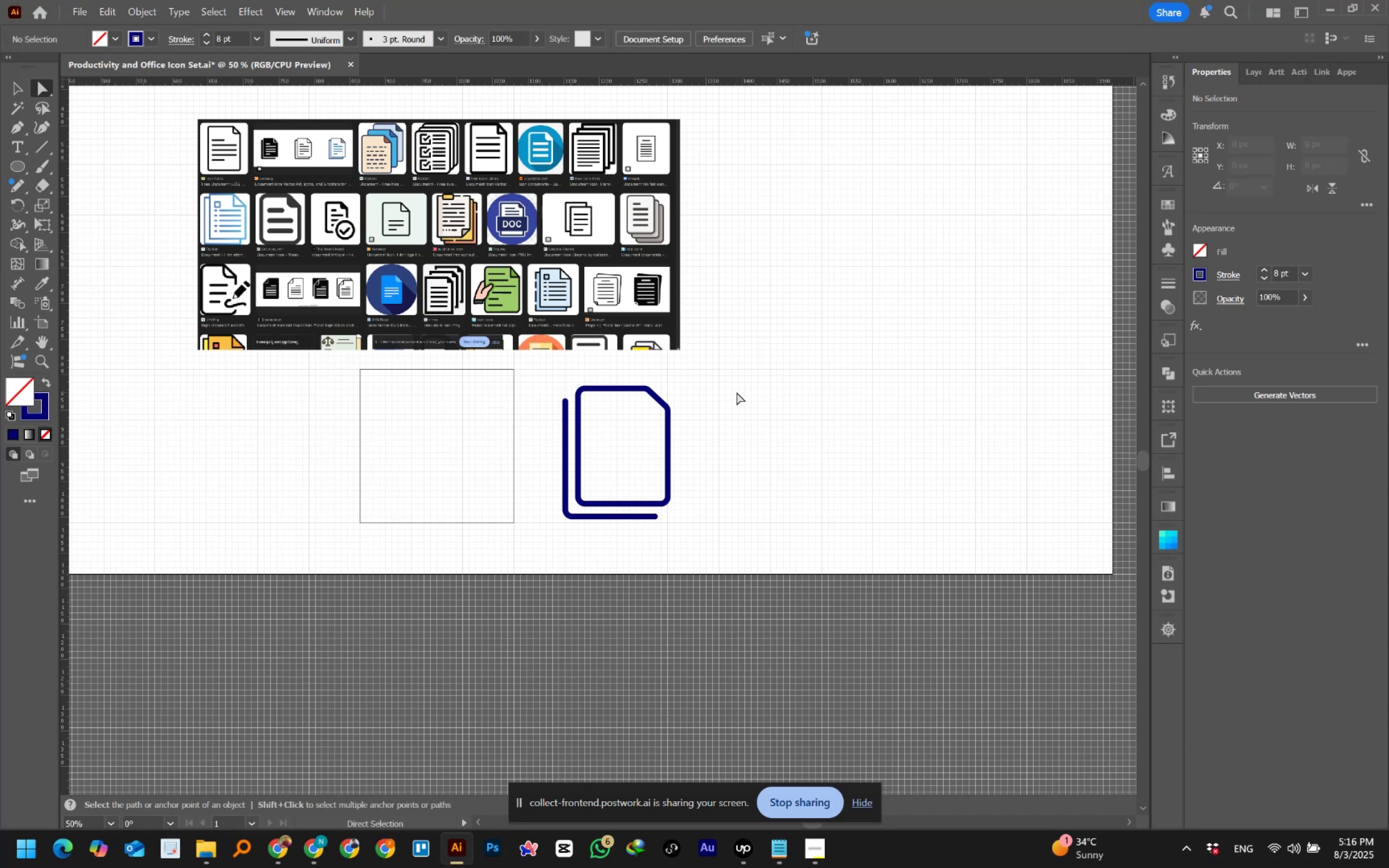 
wait(36.28)
 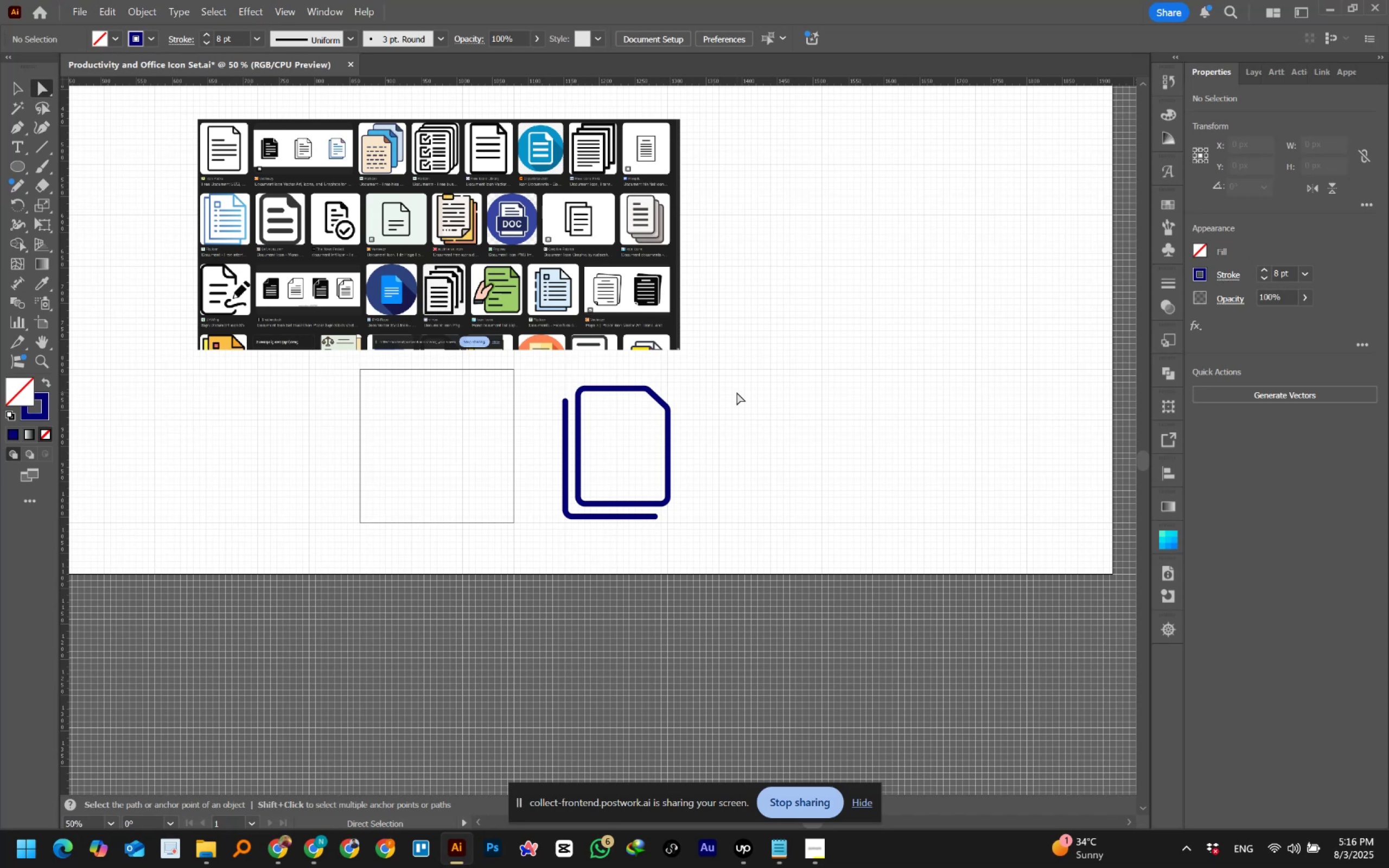 
scroll: coordinate [555, 481], scroll_direction: up, amount: 3.0
 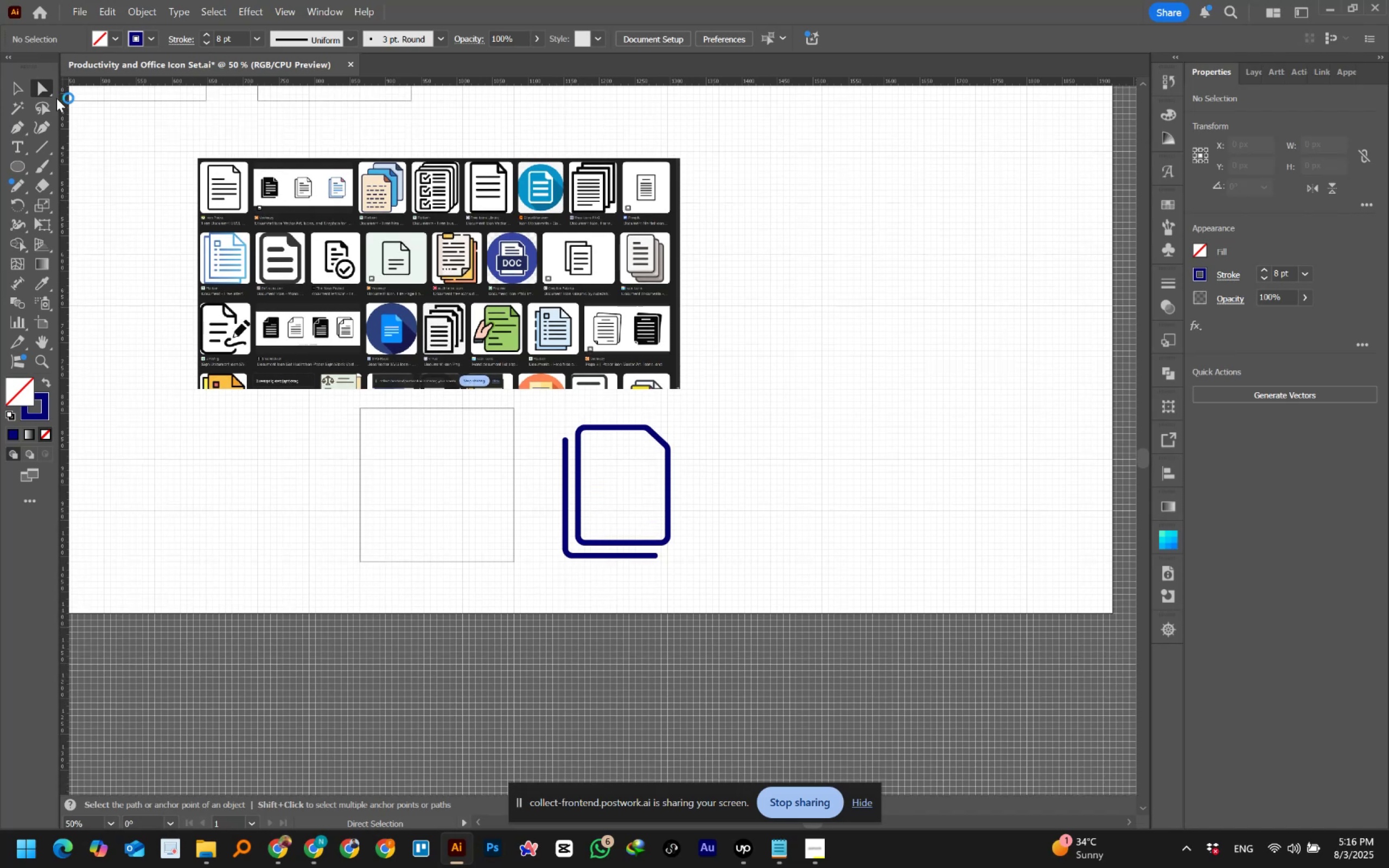 
left_click([18, 92])
 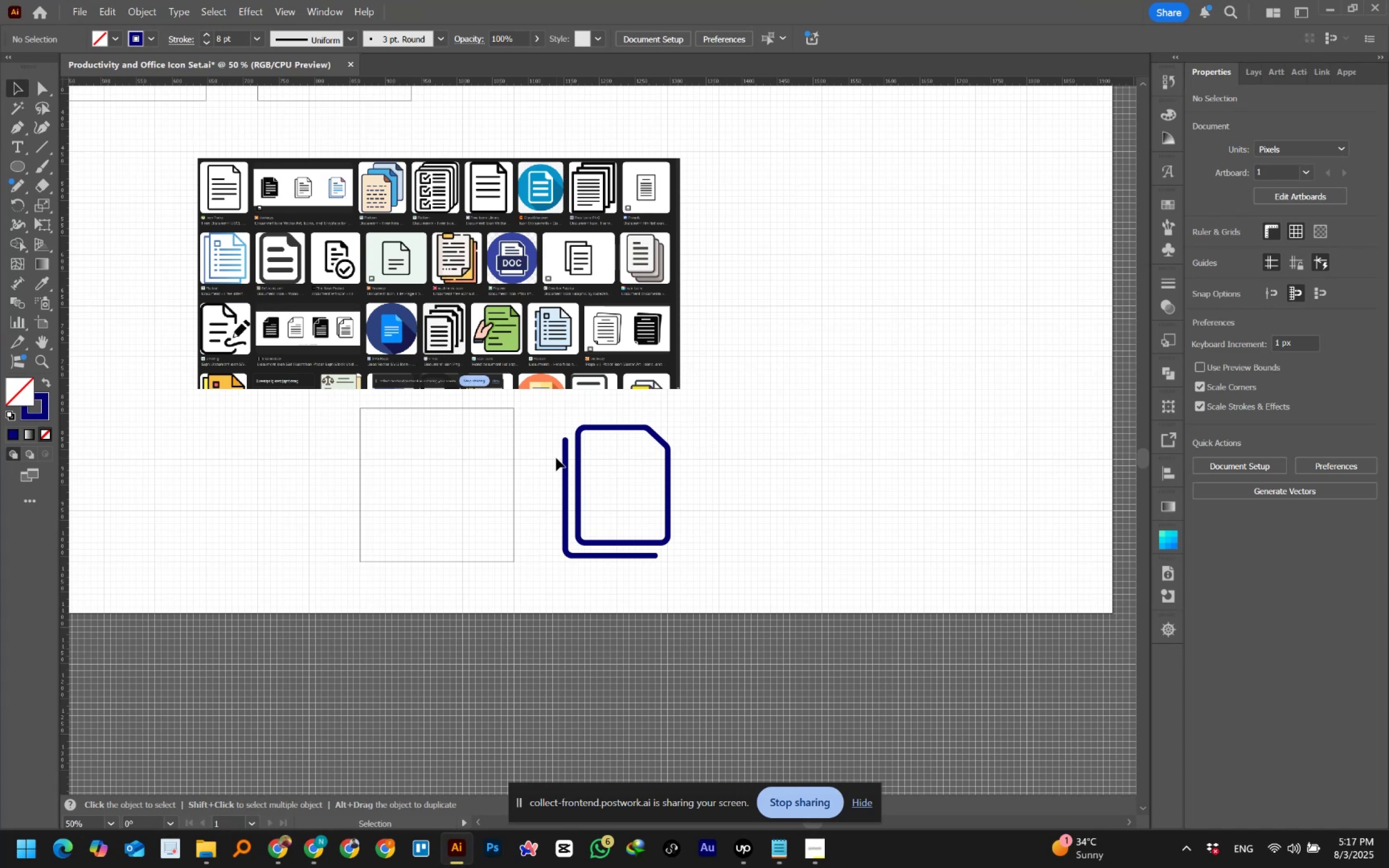 
wait(73.95)
 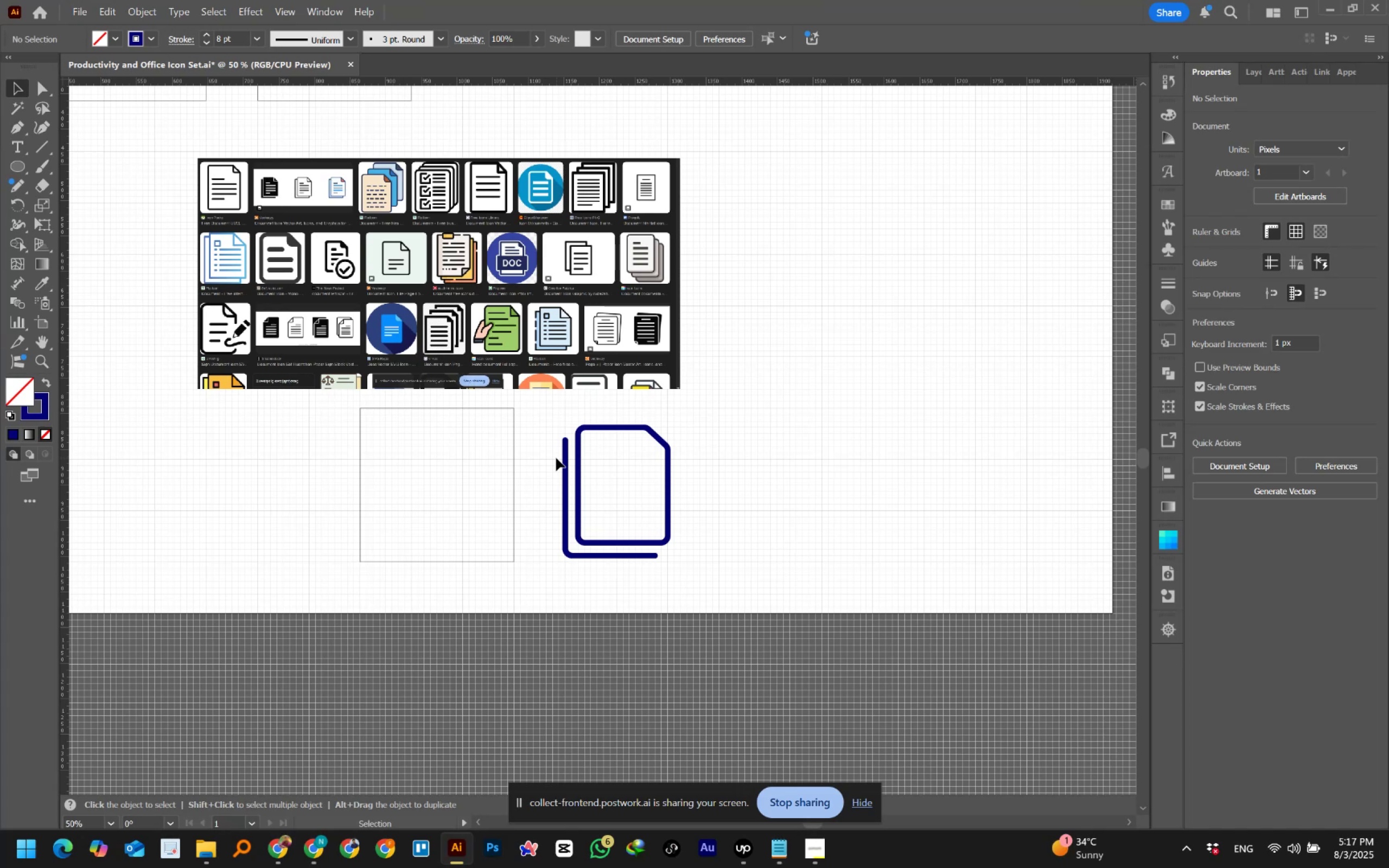 
left_click([1228, 275])
 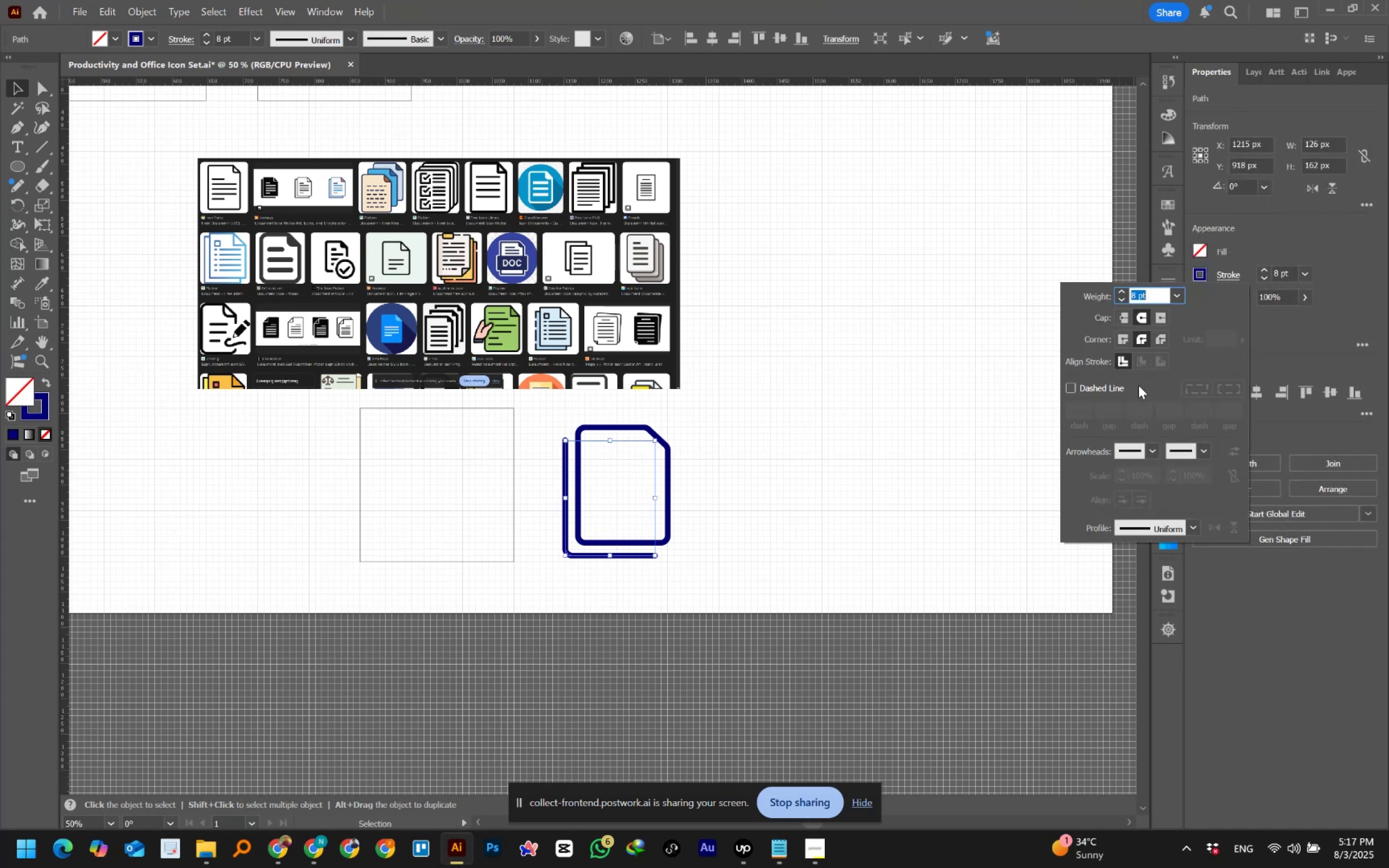 
left_click([1098, 381])
 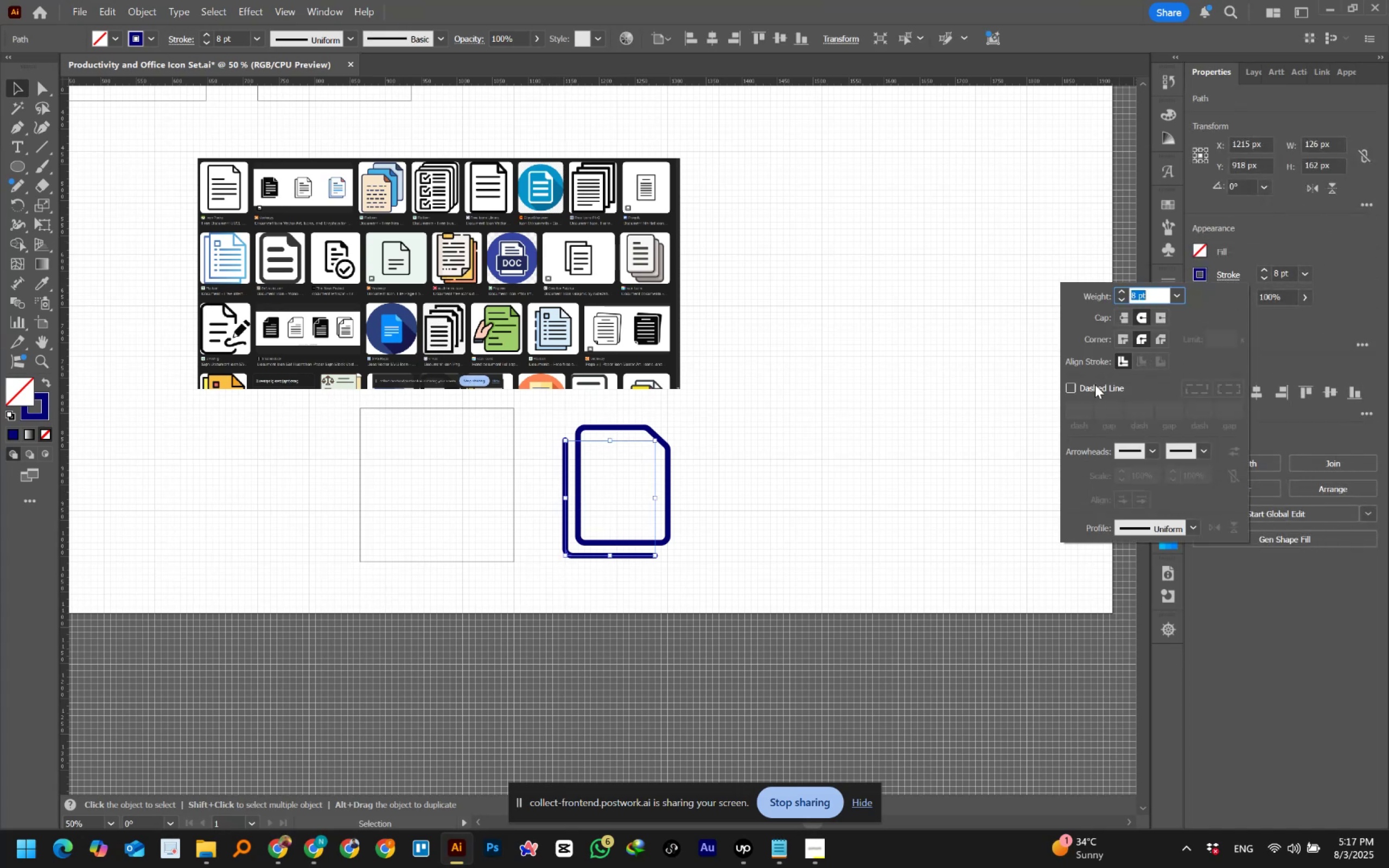 
left_click([1095, 385])
 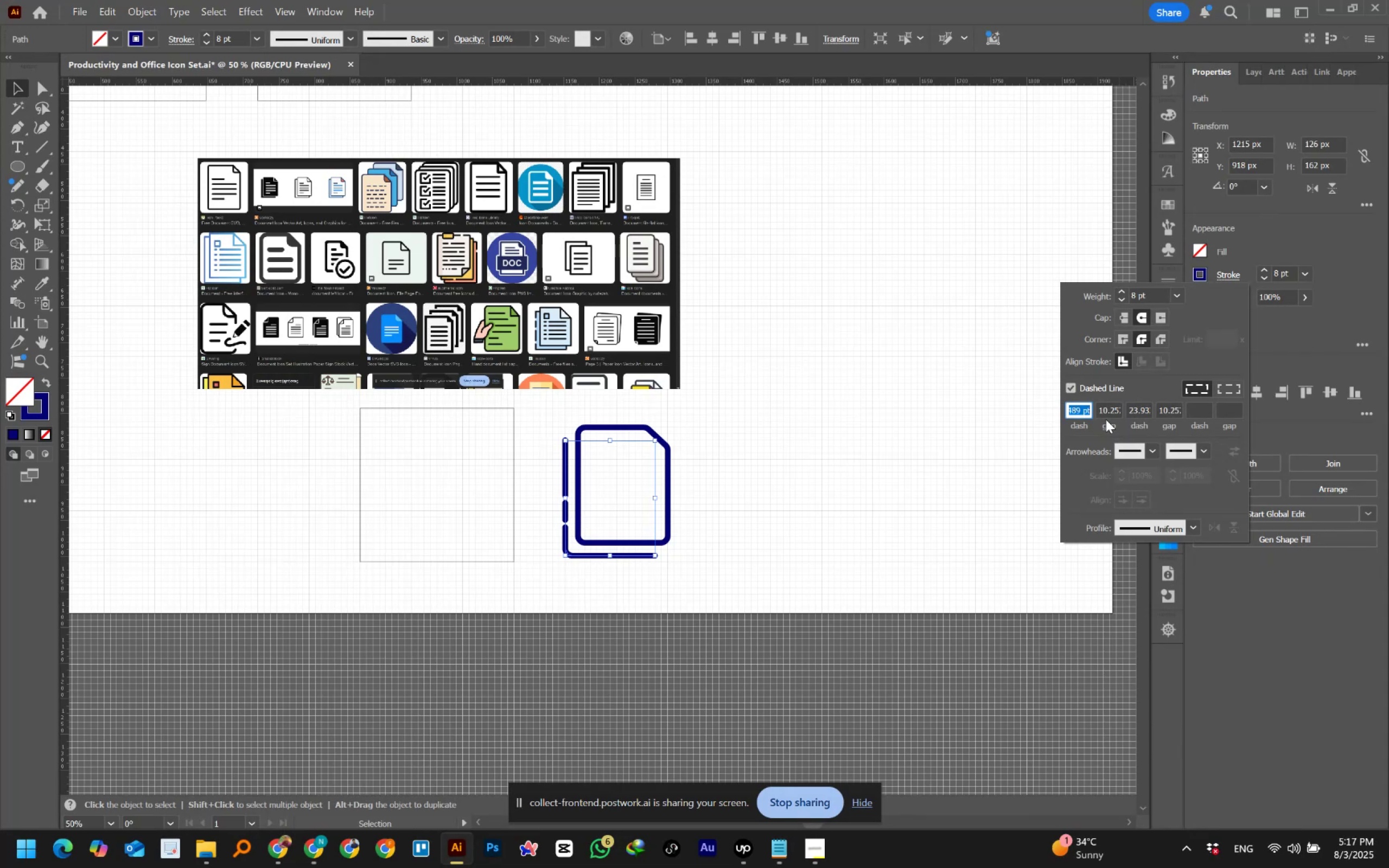 
left_click([1105, 411])
 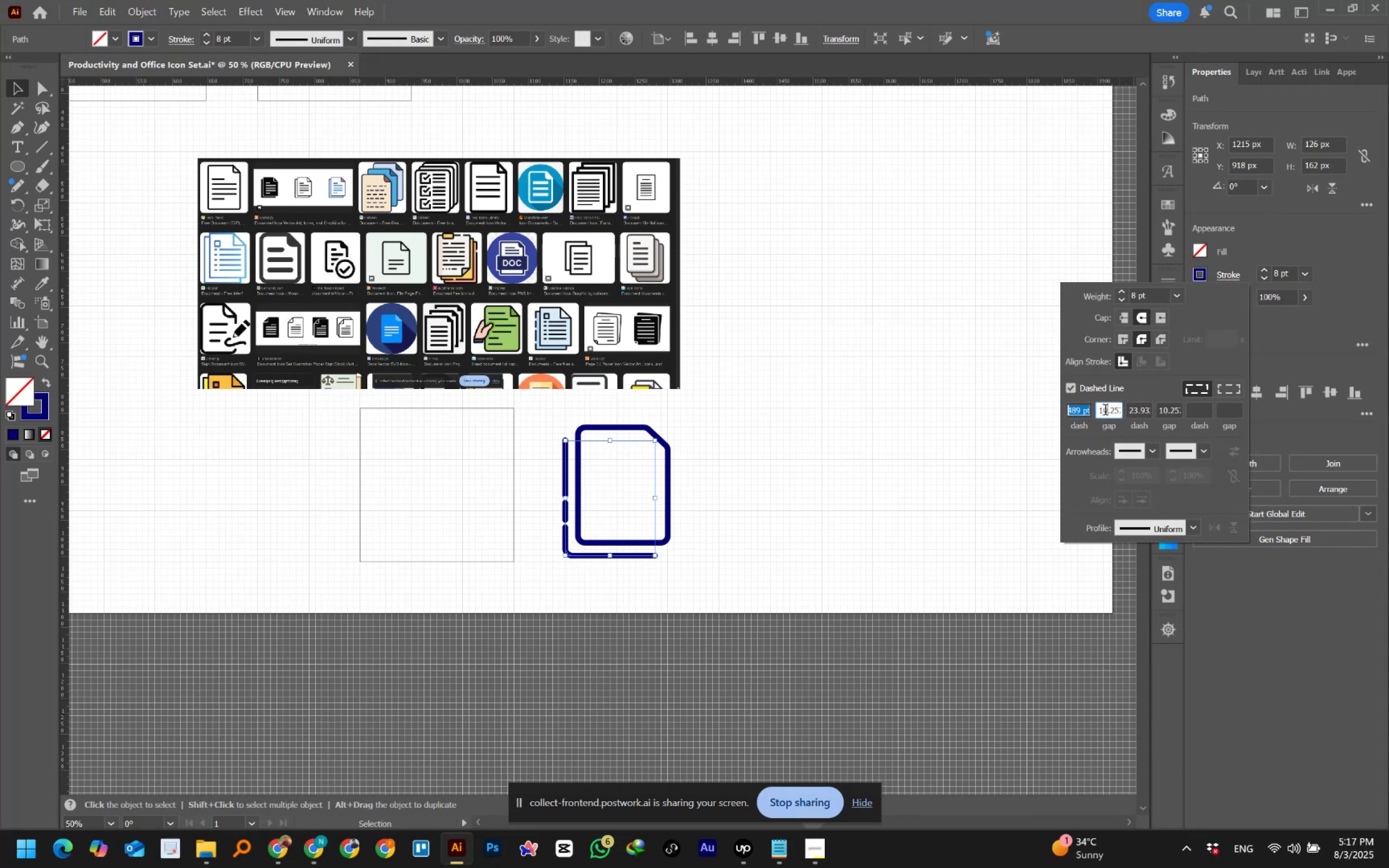 
scroll: coordinate [1105, 411], scroll_direction: up, amount: 4.0
 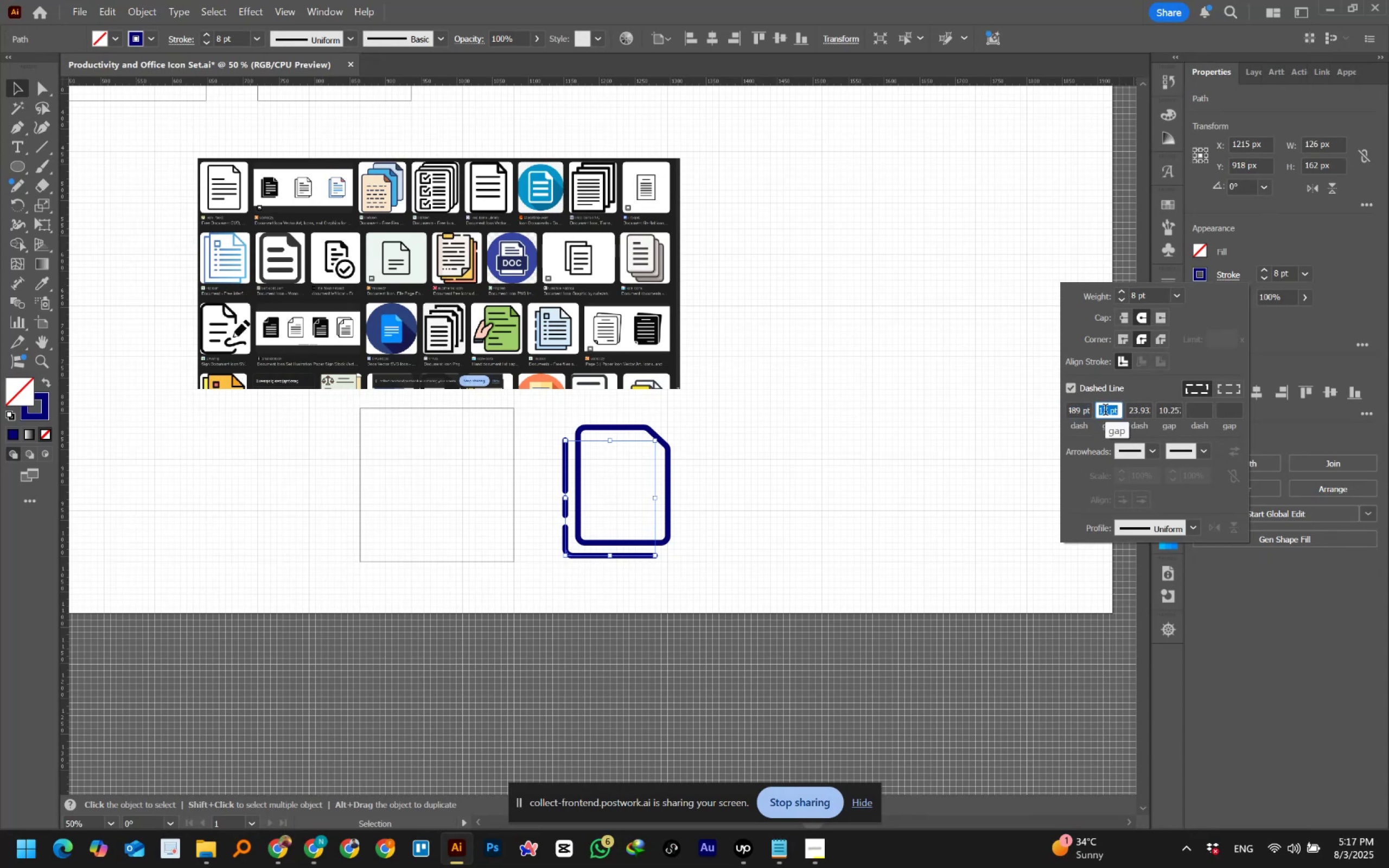 
scroll: coordinate [1105, 411], scroll_direction: down, amount: 3.0
 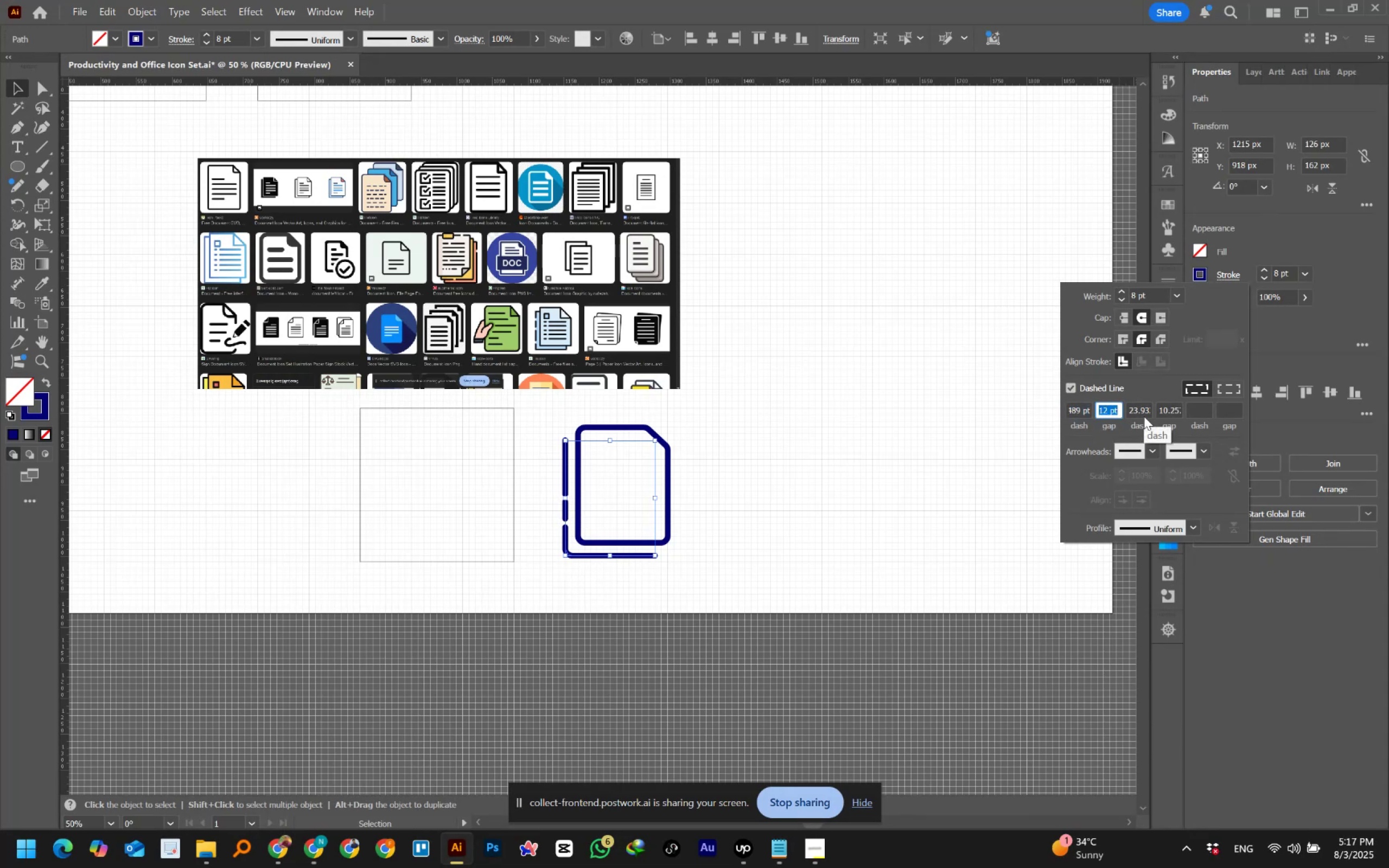 
left_click([1143, 409])
 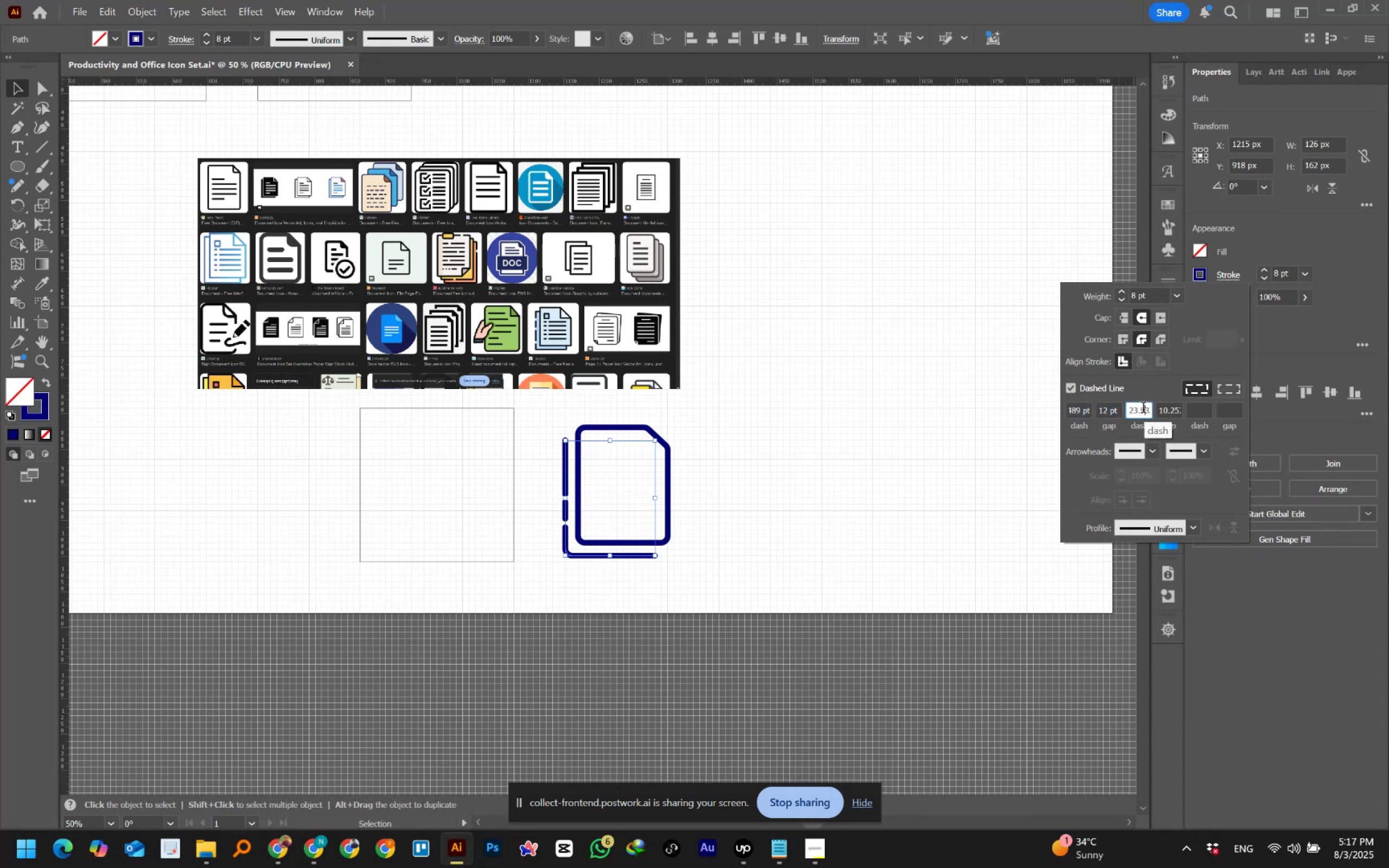 
scroll: coordinate [1143, 409], scroll_direction: up, amount: 6.0
 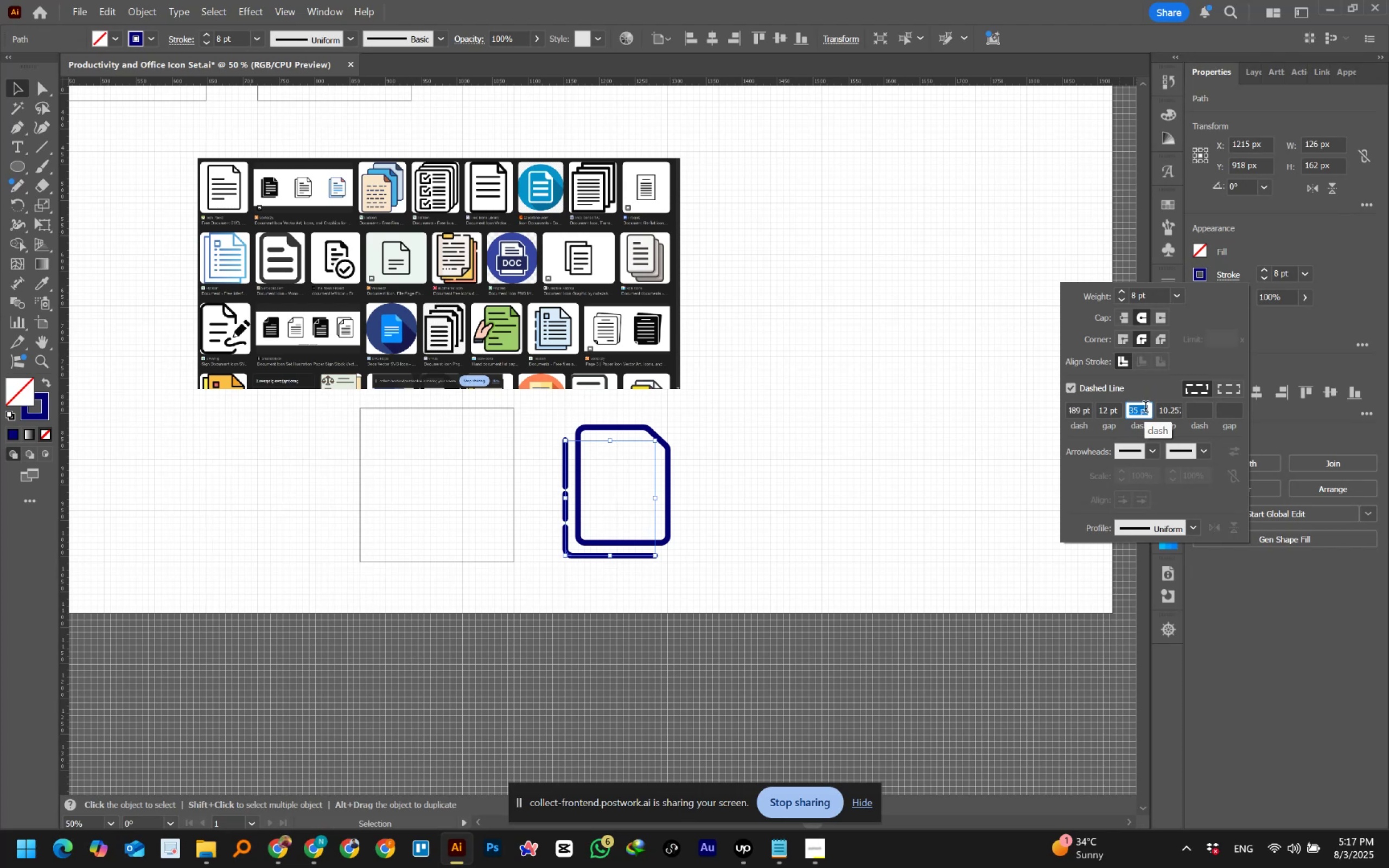 
left_click([1164, 409])
 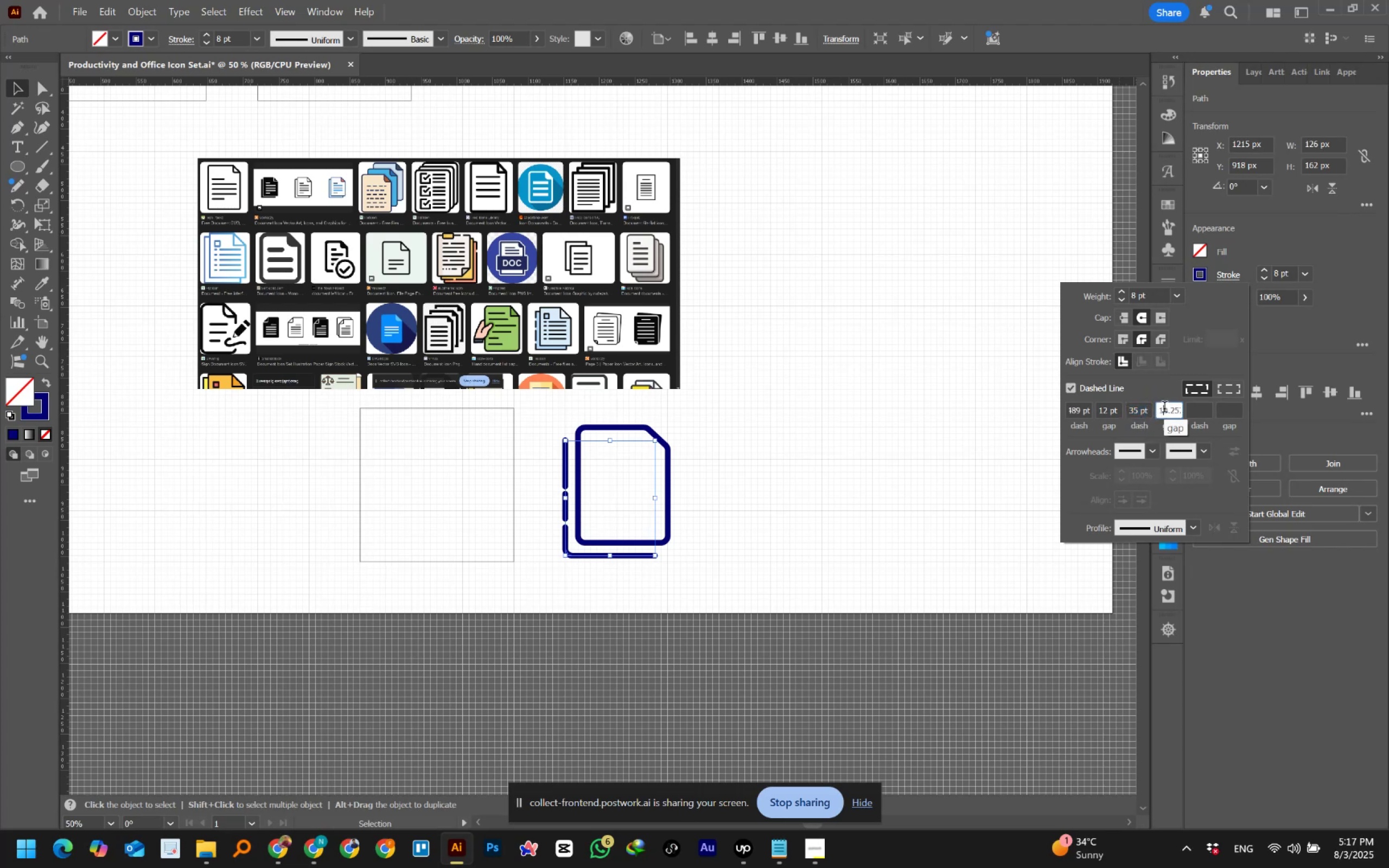 
scroll: coordinate [1164, 409], scroll_direction: up, amount: 2.0
 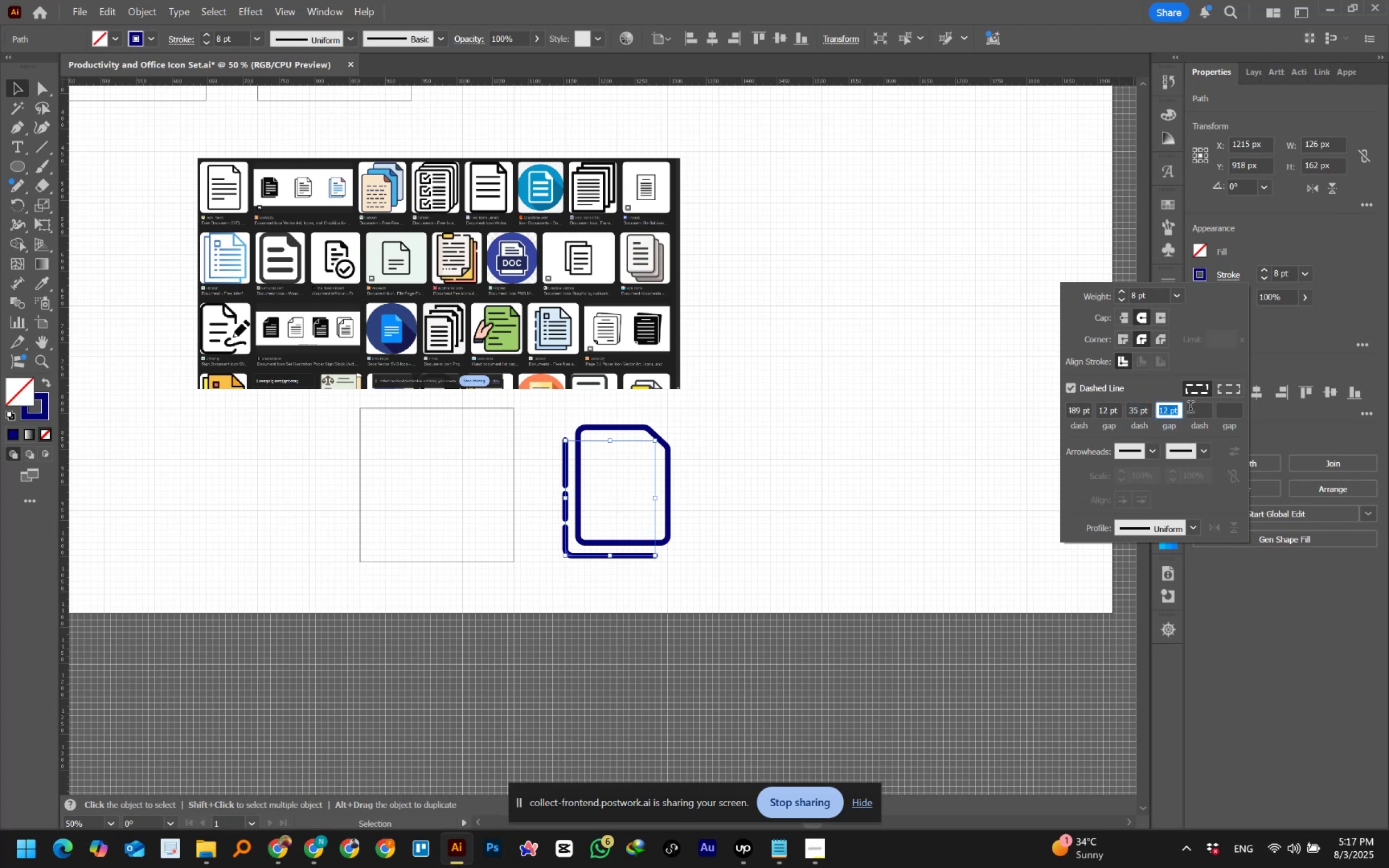 
left_click([1194, 407])
 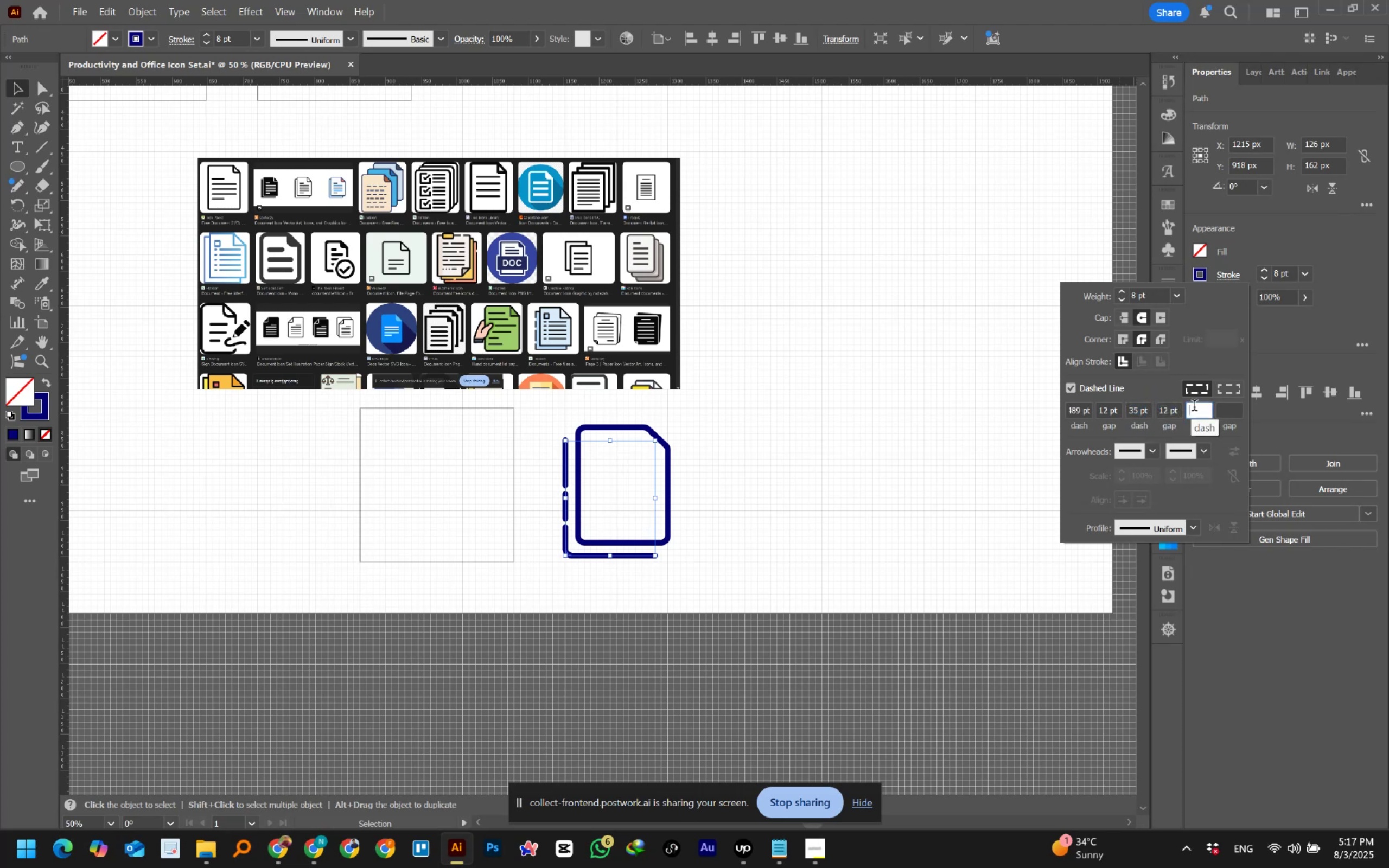 
scroll: coordinate [1199, 411], scroll_direction: up, amount: 22.0
 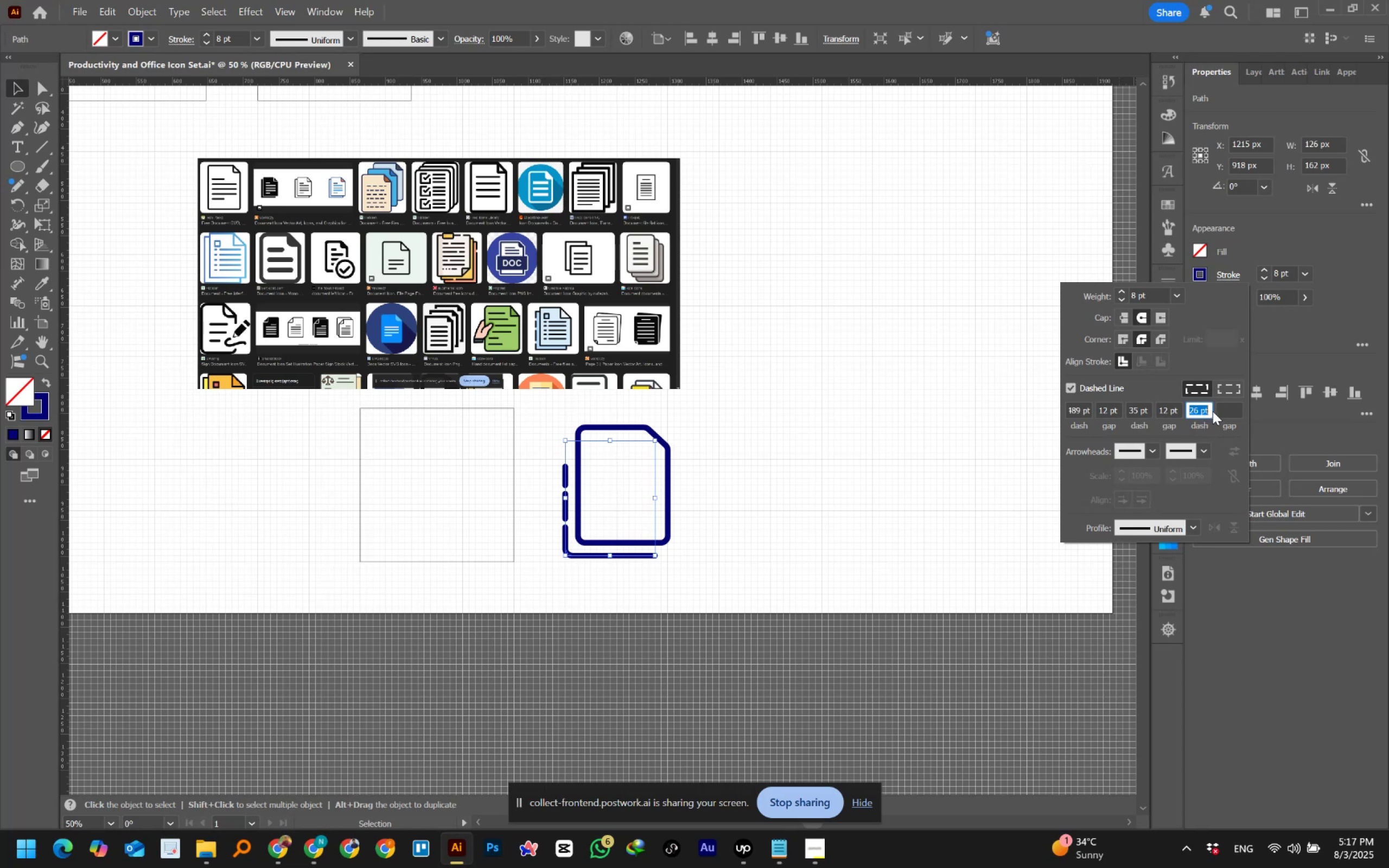 
left_click([1223, 411])
 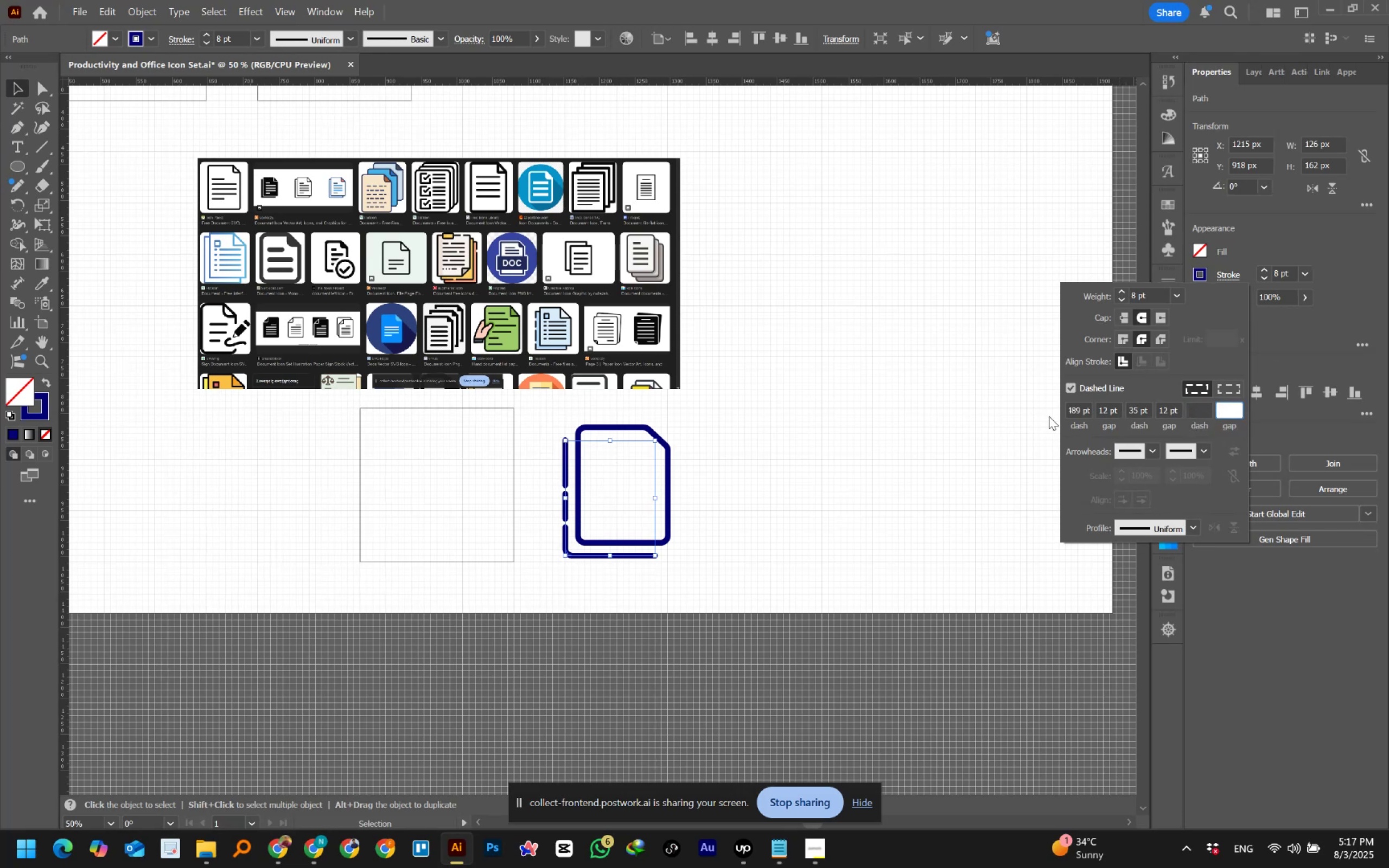 
left_click([967, 412])
 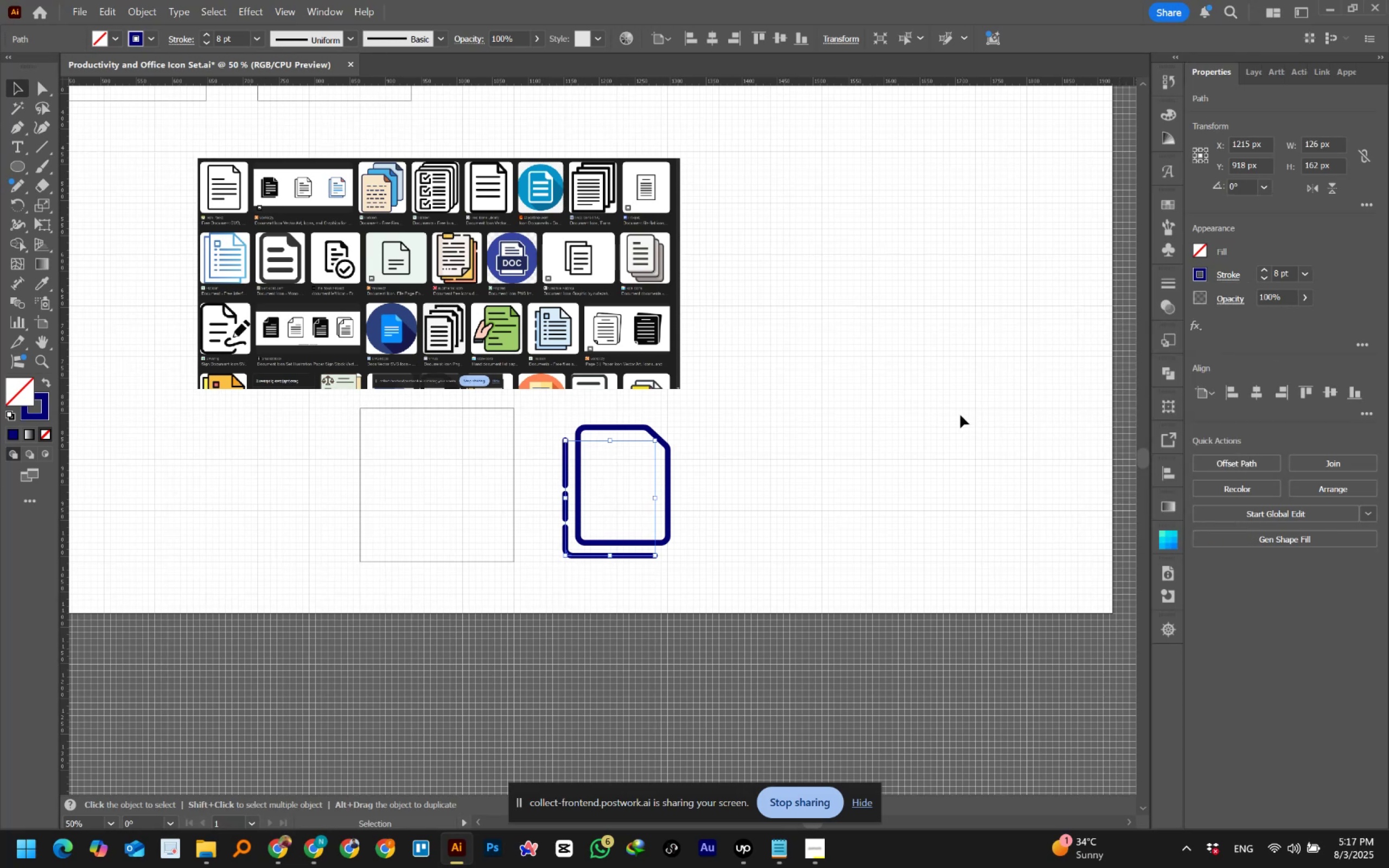 
left_click([958, 415])
 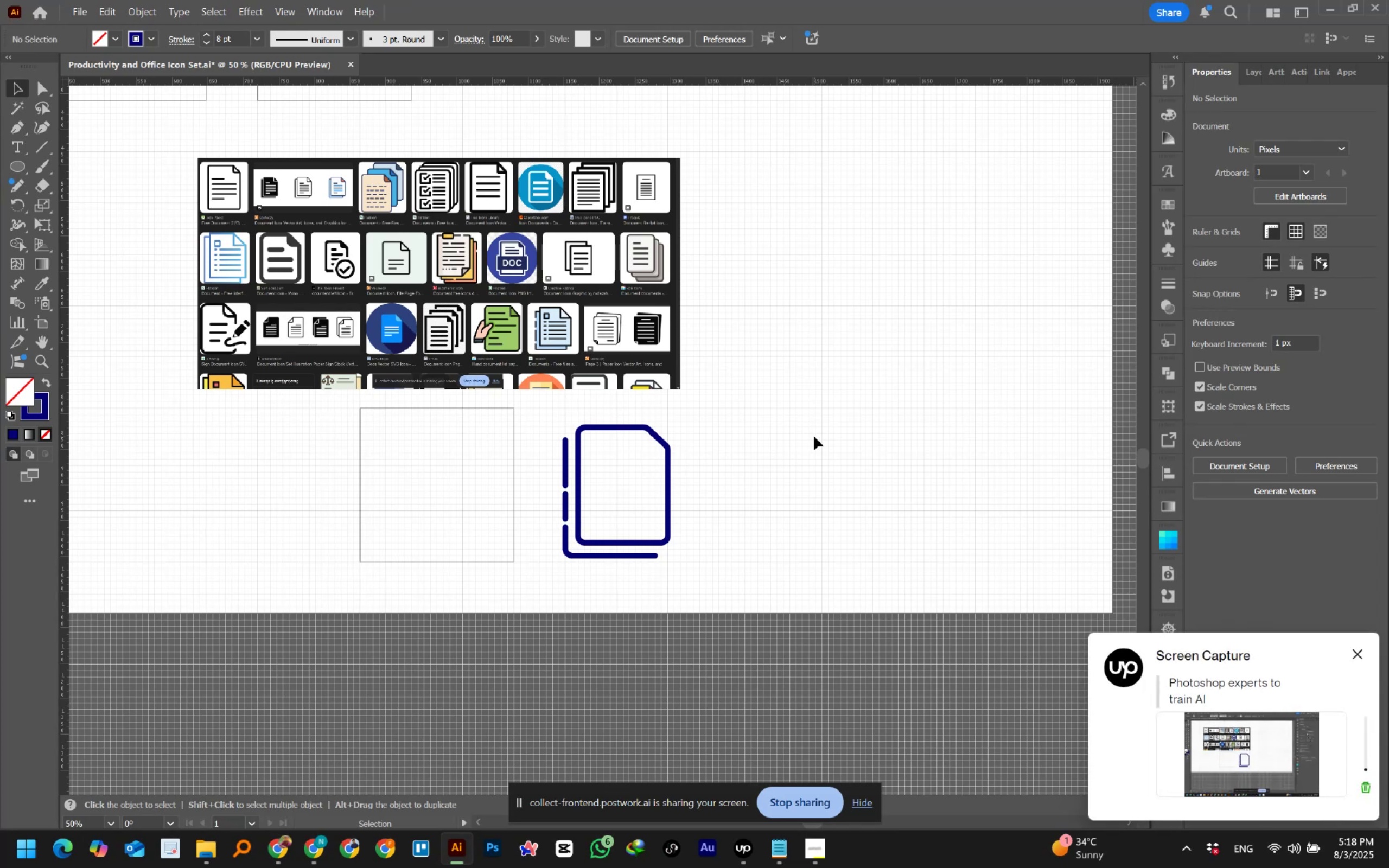 
wait(29.39)
 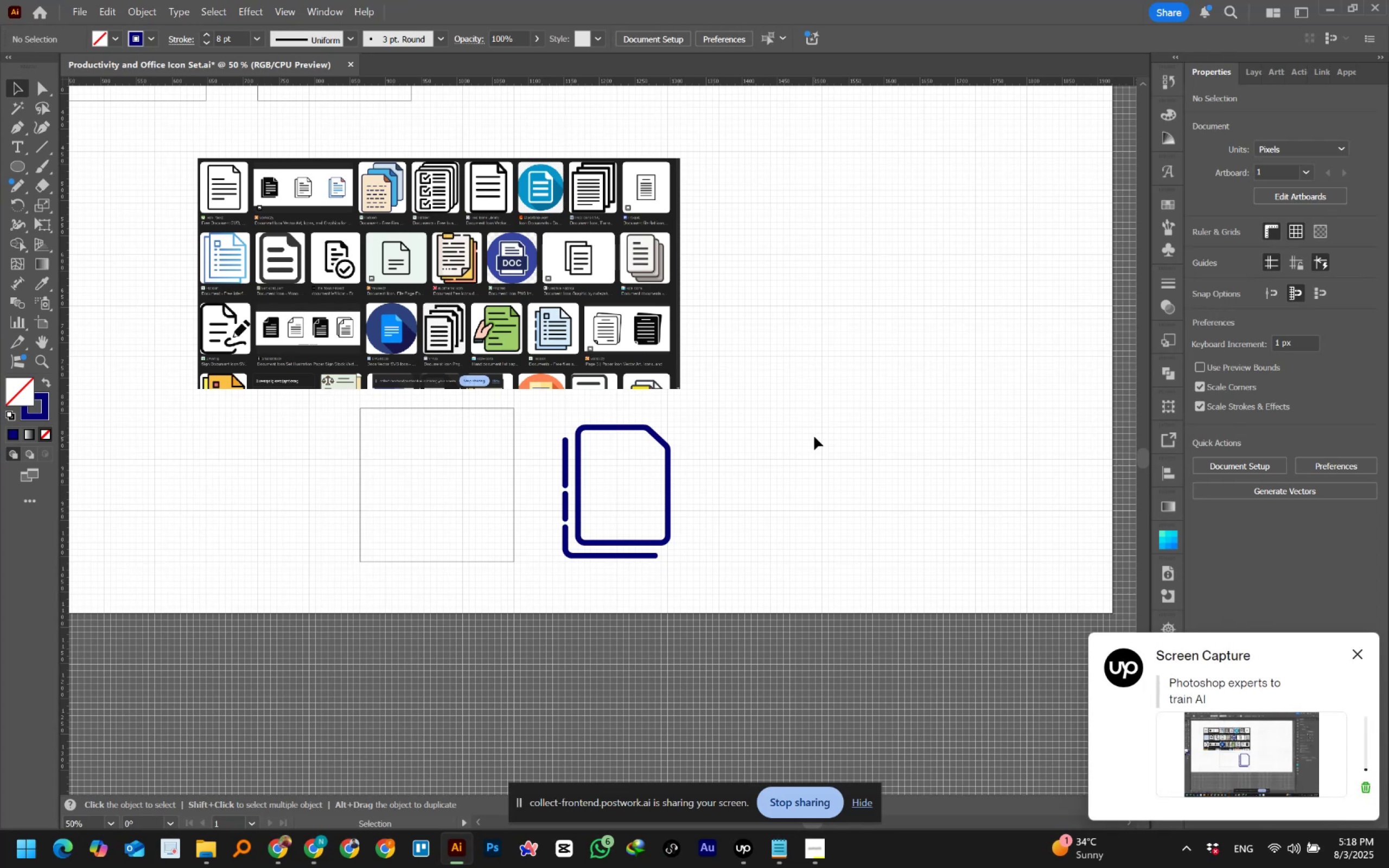 
hold_key(key=ControlLeft, duration=1.5)
 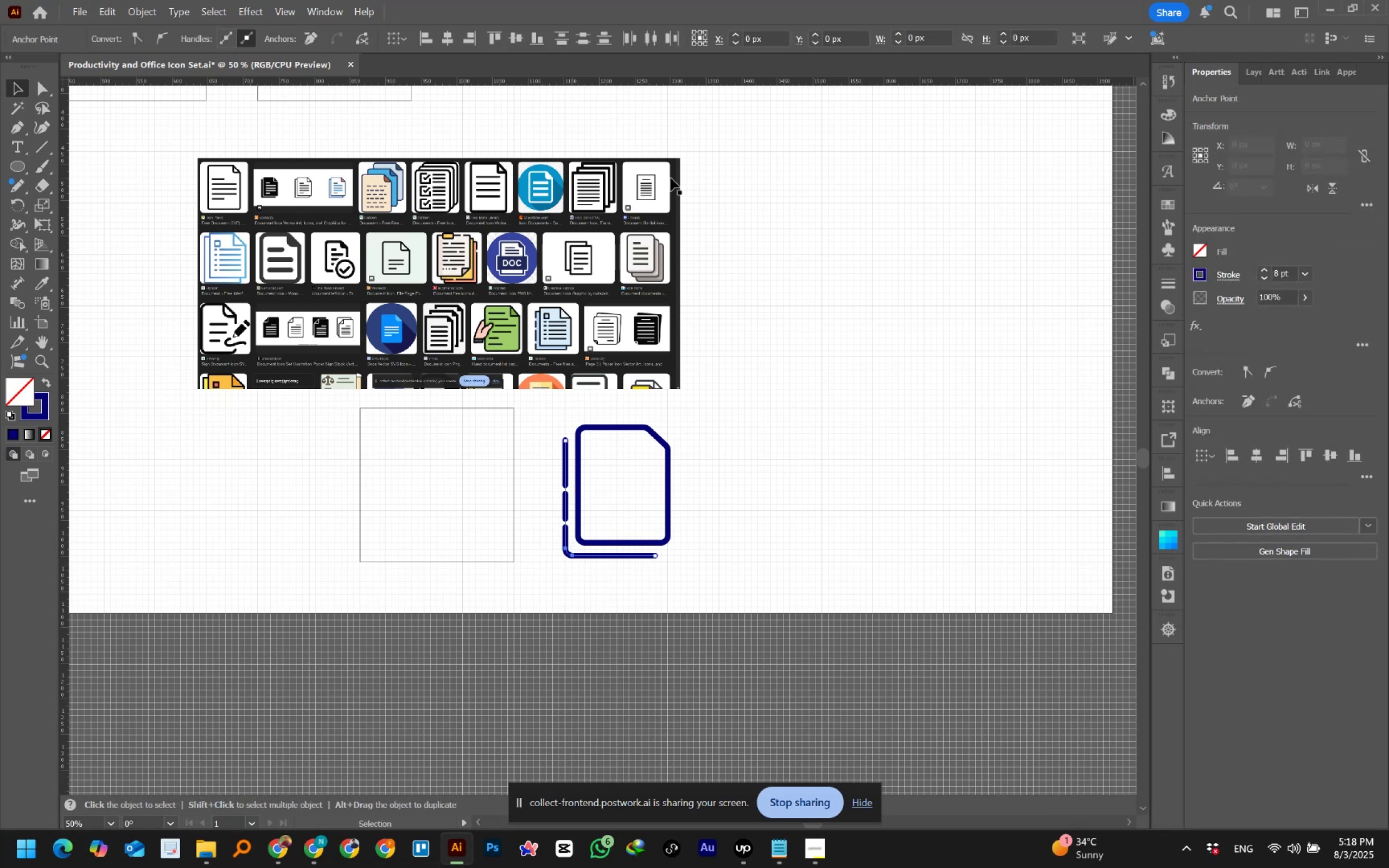 
hold_key(key=ControlLeft, duration=0.32)
 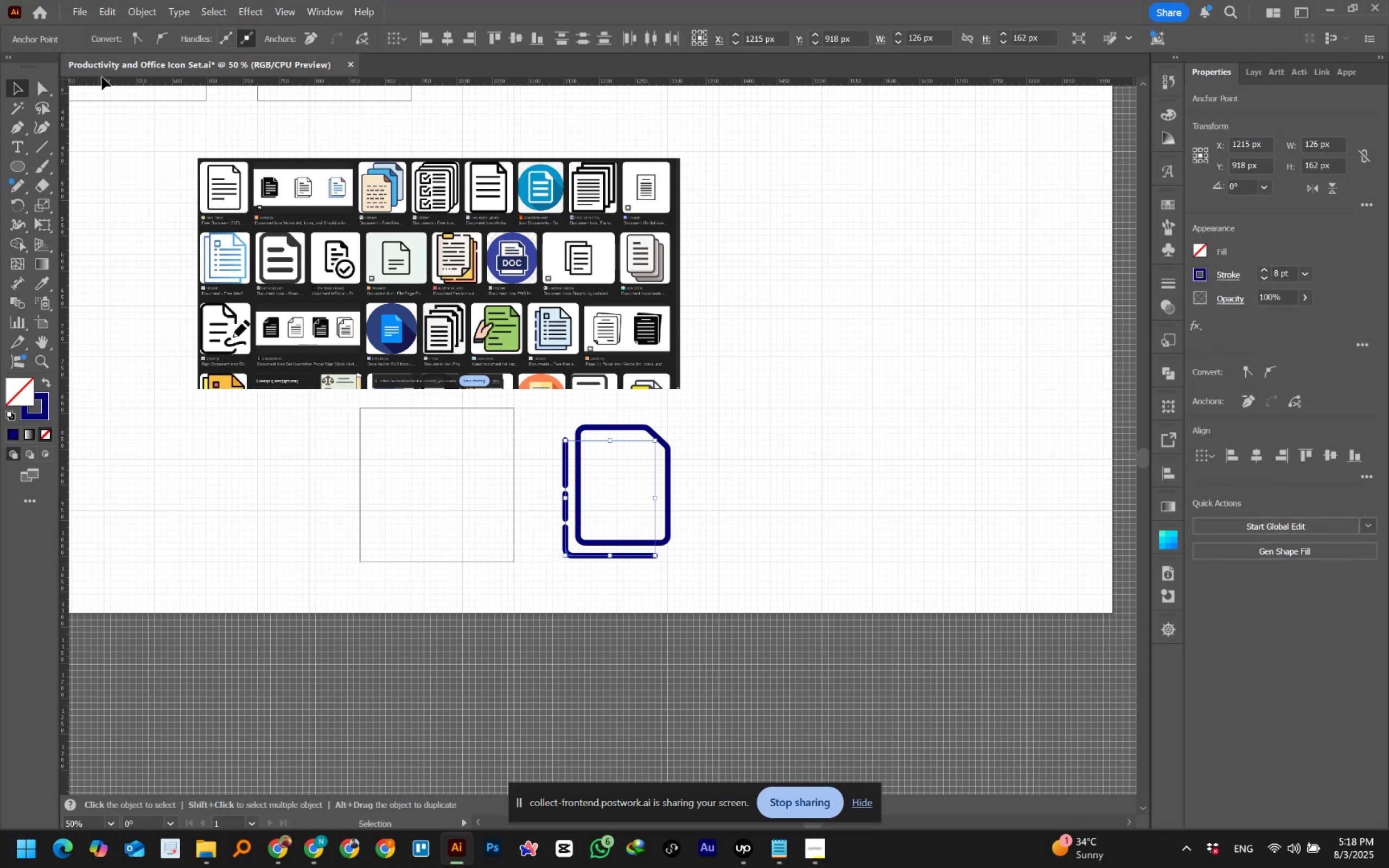 
left_click([17, 88])
 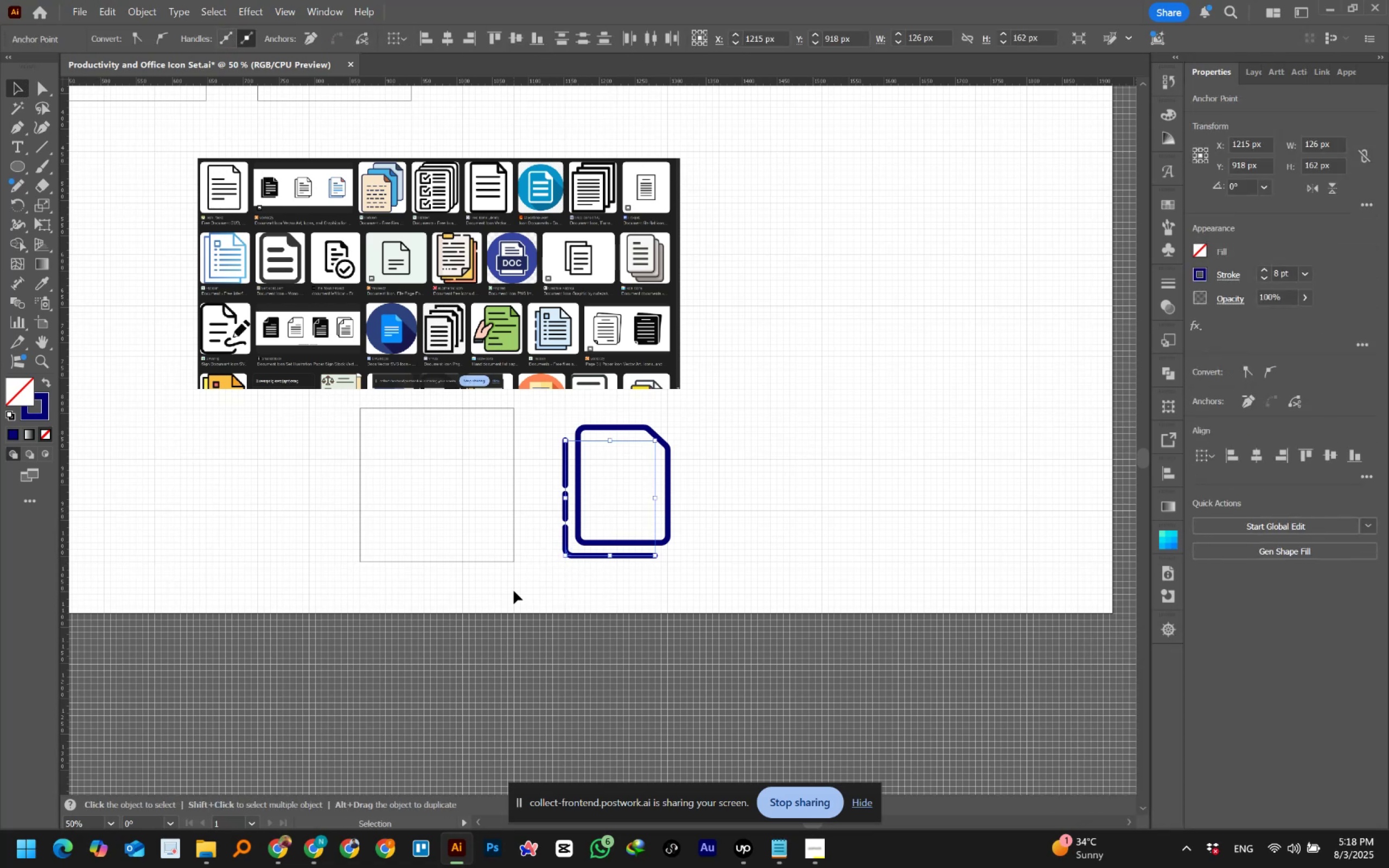 
left_click([558, 605])
 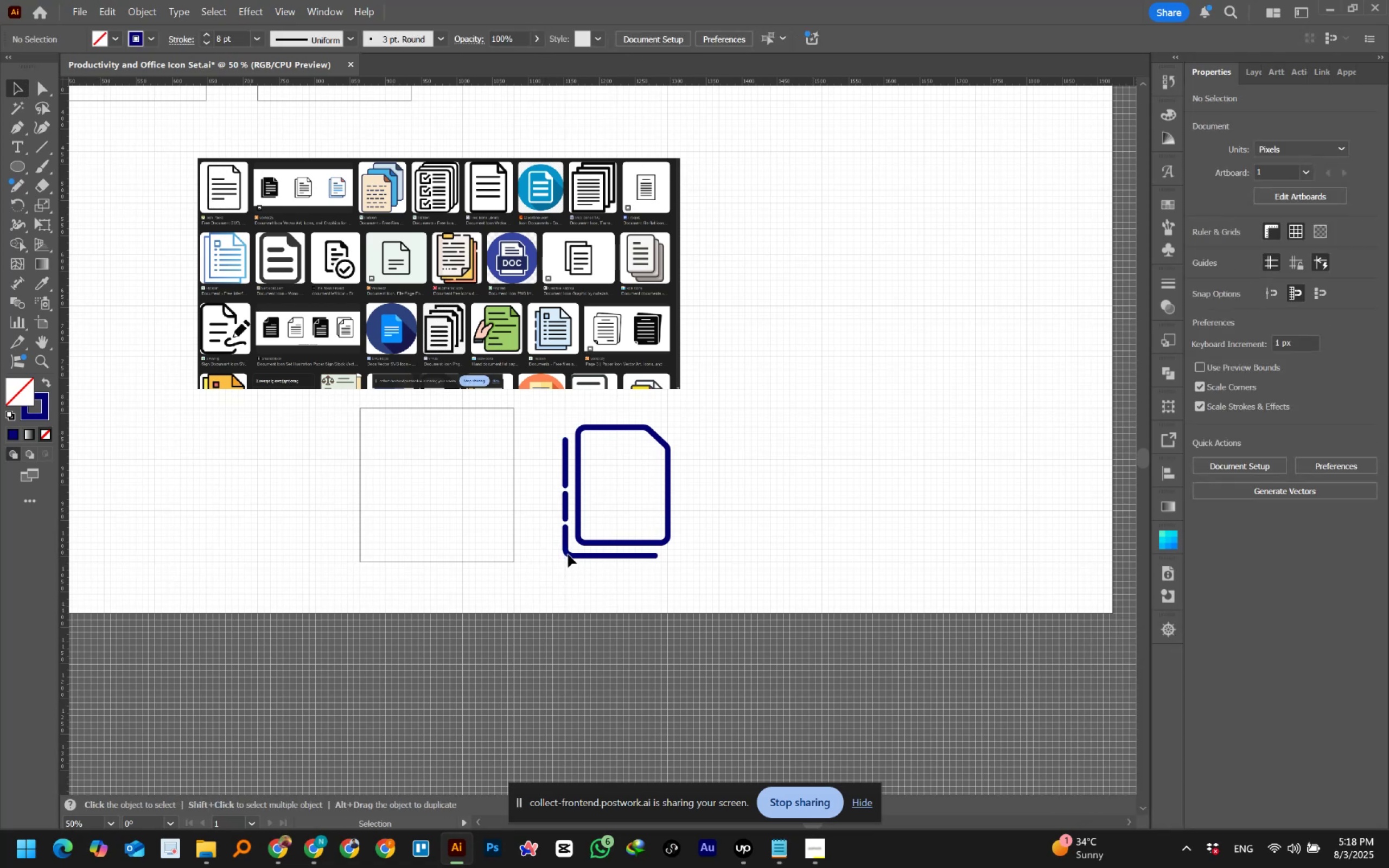 
left_click([568, 554])
 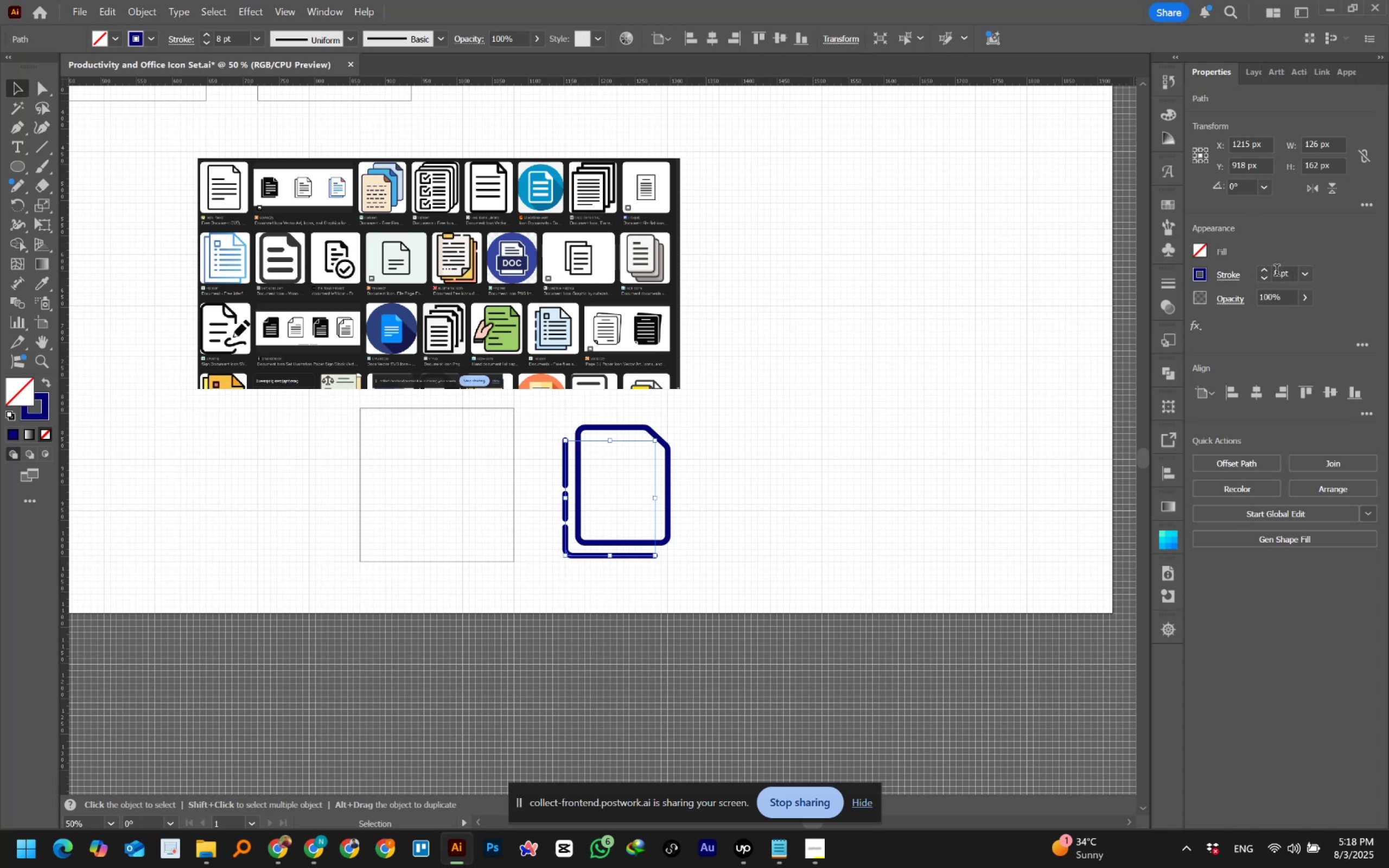 
wait(6.1)
 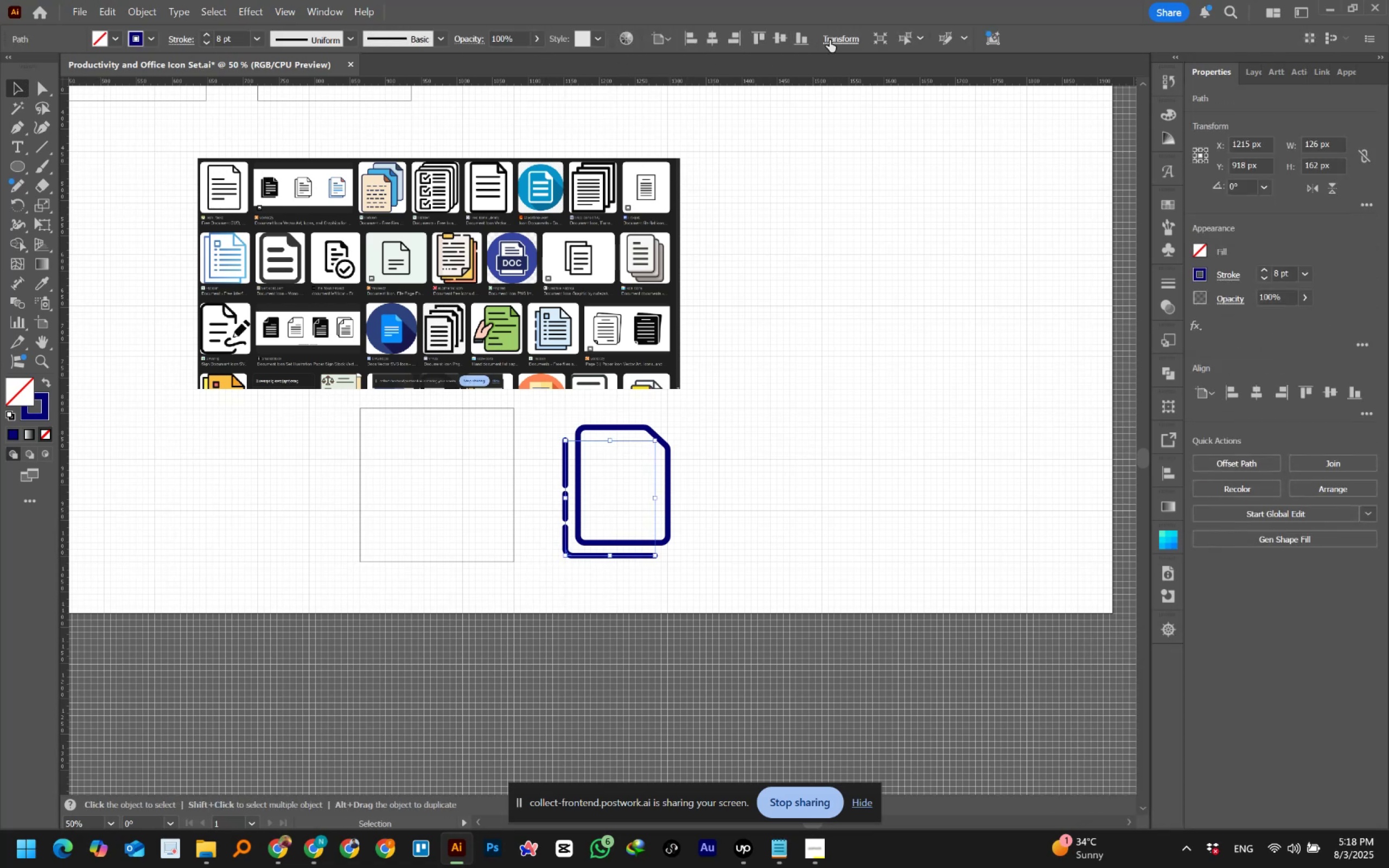 
left_click([33, 93])
 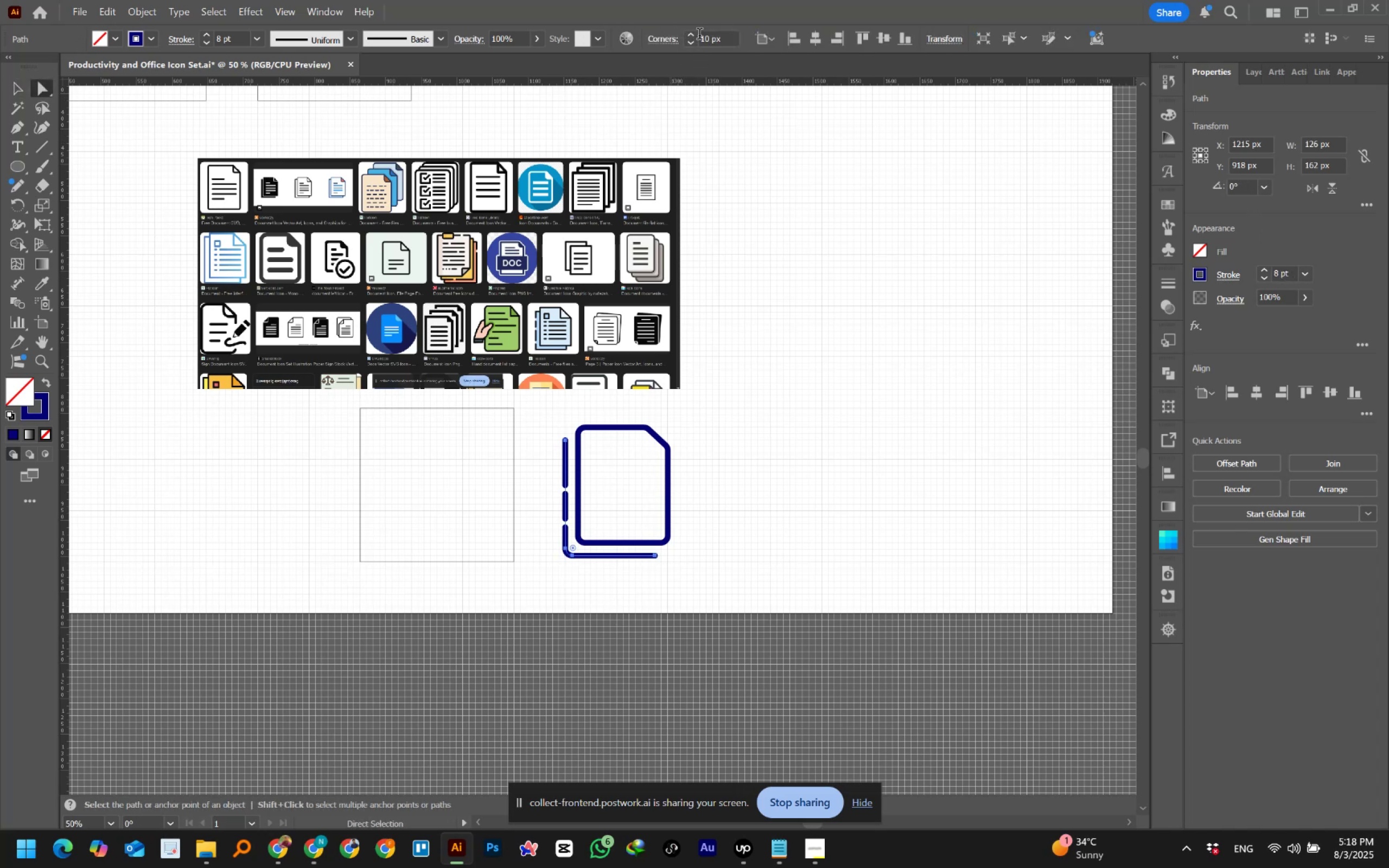 
hold_key(key=ShiftLeft, duration=0.9)
left_click([692, 36])
 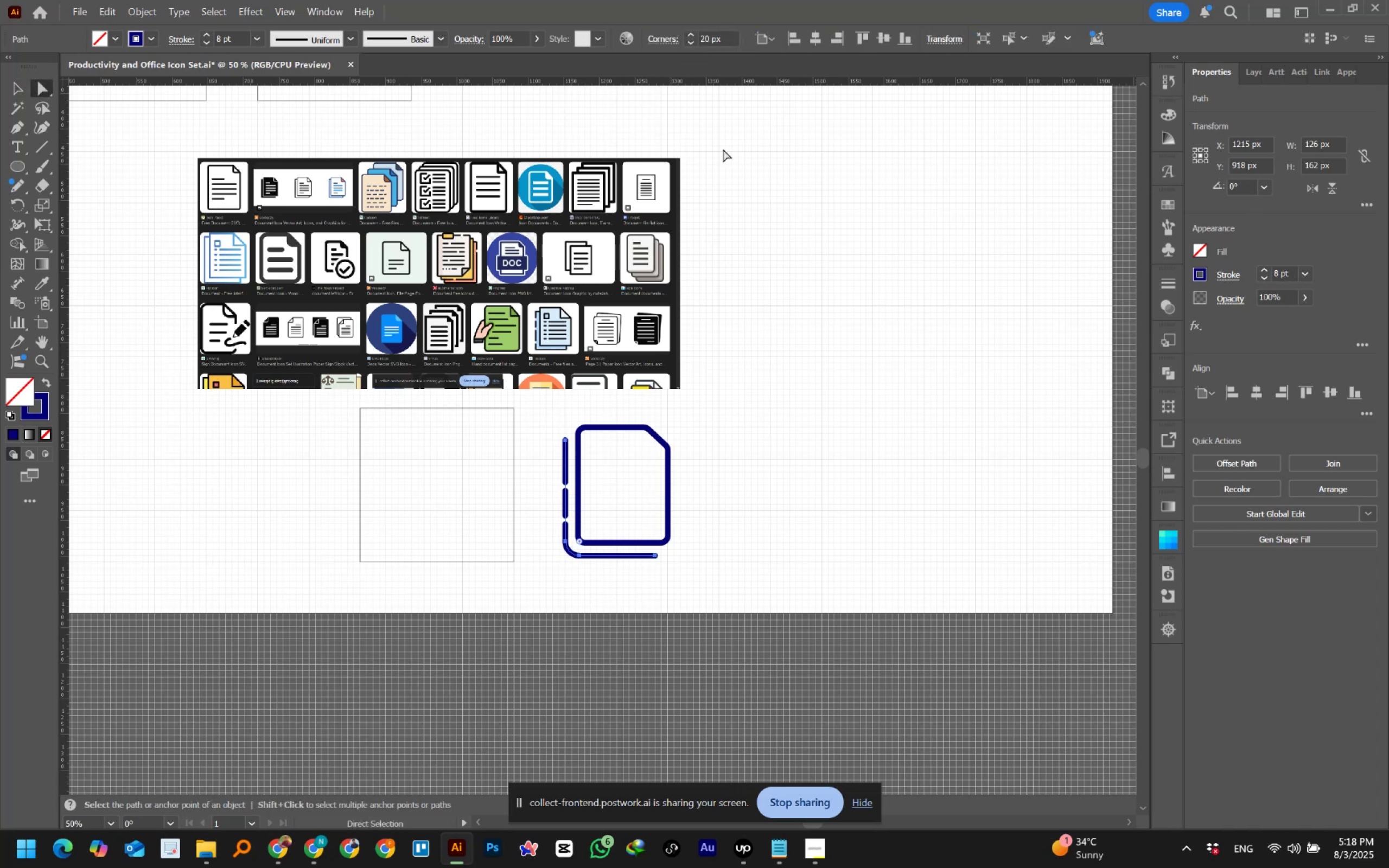 
left_click([749, 227])
 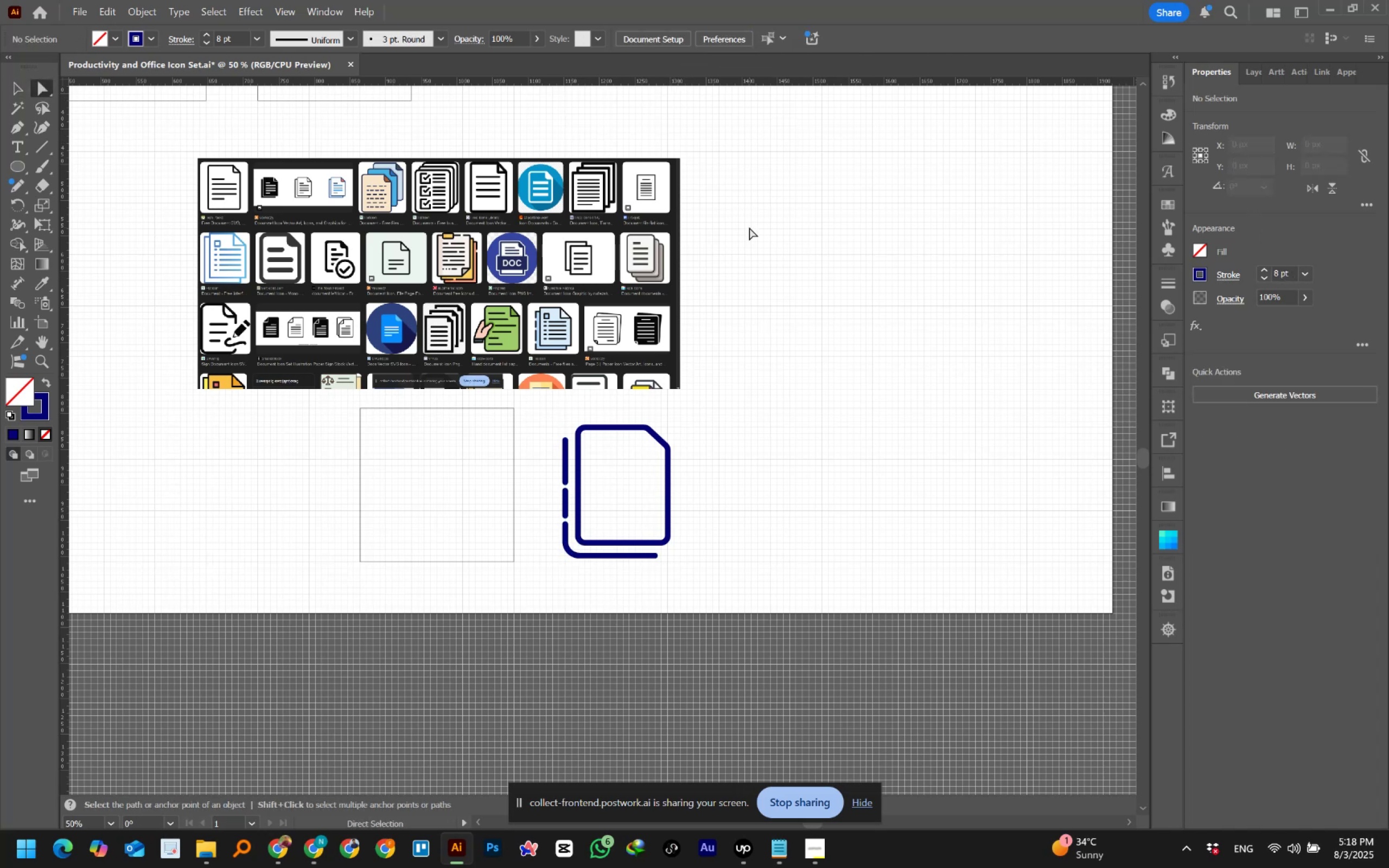 
hold_key(key=AltLeft, duration=0.69)
scroll: coordinate [749, 227], scroll_direction: down, amount: 1.0
 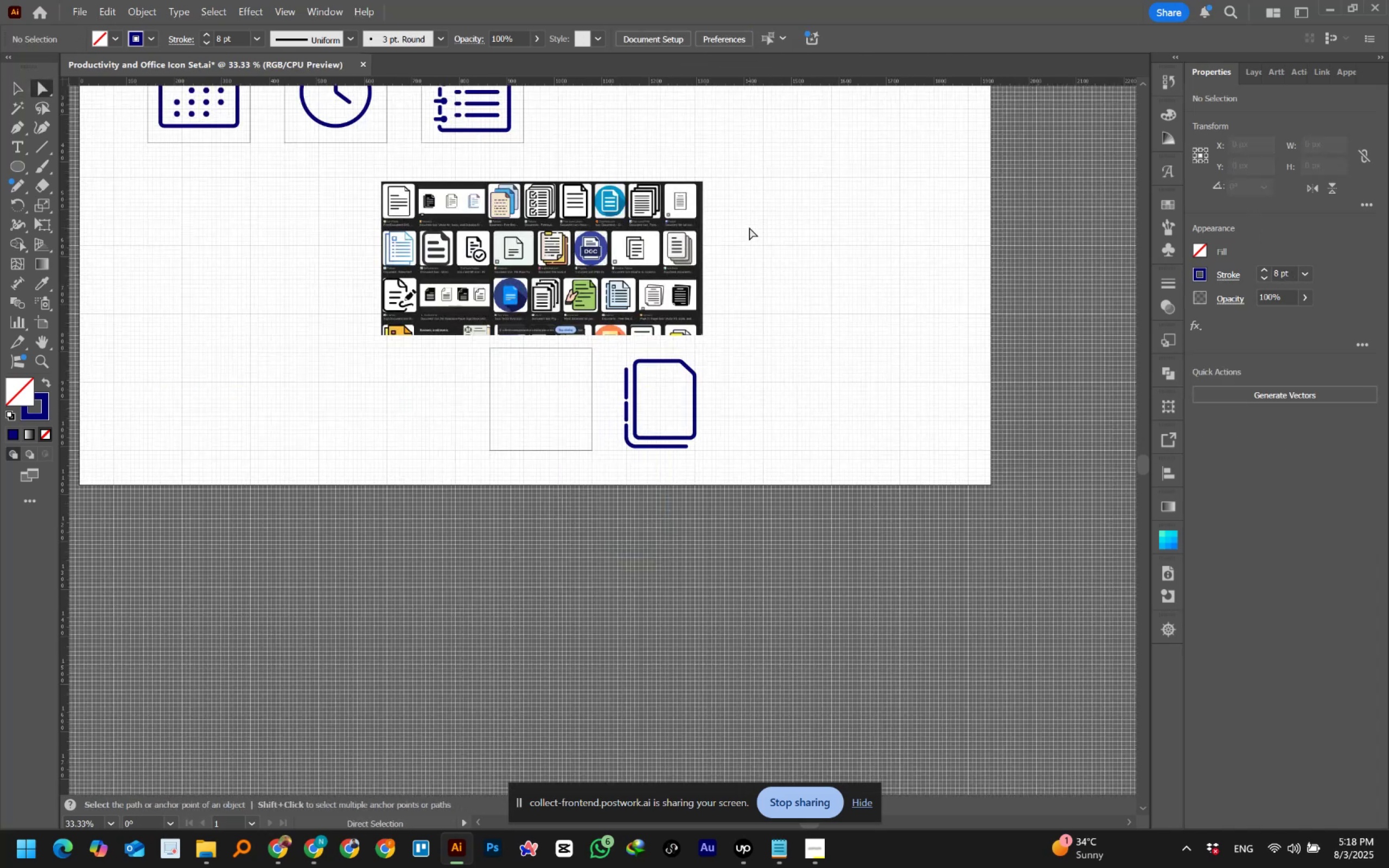 
scroll: coordinate [749, 227], scroll_direction: up, amount: 5.0
 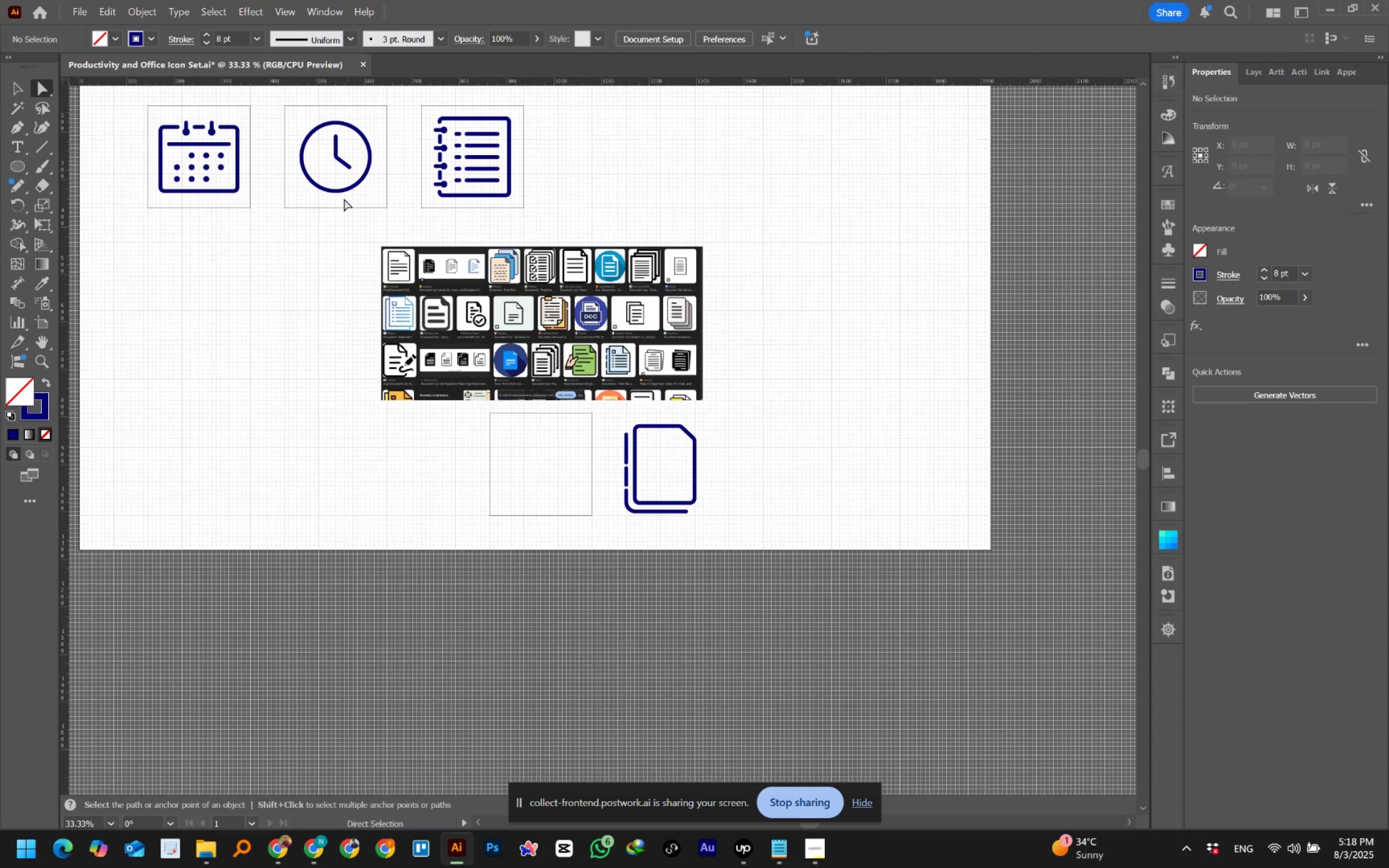 
wait(5.14)
 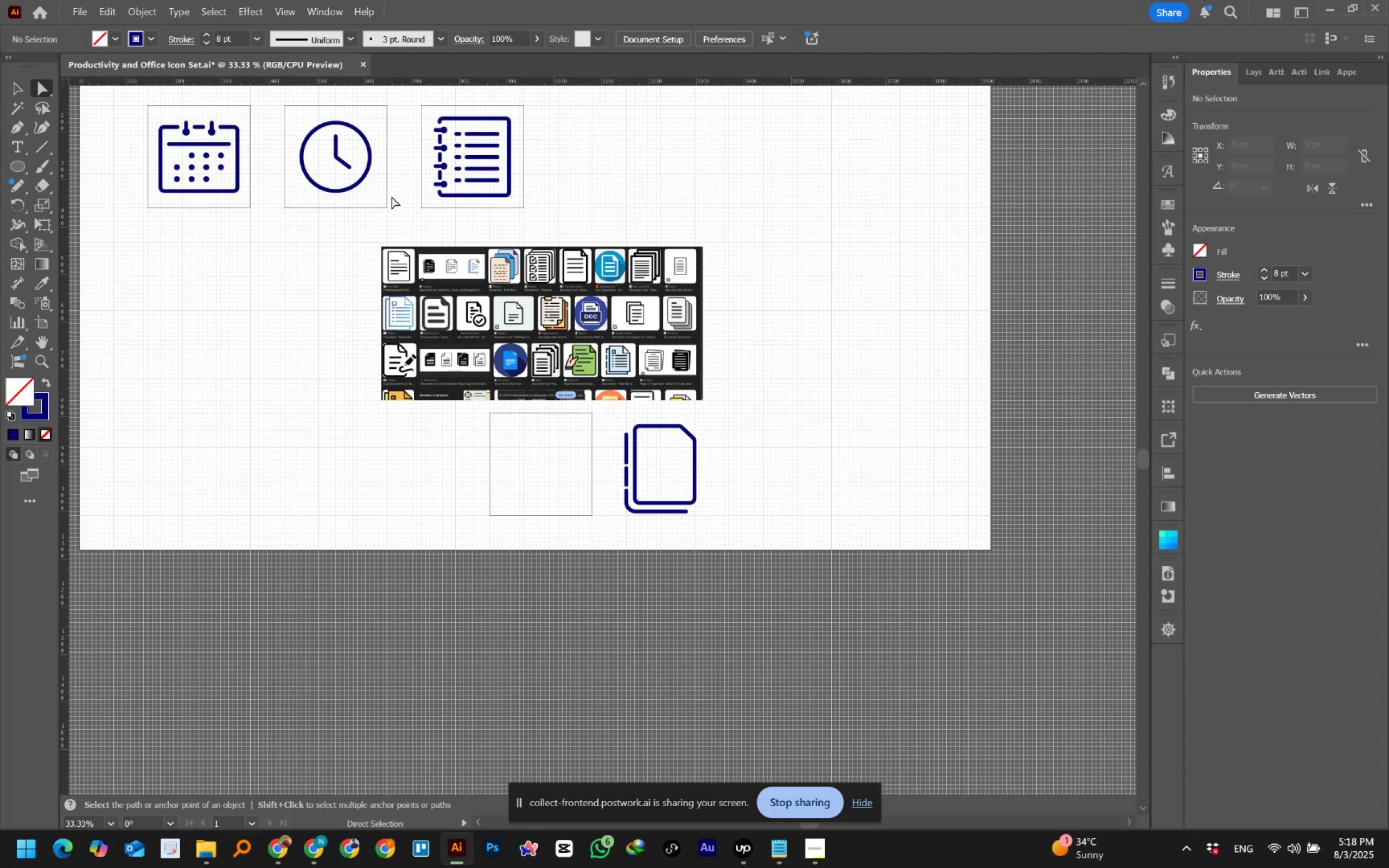 
hold_key(key=AltLeft, duration=1.53)
scroll: coordinate [723, 417], scroll_direction: up, amount: 1.0
 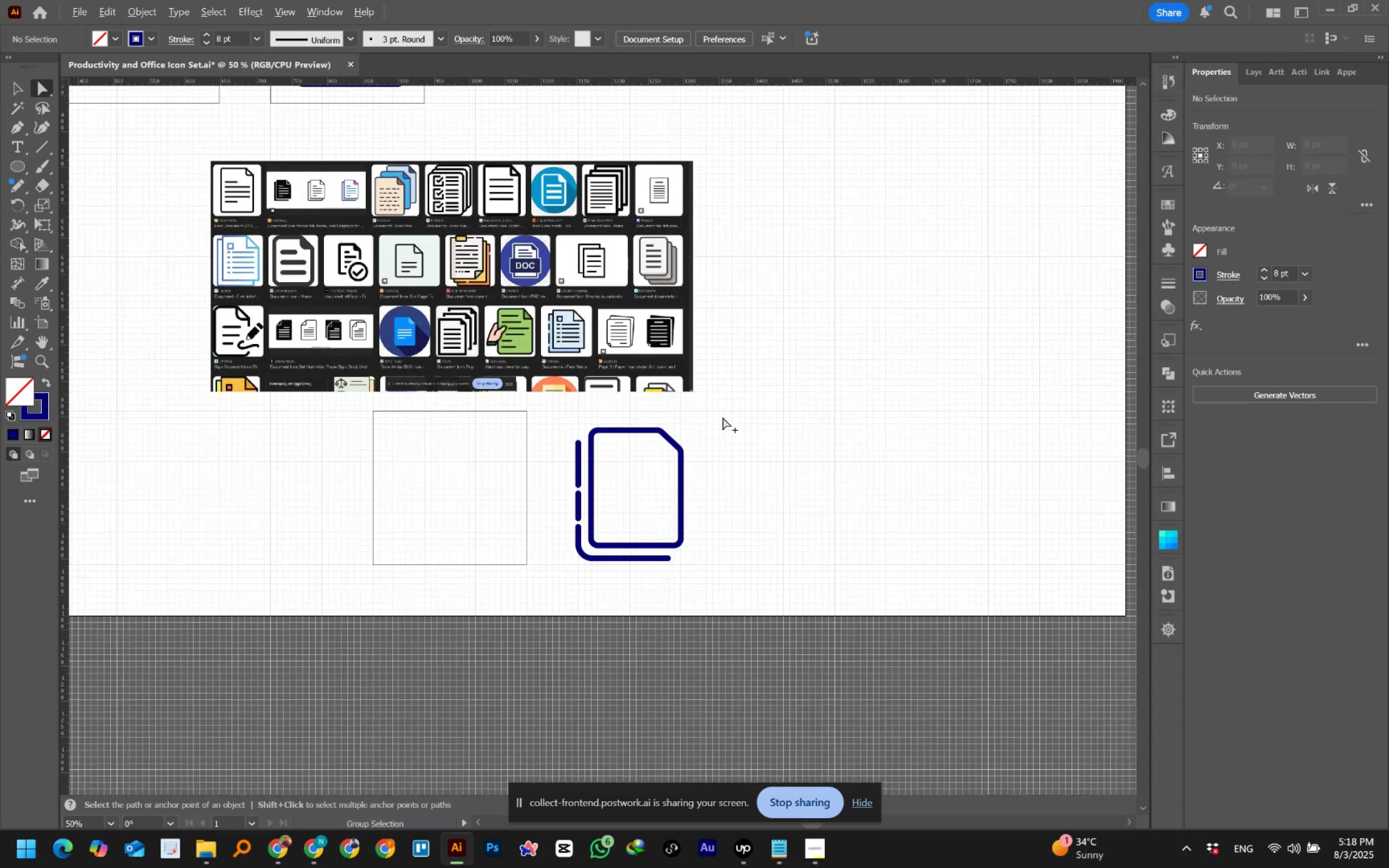 
hold_key(key=AltLeft, duration=1.51)
scroll: coordinate [723, 417], scroll_direction: up, amount: 1.0
 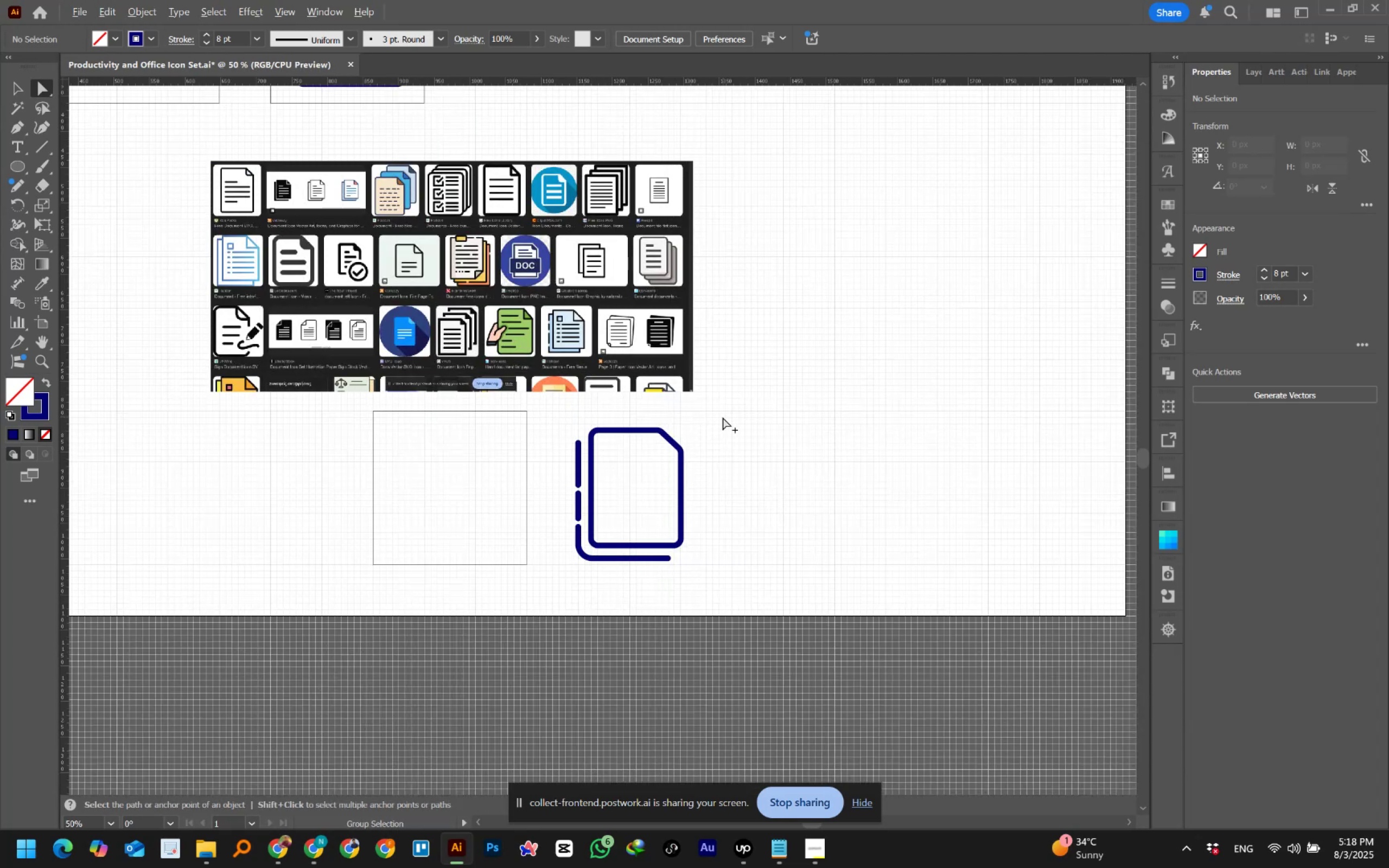 
key(Alt+AltLeft)
 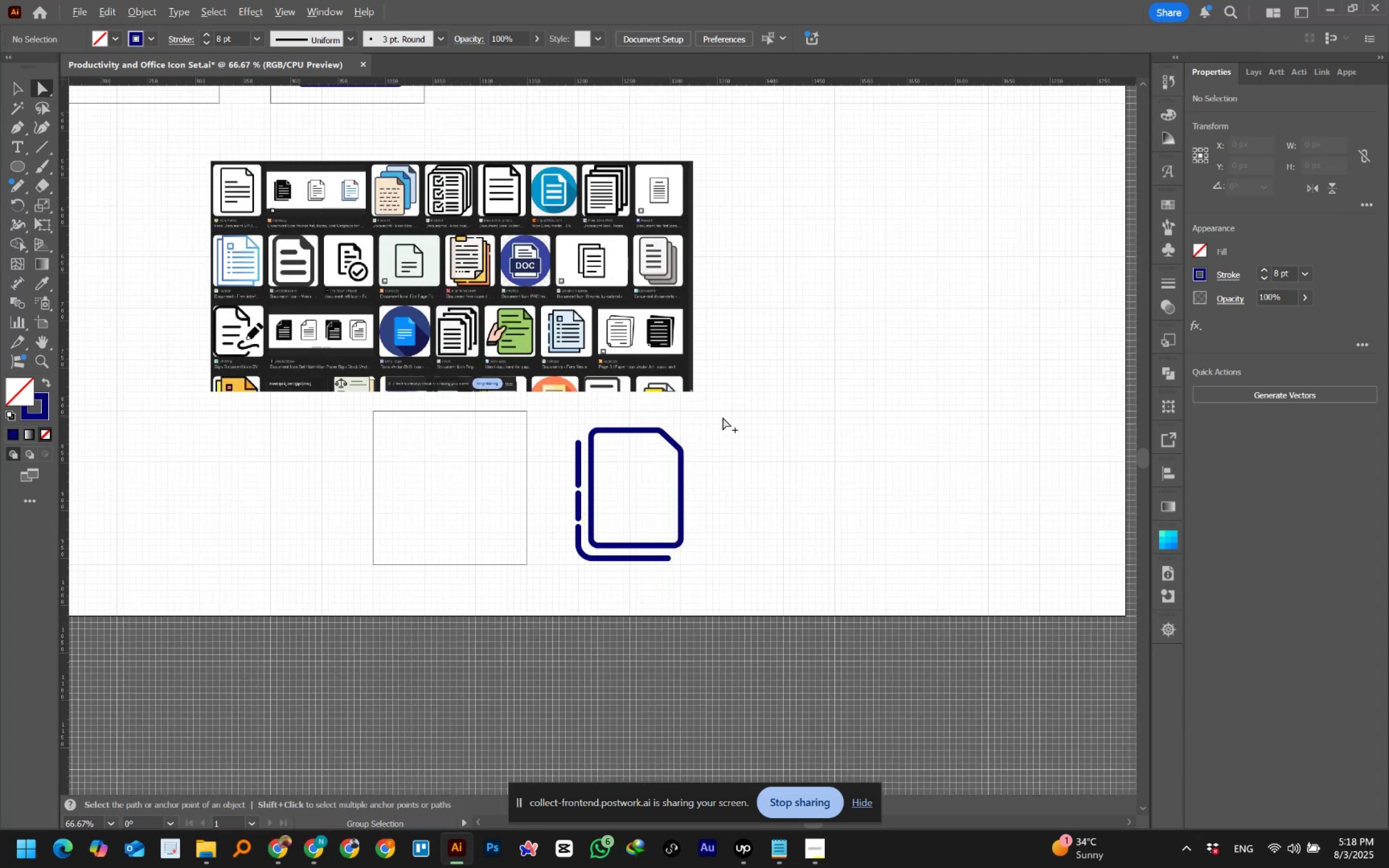 
key(Alt+AltLeft)
 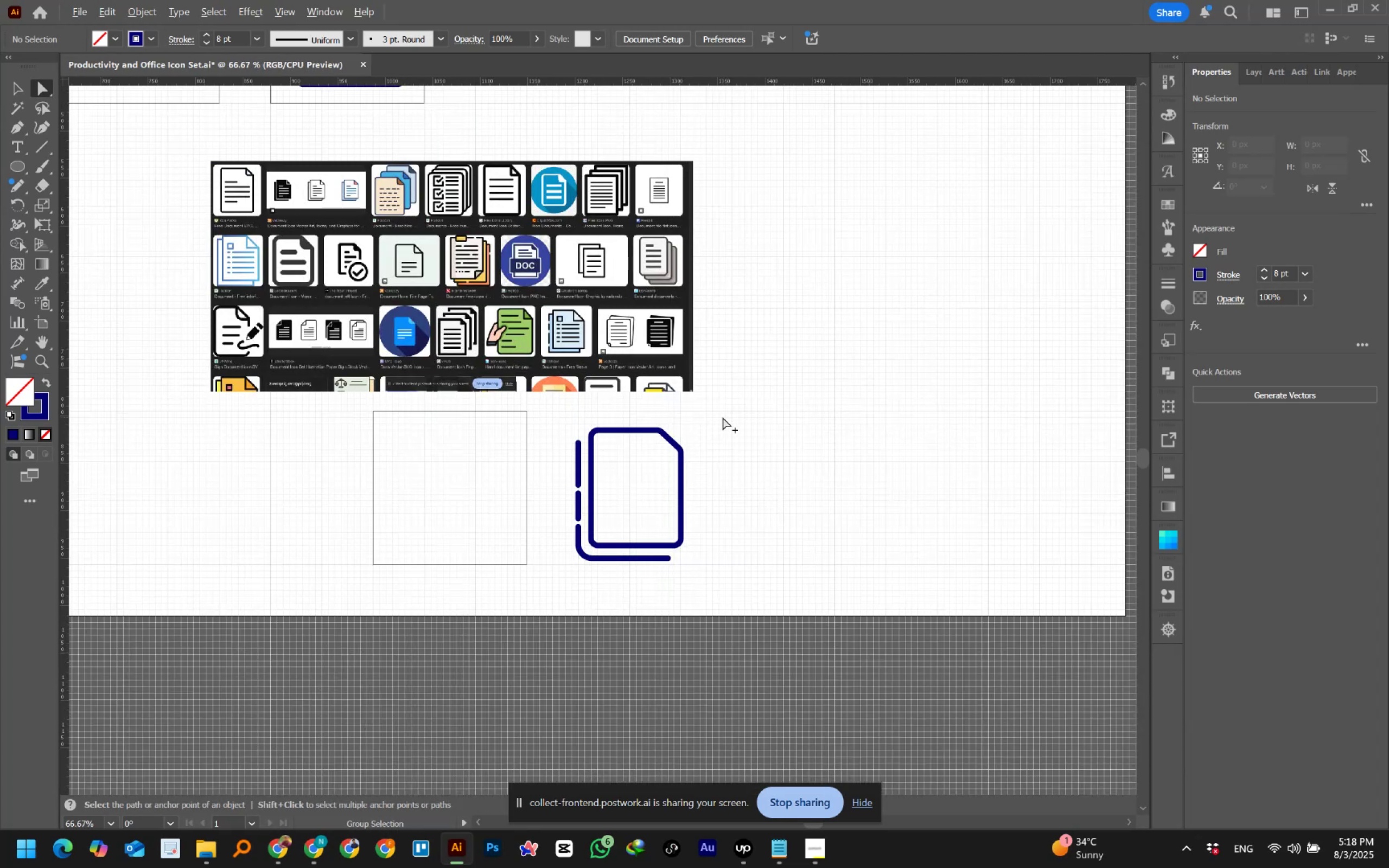 
key(Alt+AltLeft)
 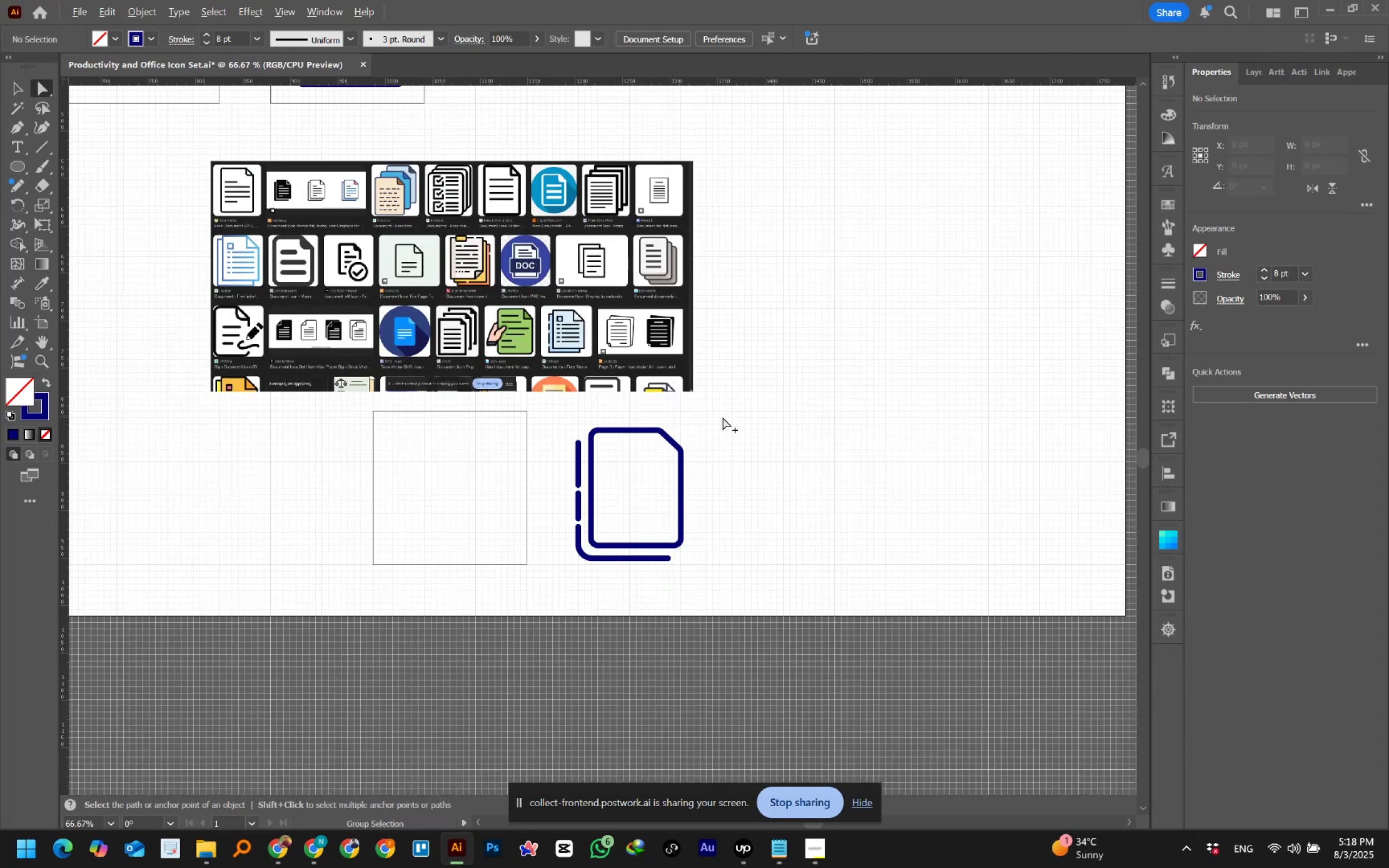 
key(Alt+AltLeft)
 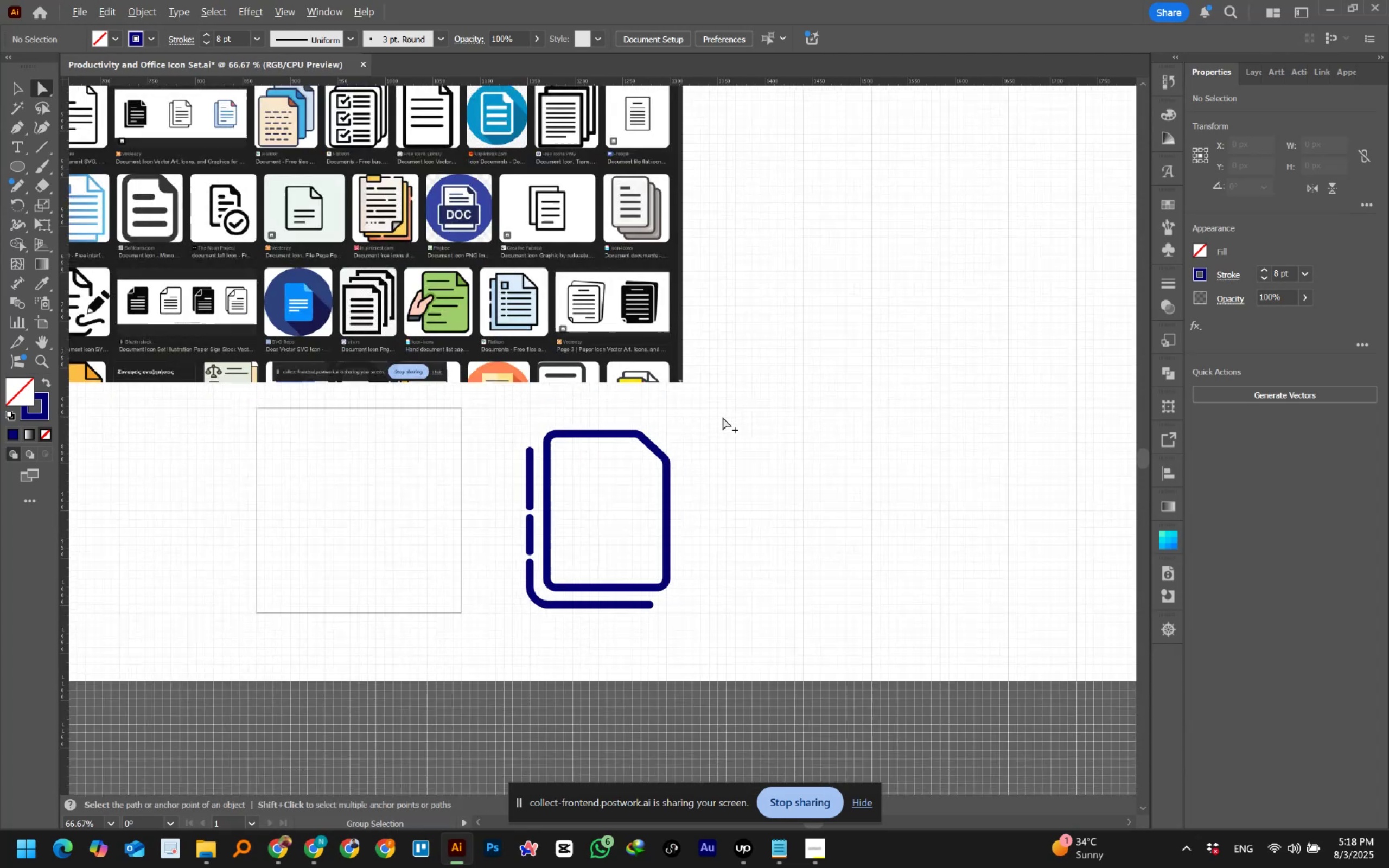 
key(Alt+AltLeft)
 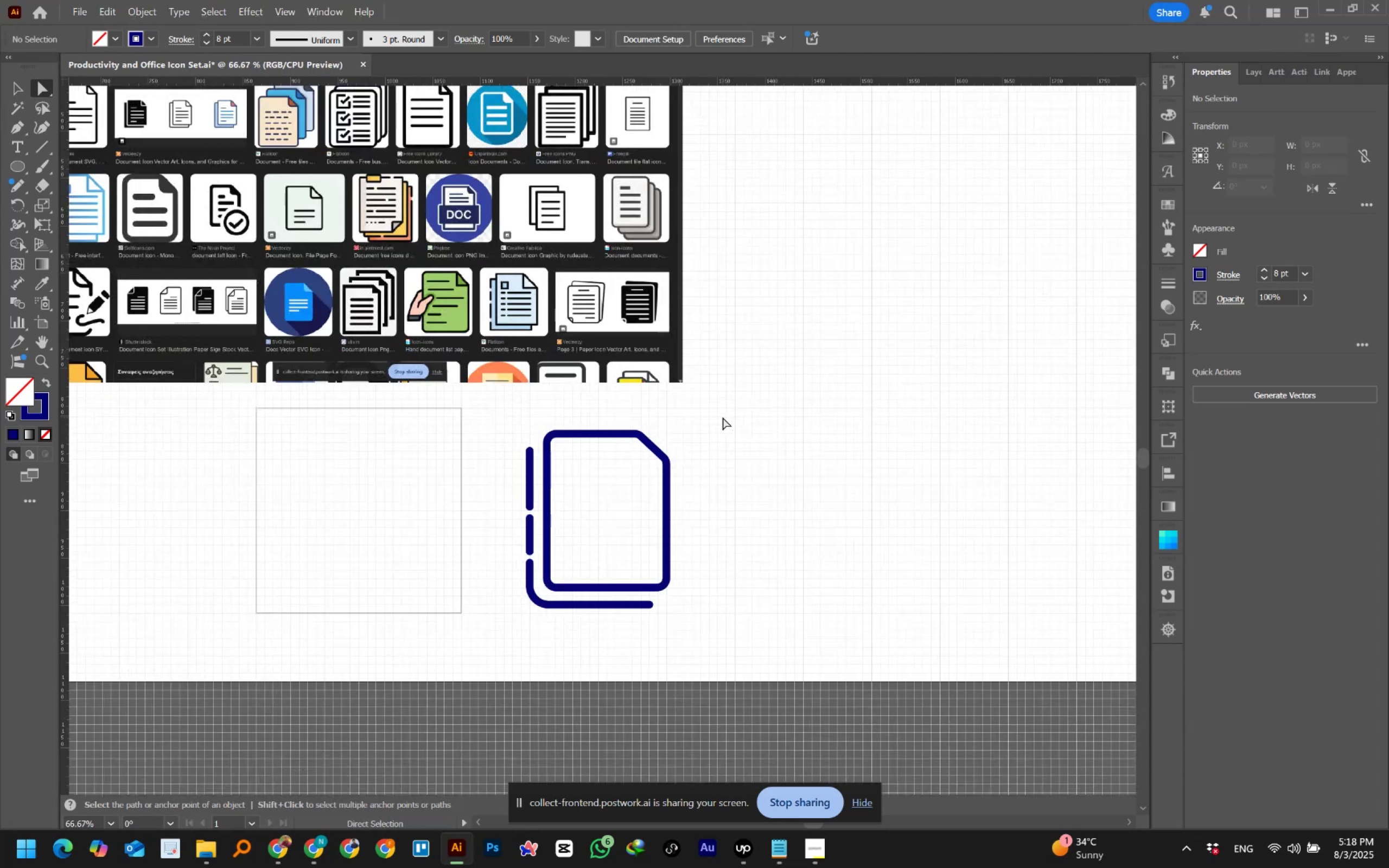 
key(Alt+AltLeft)
 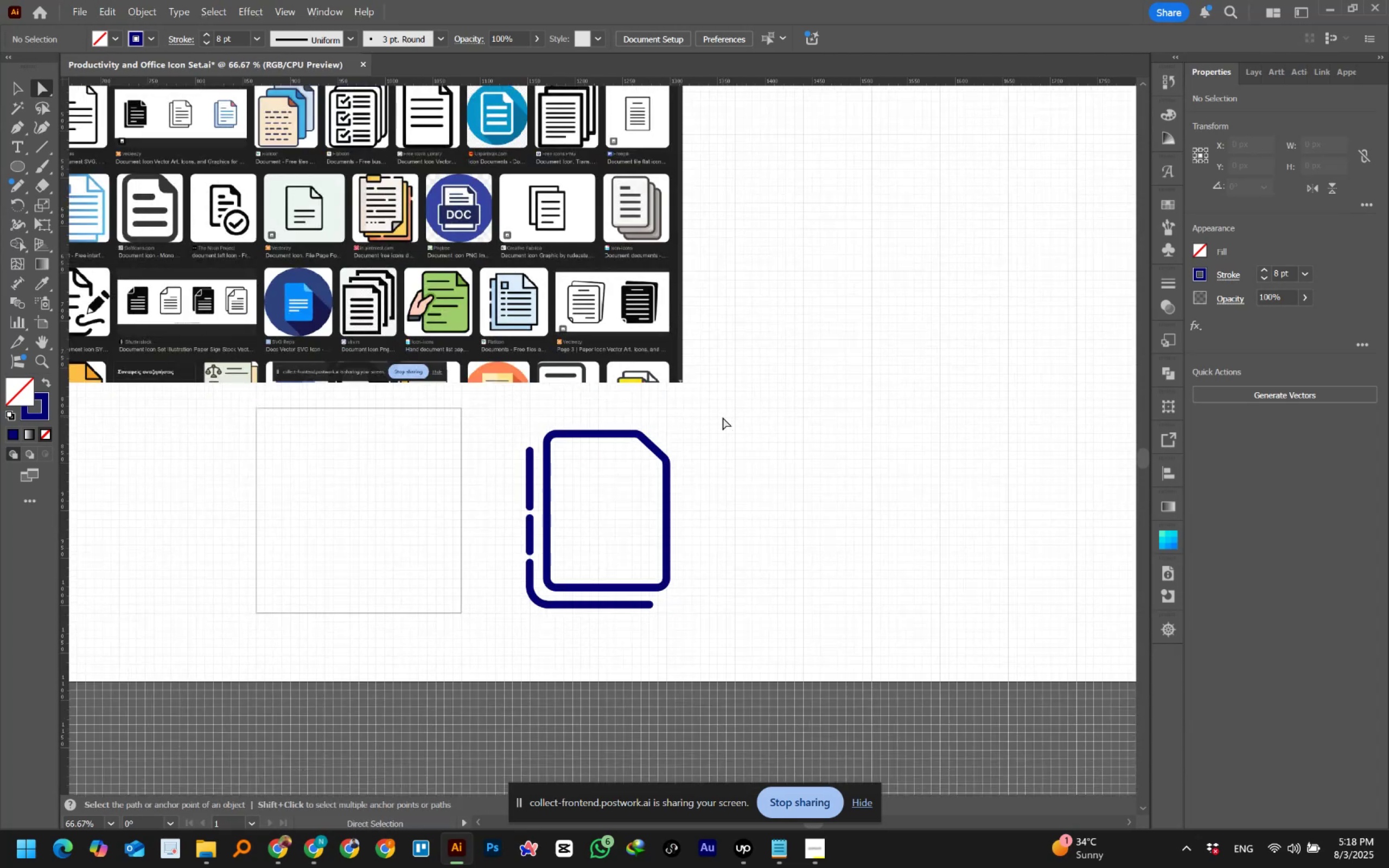 
hold_key(key=AltLeft, duration=0.59)
scroll: coordinate [724, 418], scroll_direction: down, amount: 1.0
 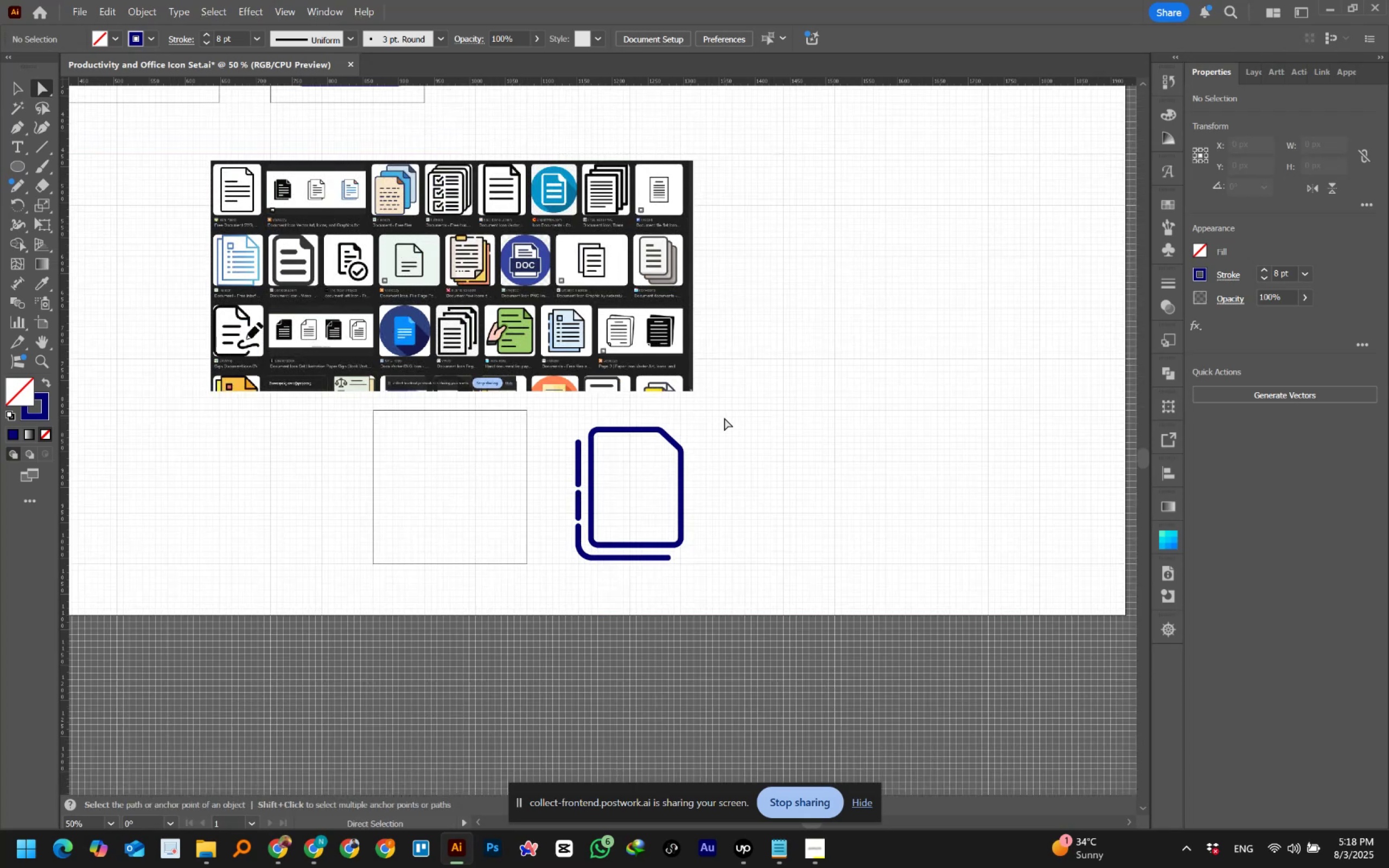 
hold_key(key=AltLeft, duration=0.97)
scroll: coordinate [720, 420], scroll_direction: up, amount: 1.0
 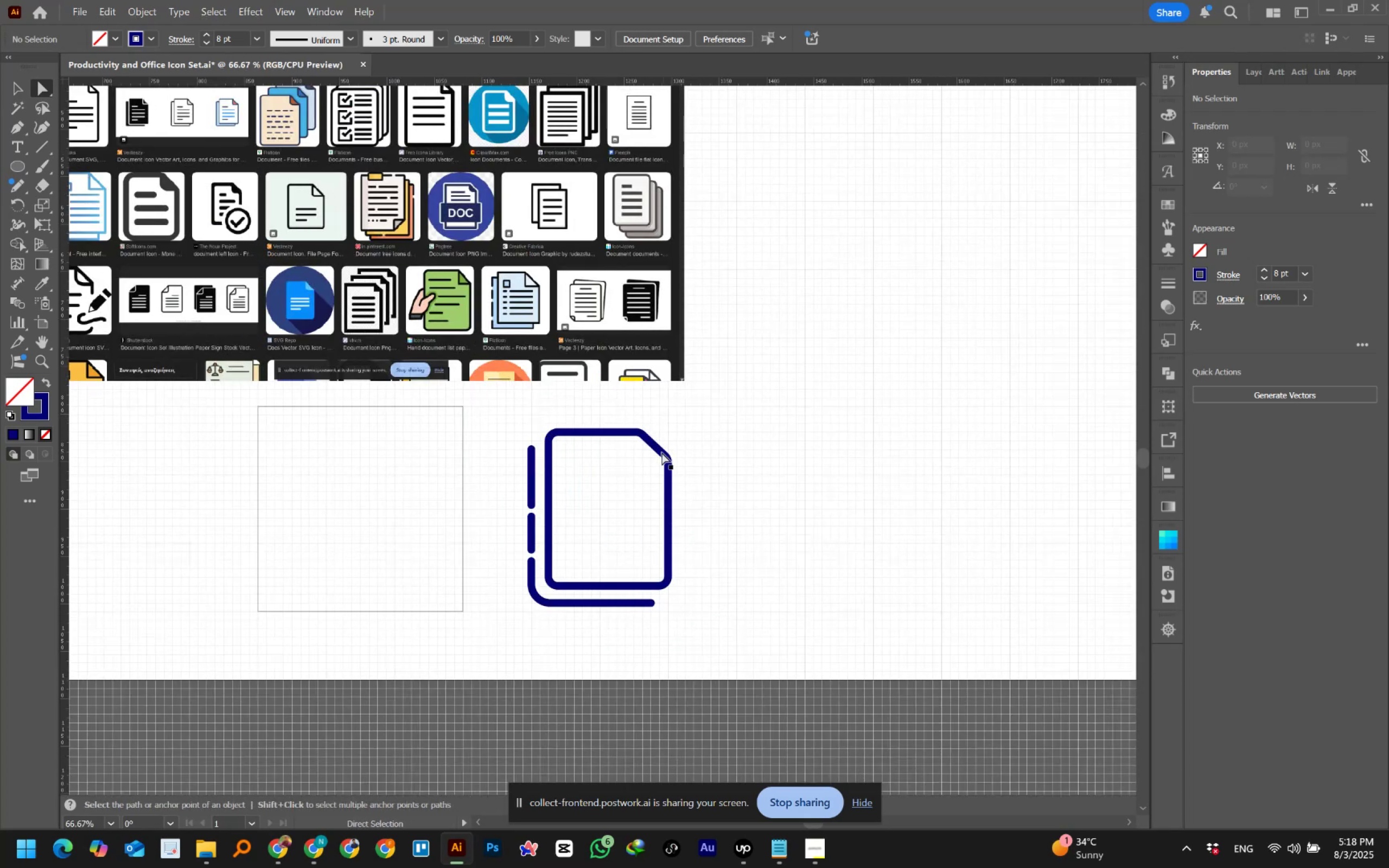 
hold_key(key=AltLeft, duration=1.0)
scroll: coordinate [664, 470], scroll_direction: up, amount: 2.0
 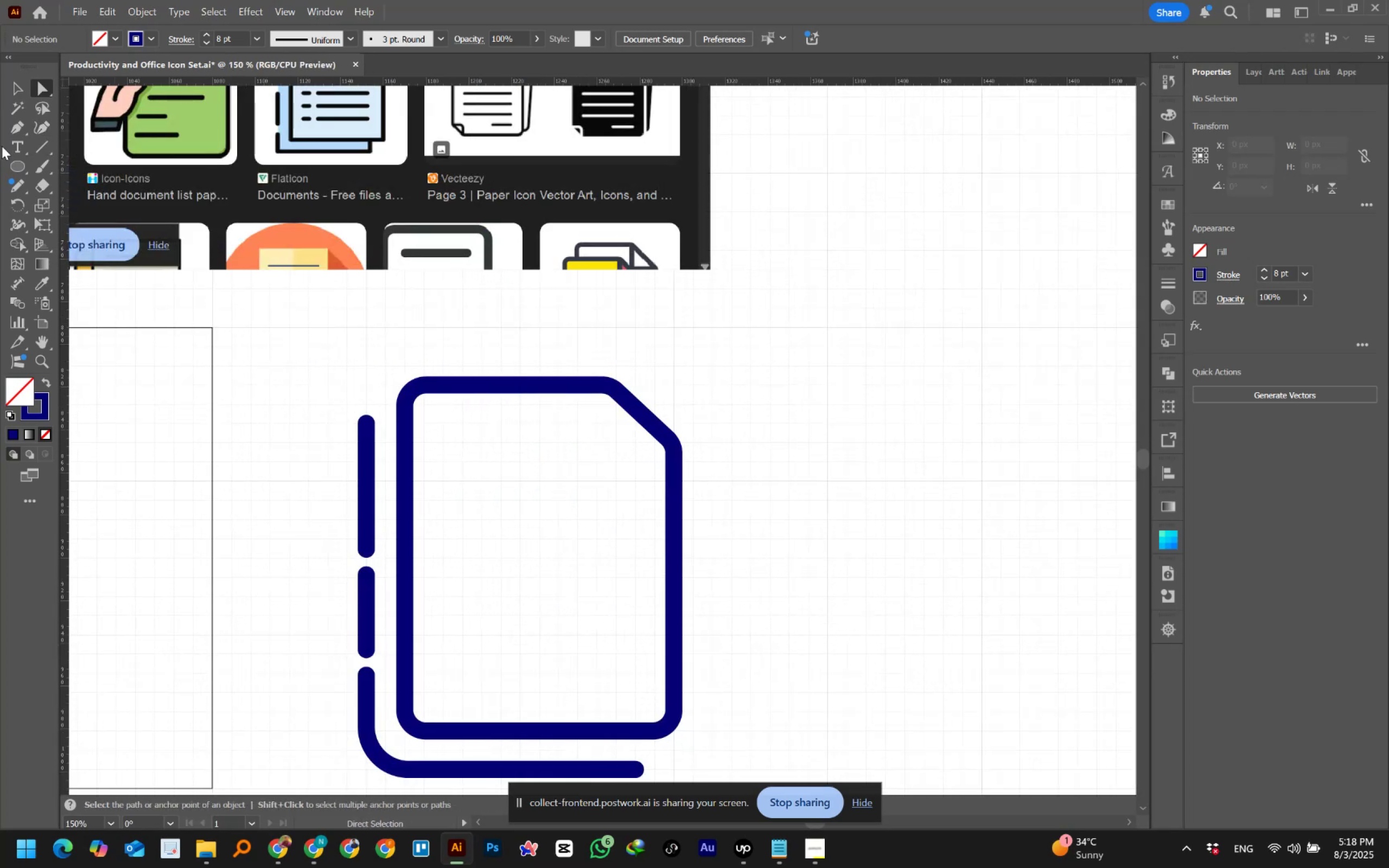 
left_click([11, 130])
 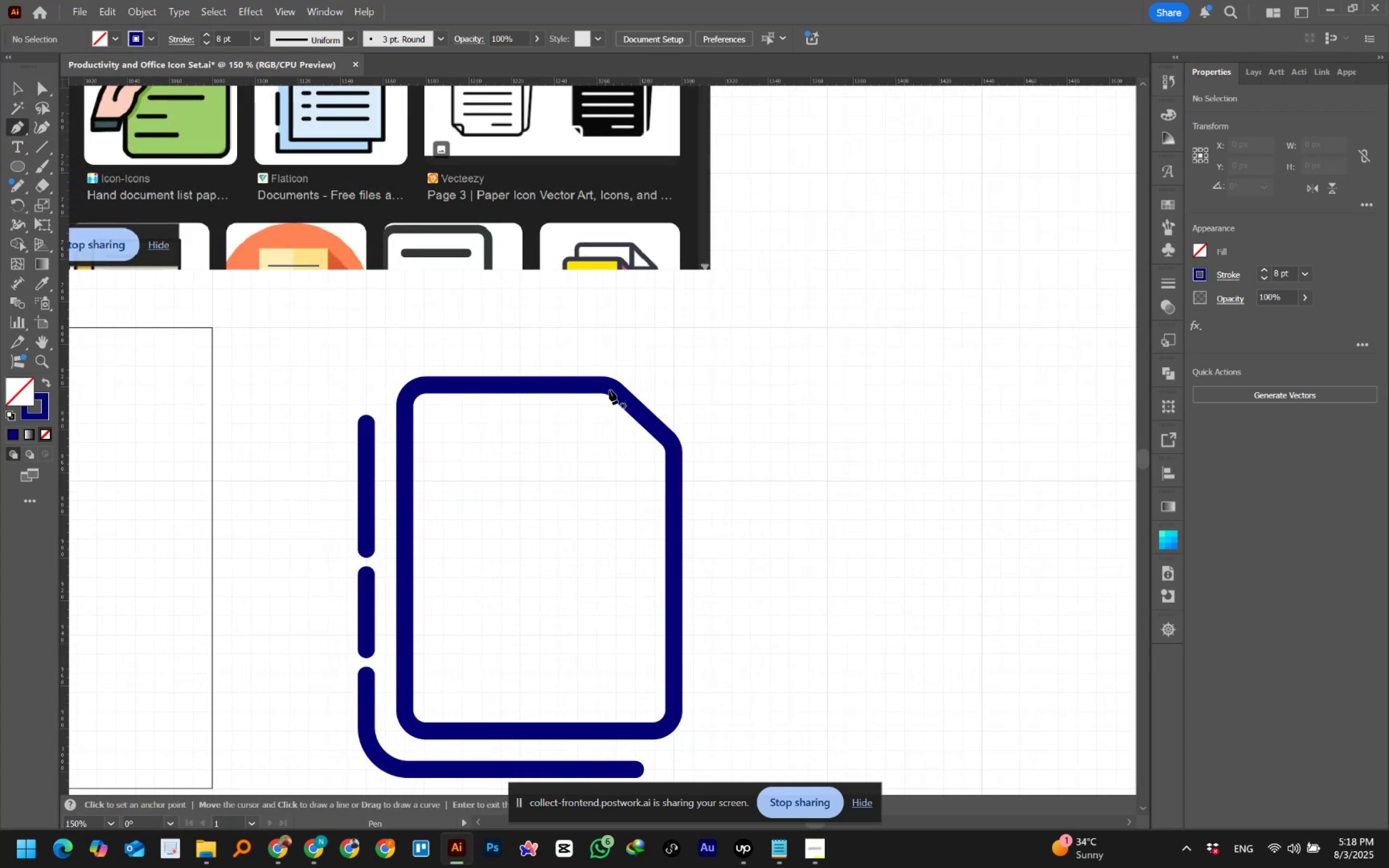 
key(Control+Y)
 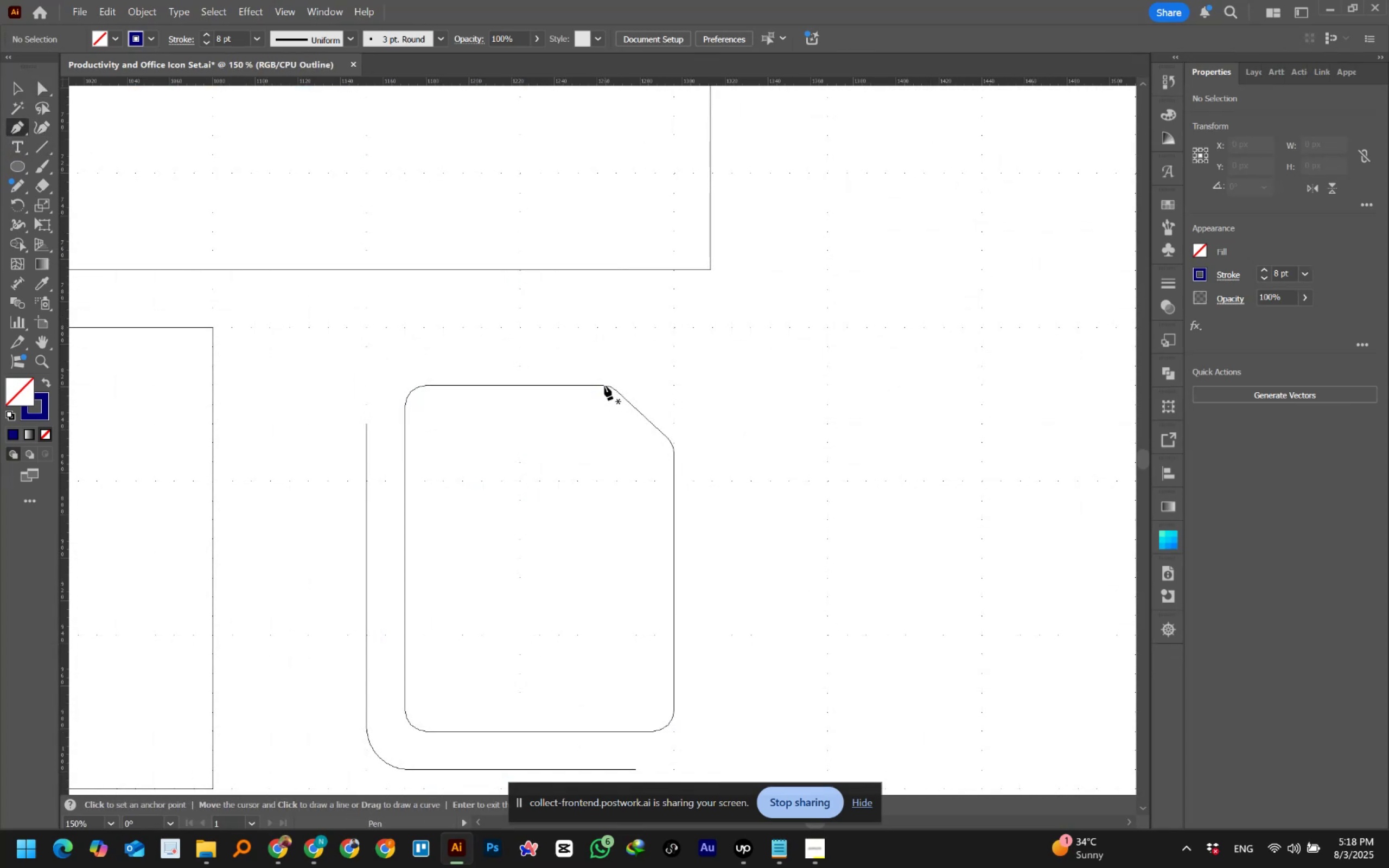 
left_click([602, 388])
 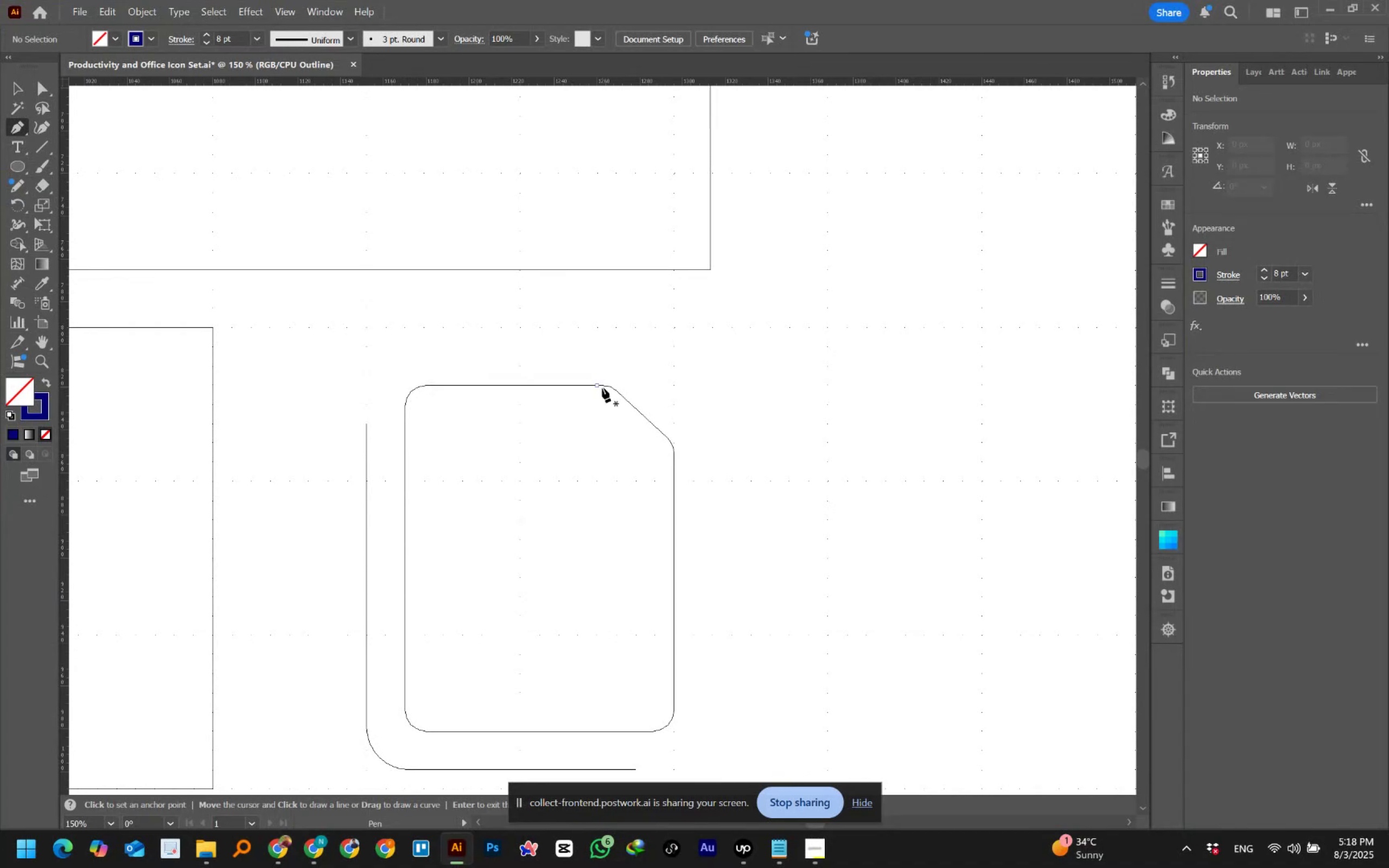 
hold_key(key=ShiftLeft, duration=1.5)
 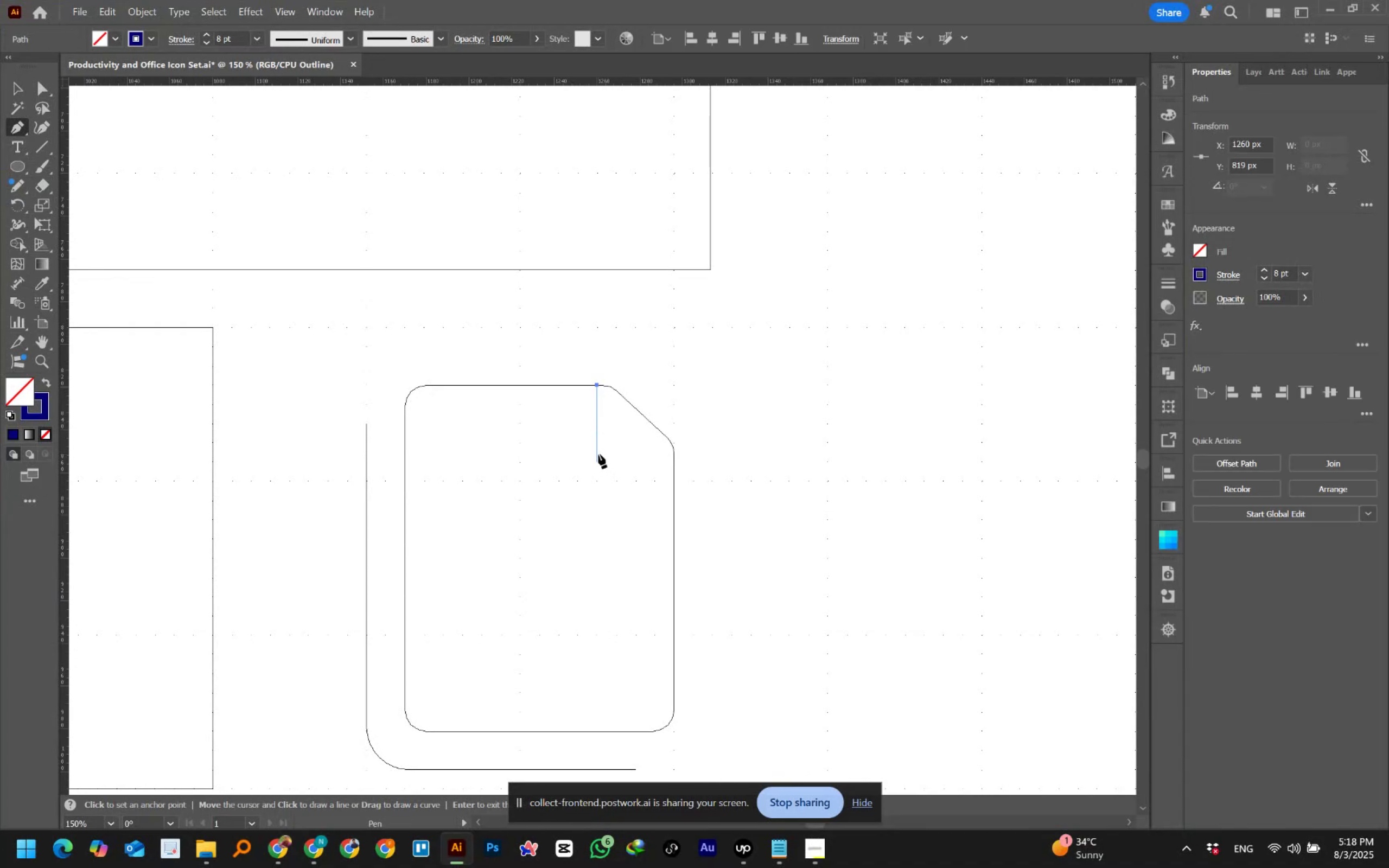 
hold_key(key=ShiftLeft, duration=1.52)
left_click([598, 448])
 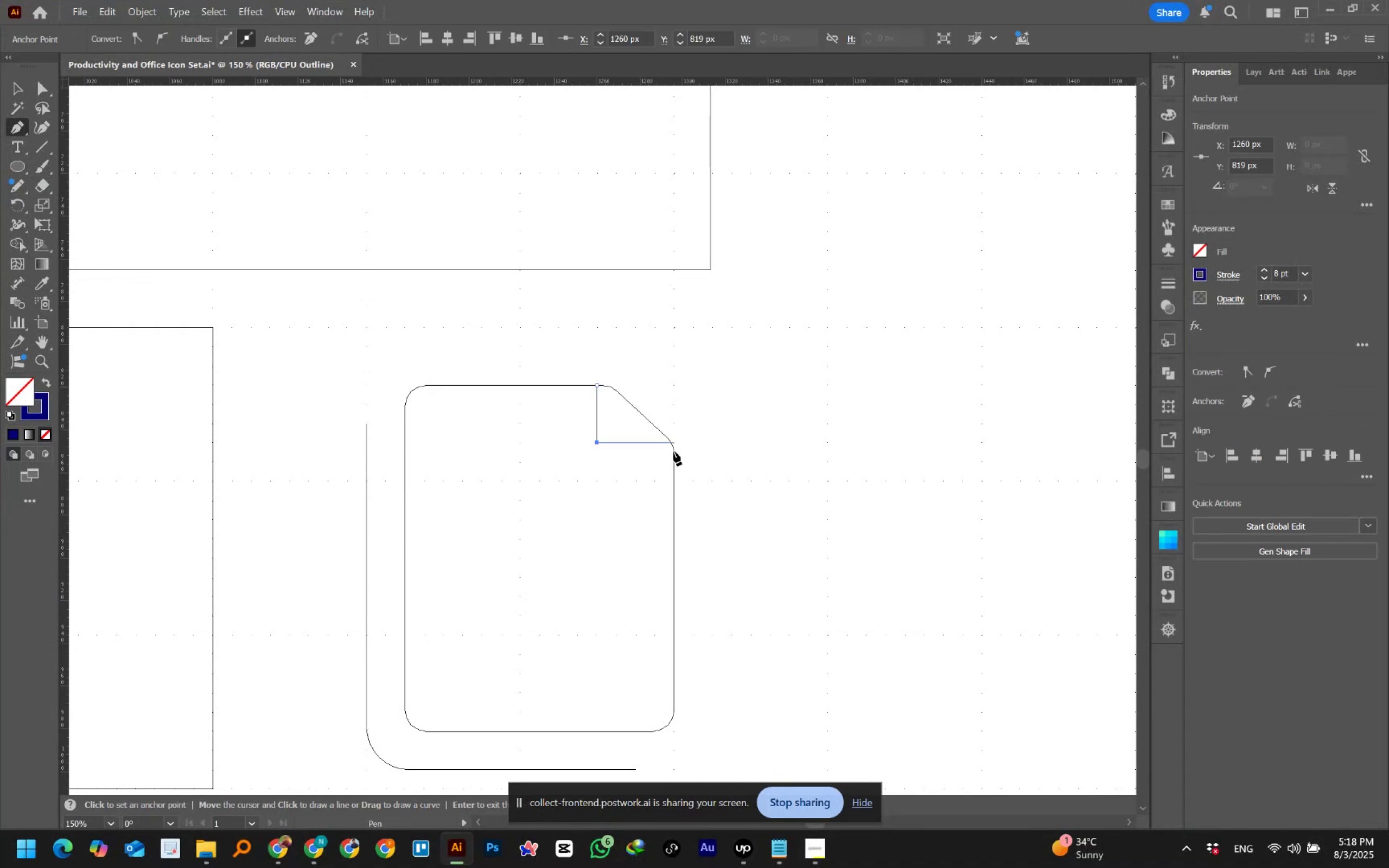 
hold_key(key=ShiftLeft, duration=1.09)
left_click([673, 446])
 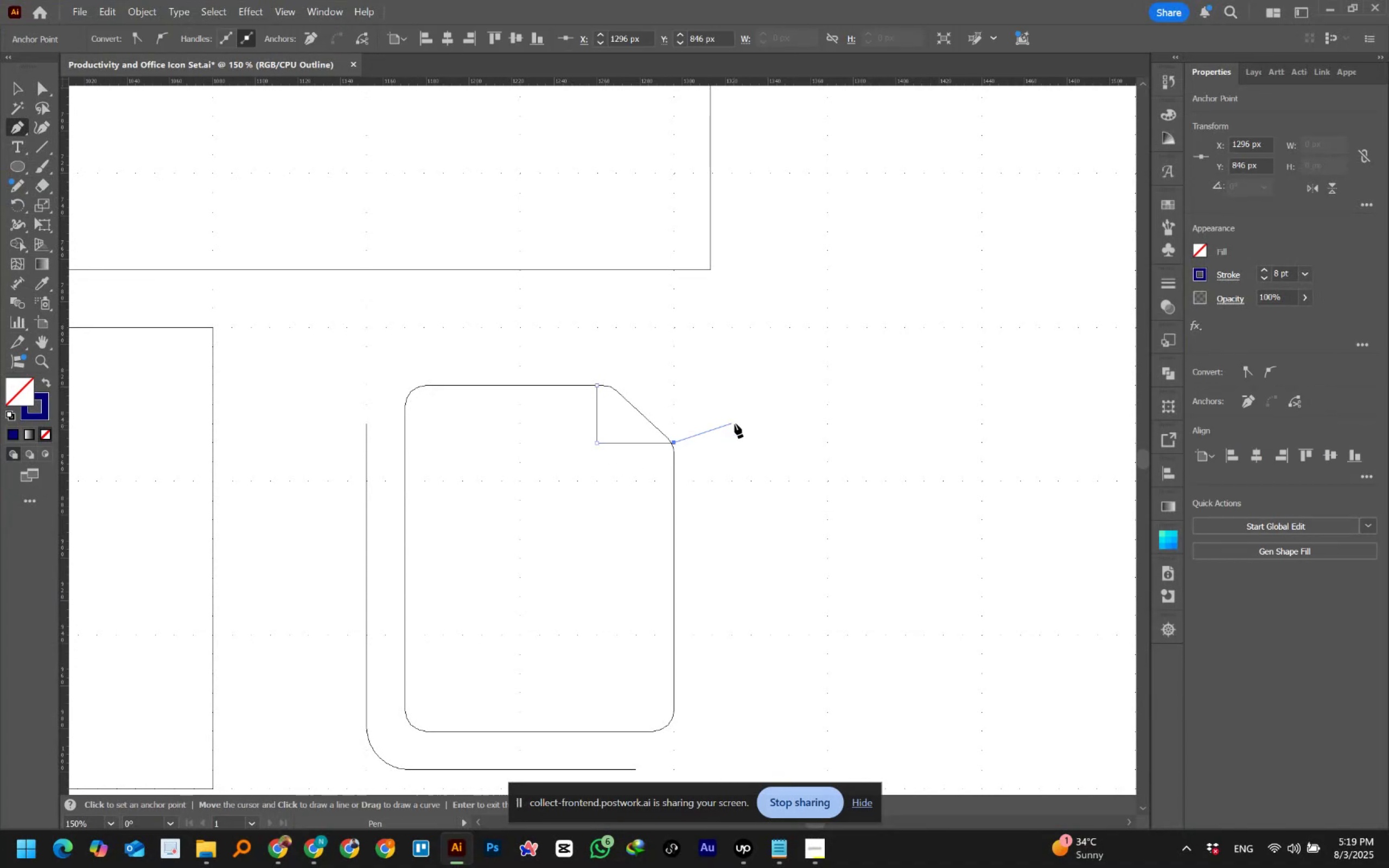 
hold_key(key=ControlLeft, duration=0.91)
 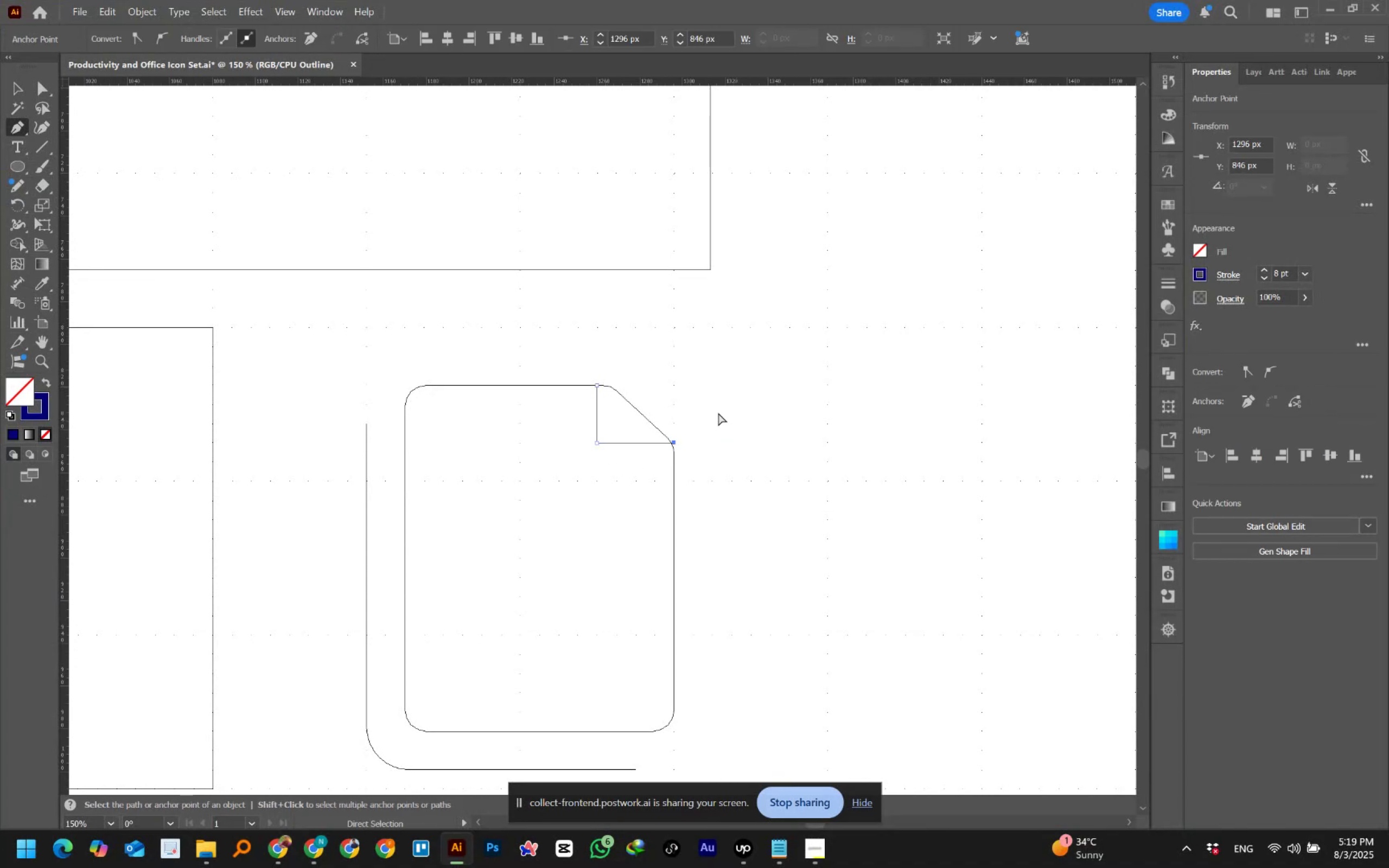 
hold_key(key=Y, duration=0.45)
 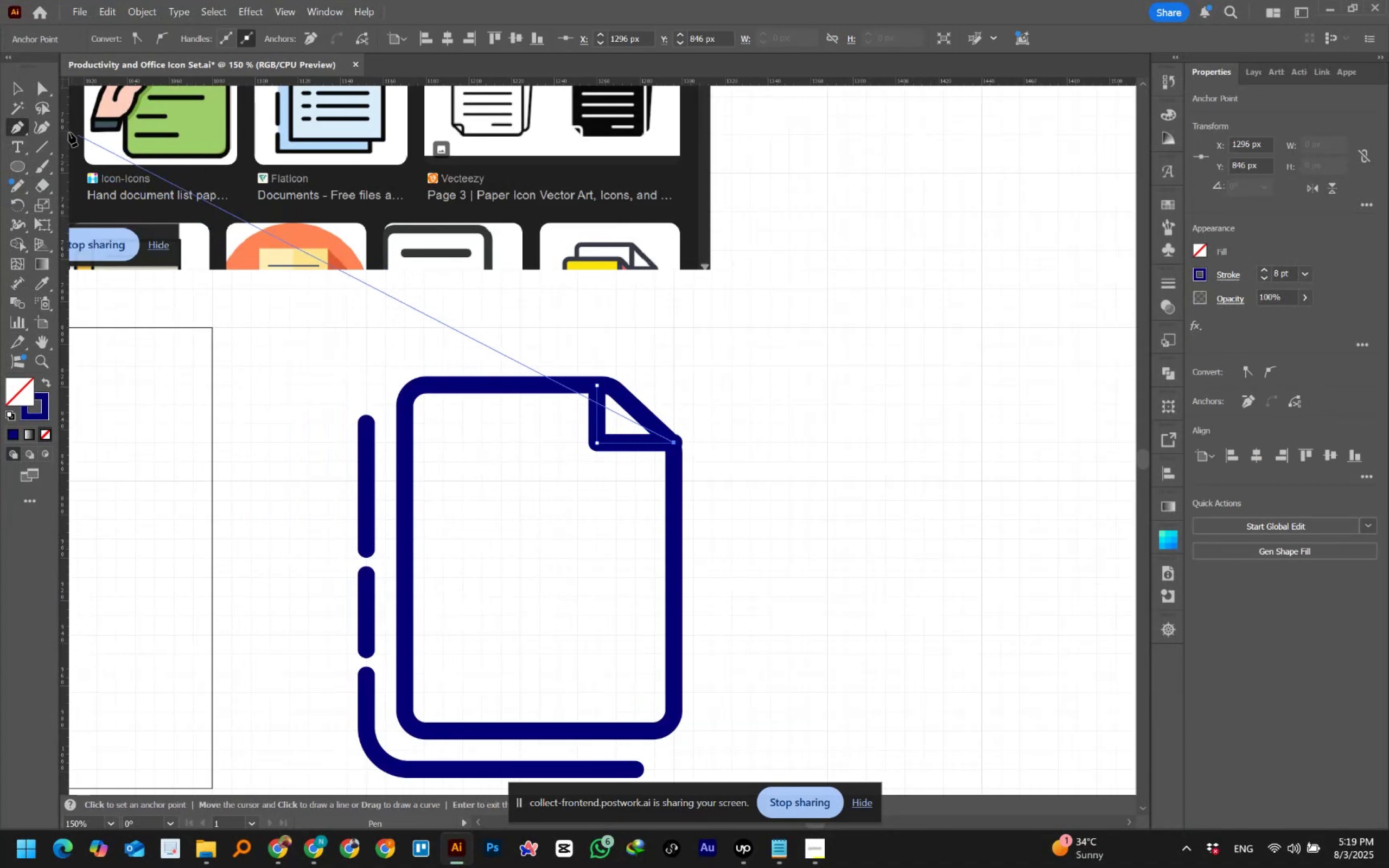 
left_click([15, 89])
 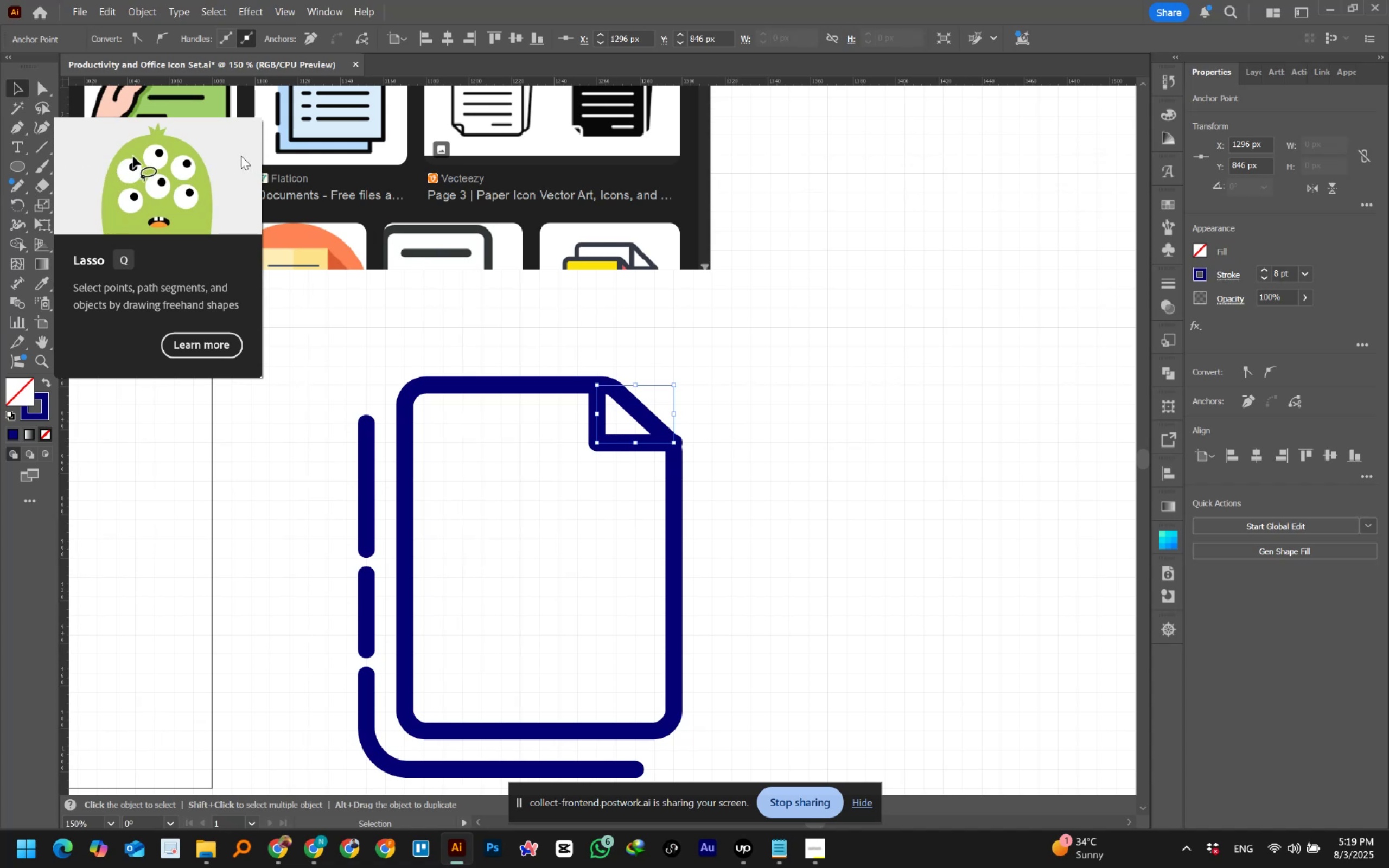 
left_click([43, 89])
 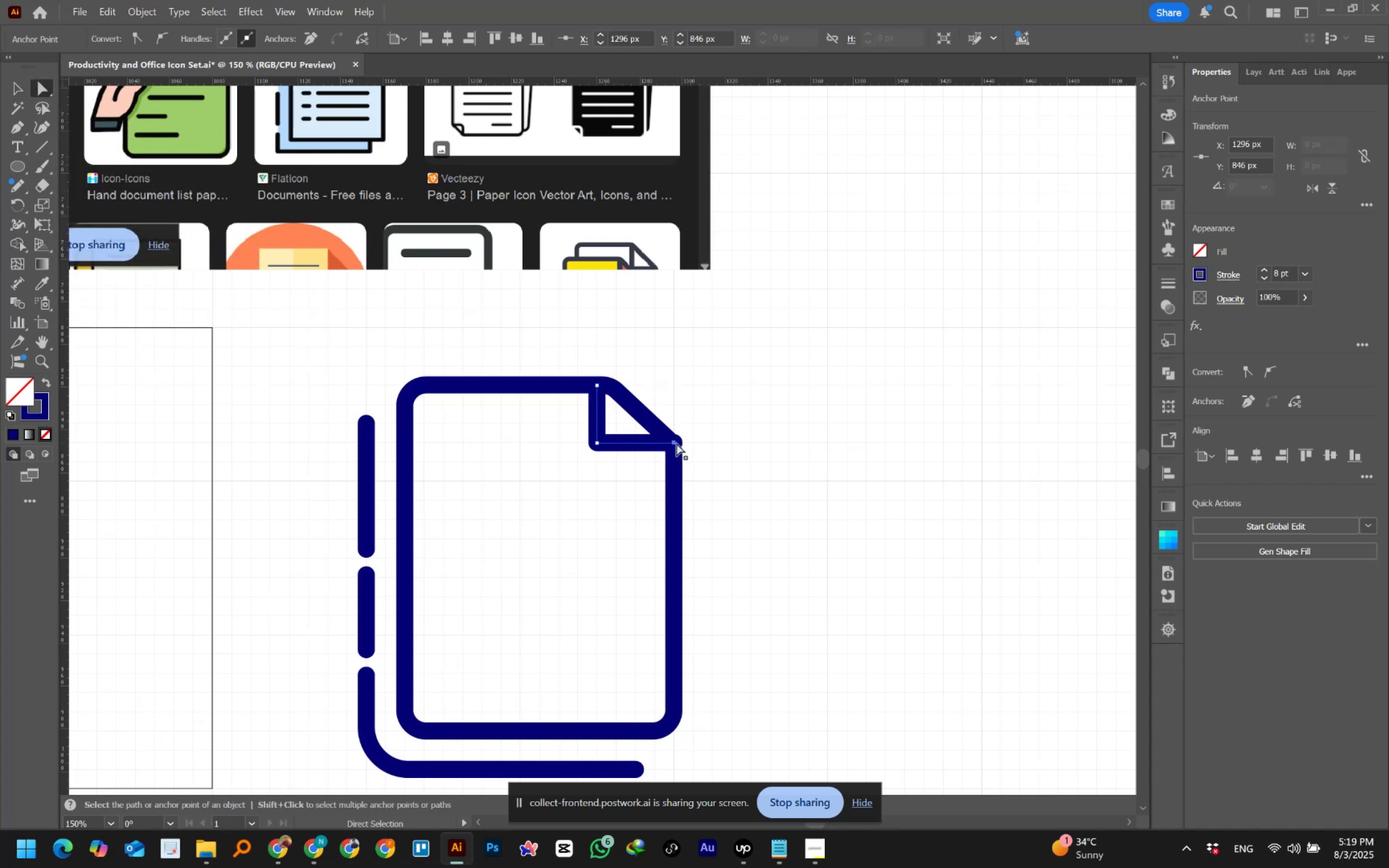 
left_click([674, 443])
 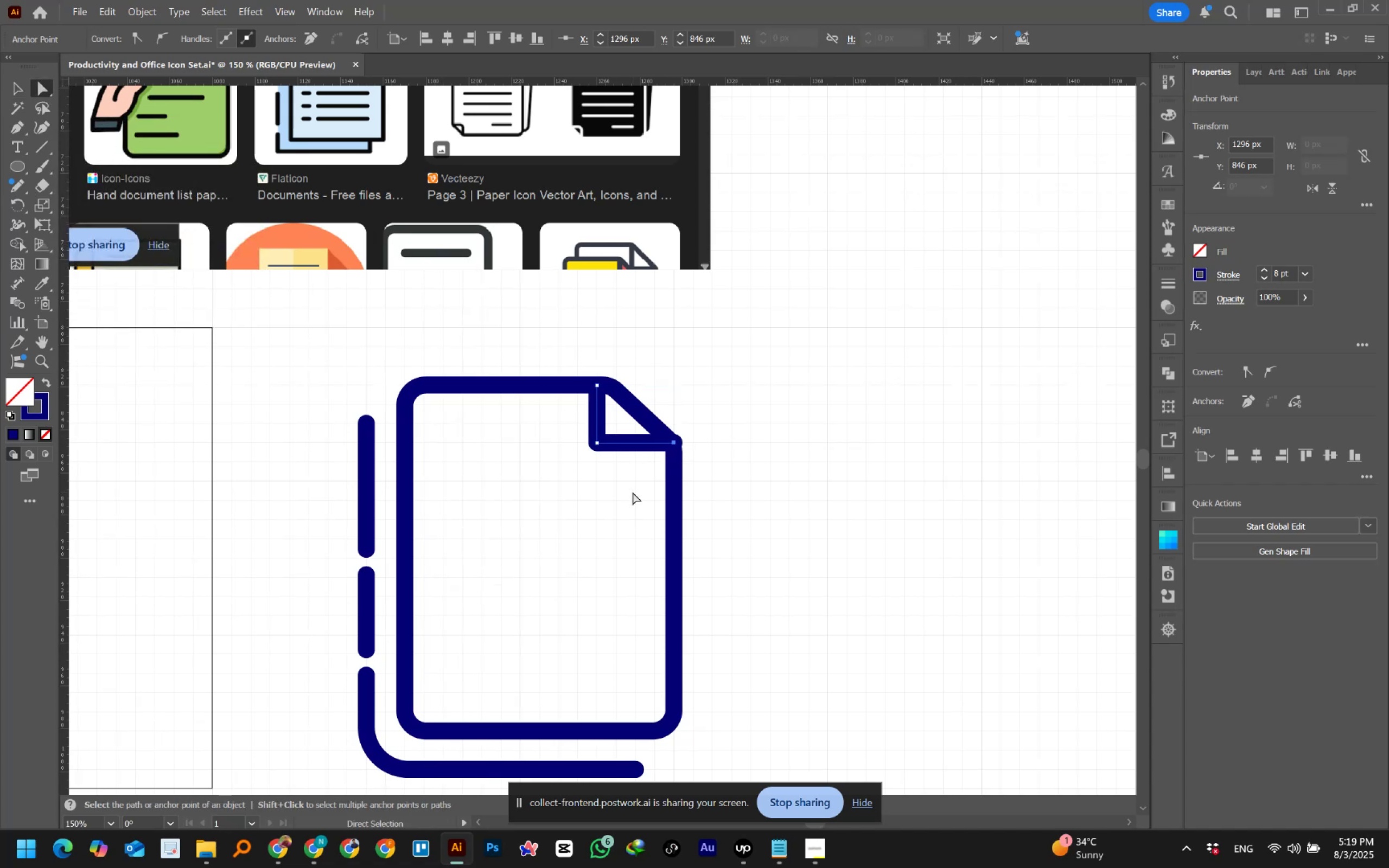 
key(ArrowLeft)
 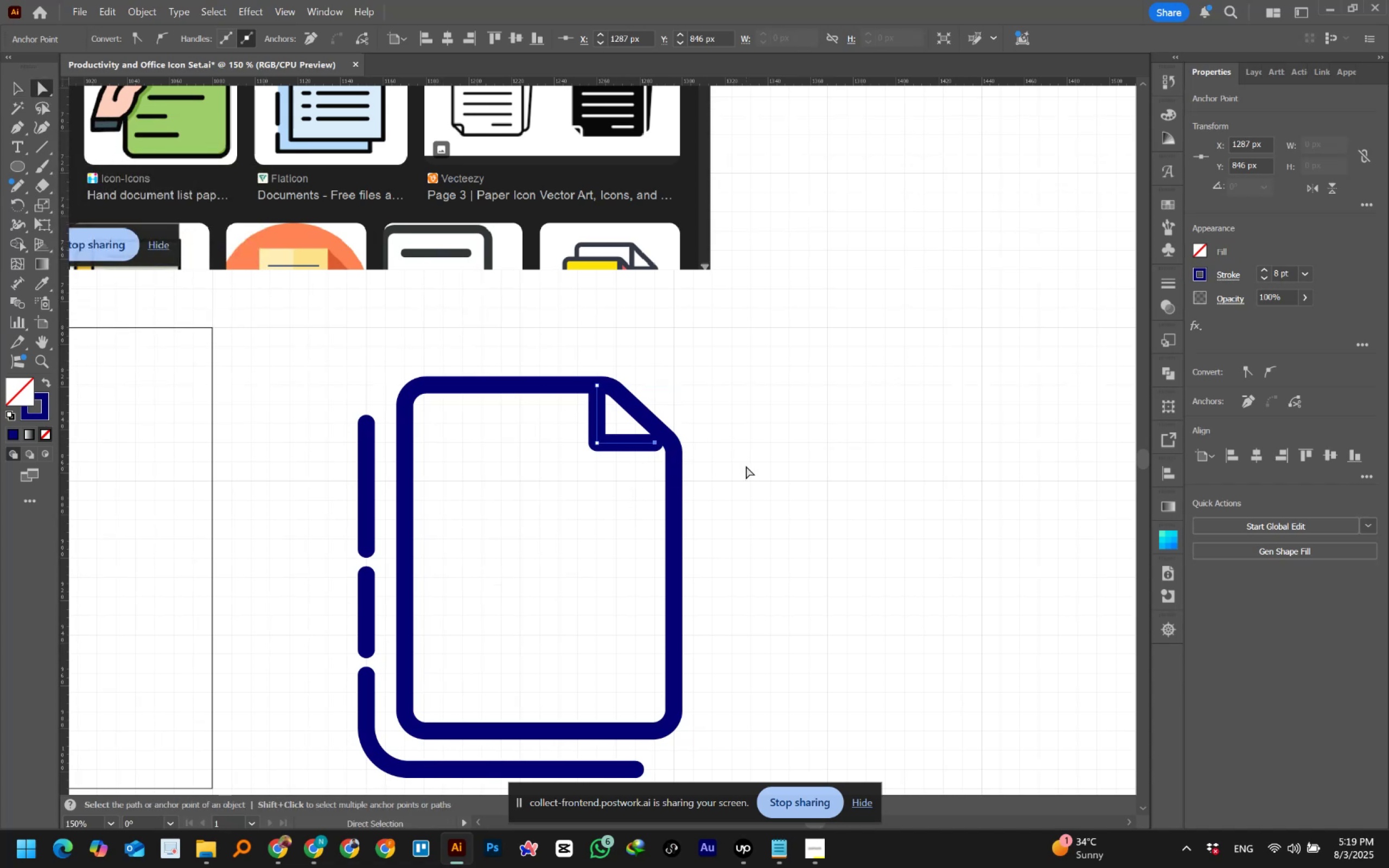 
left_click([746, 466])
 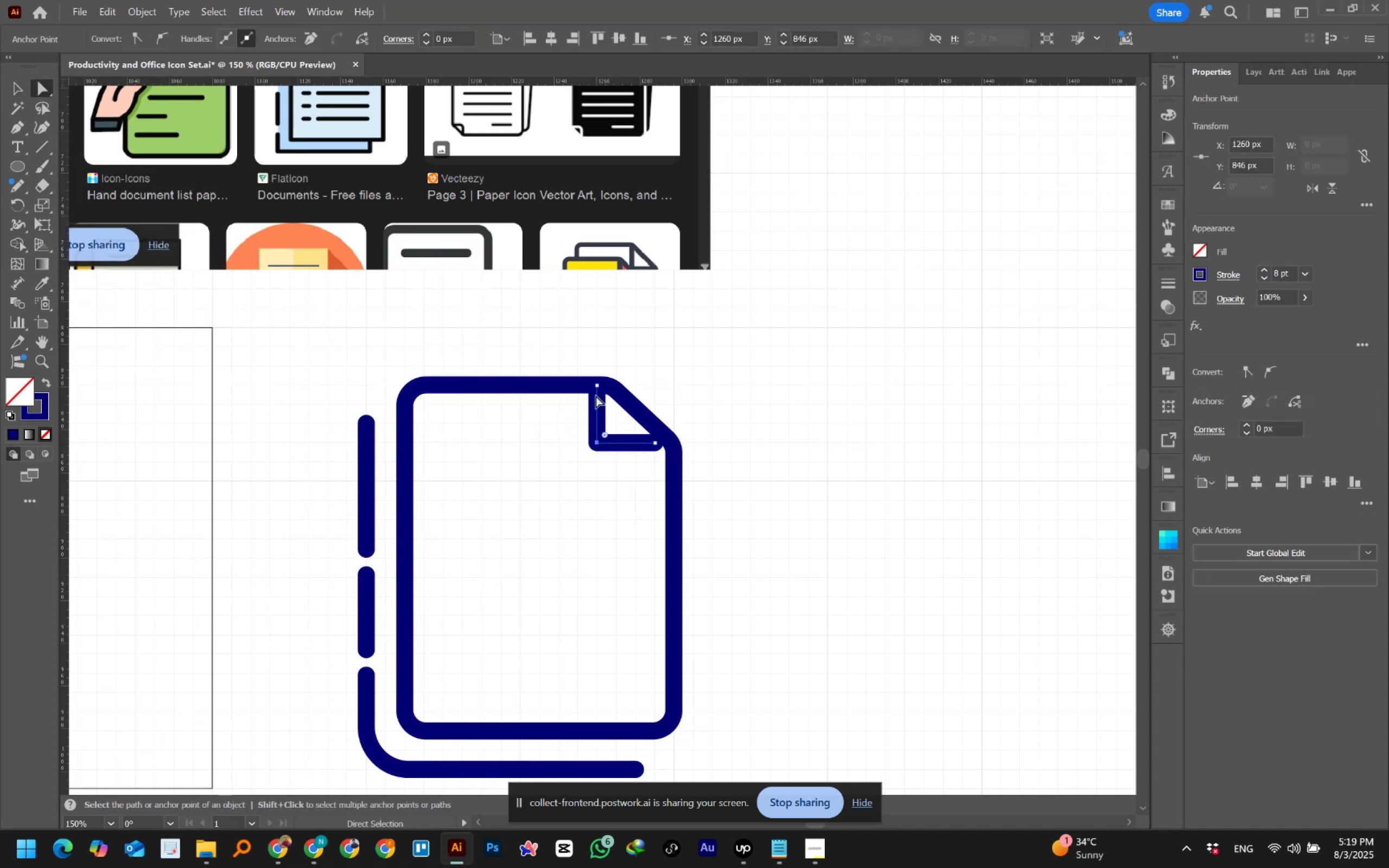 
left_click([596, 387])
 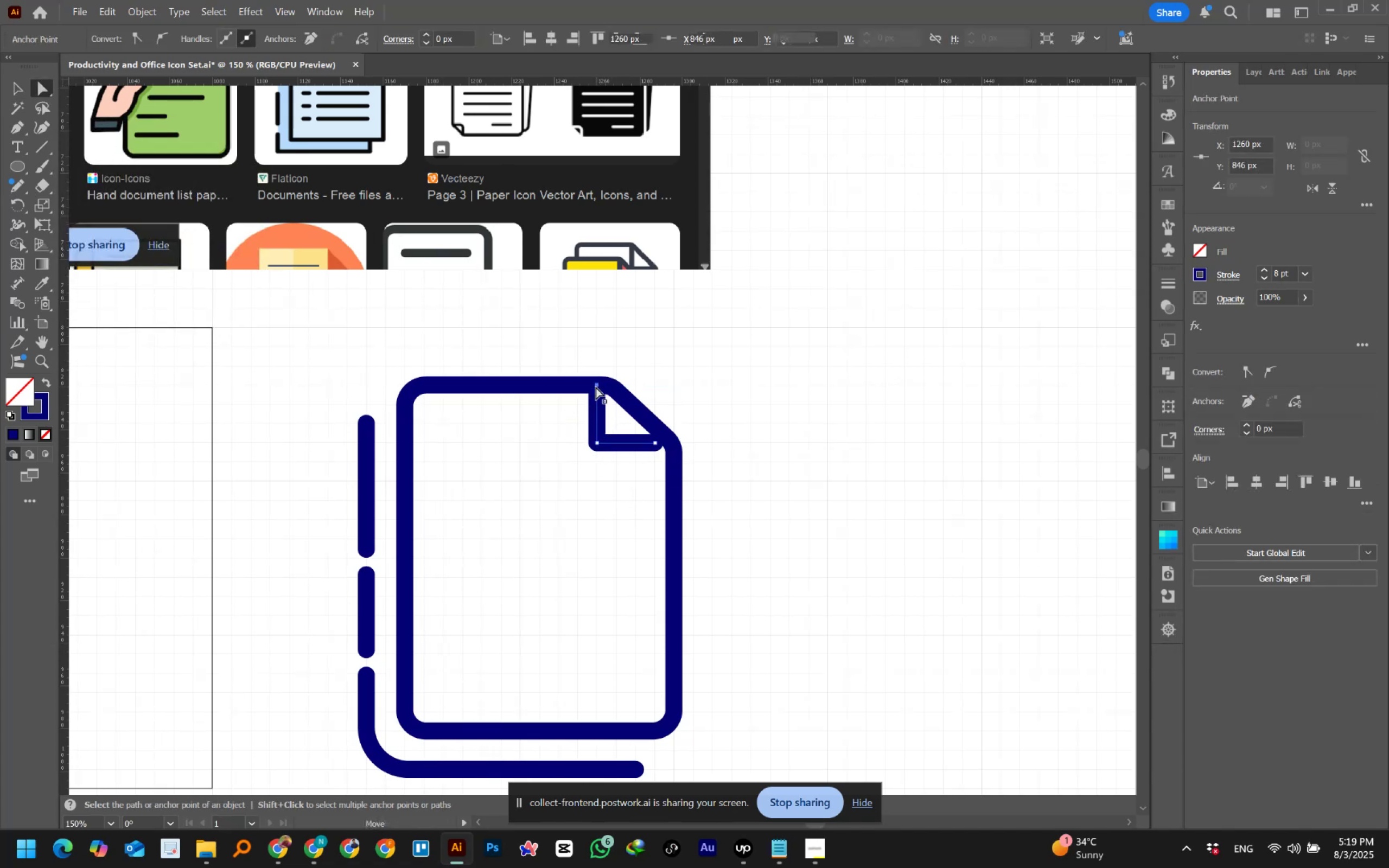 
key(ArrowDown)
 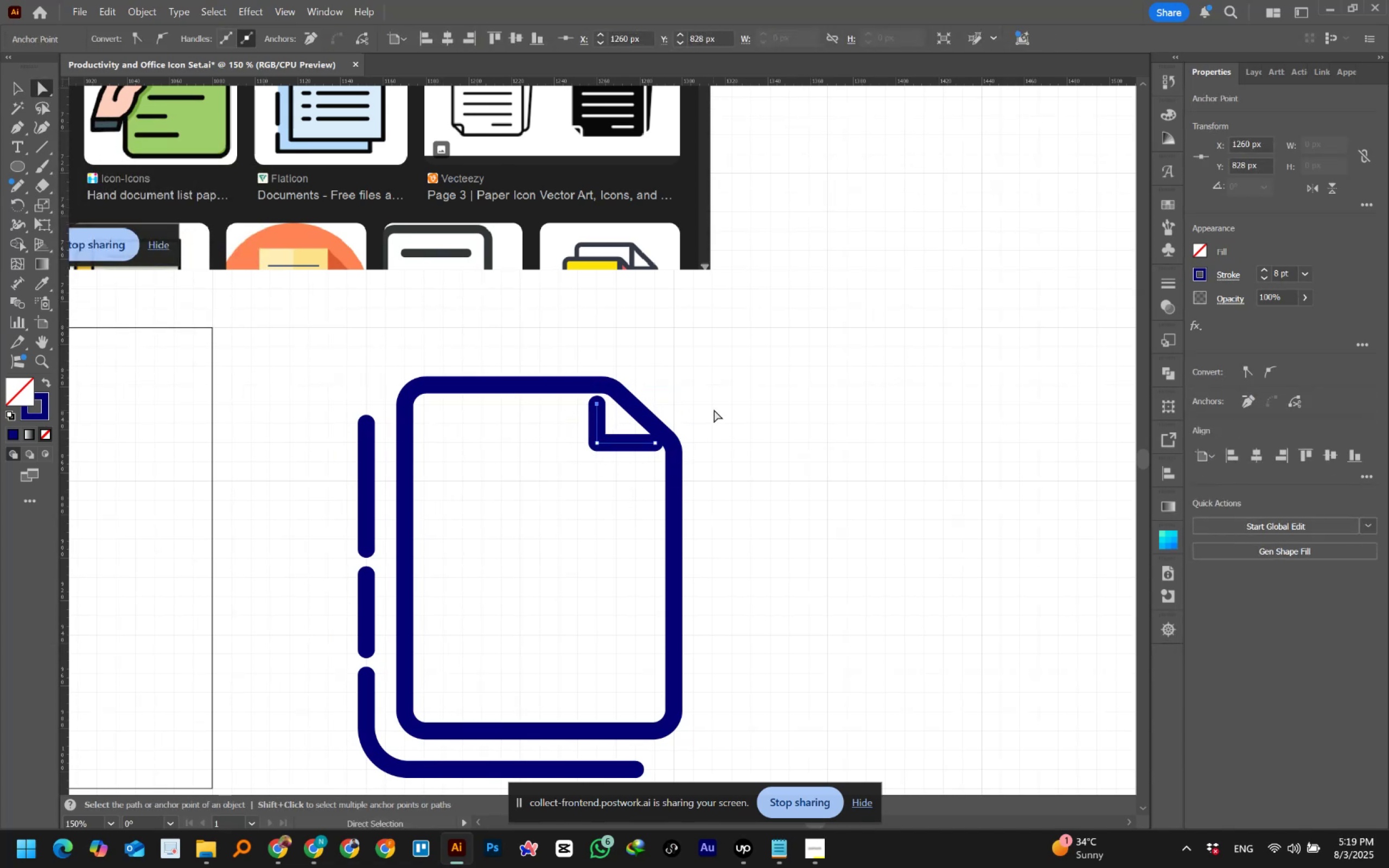 
left_click([721, 404])
 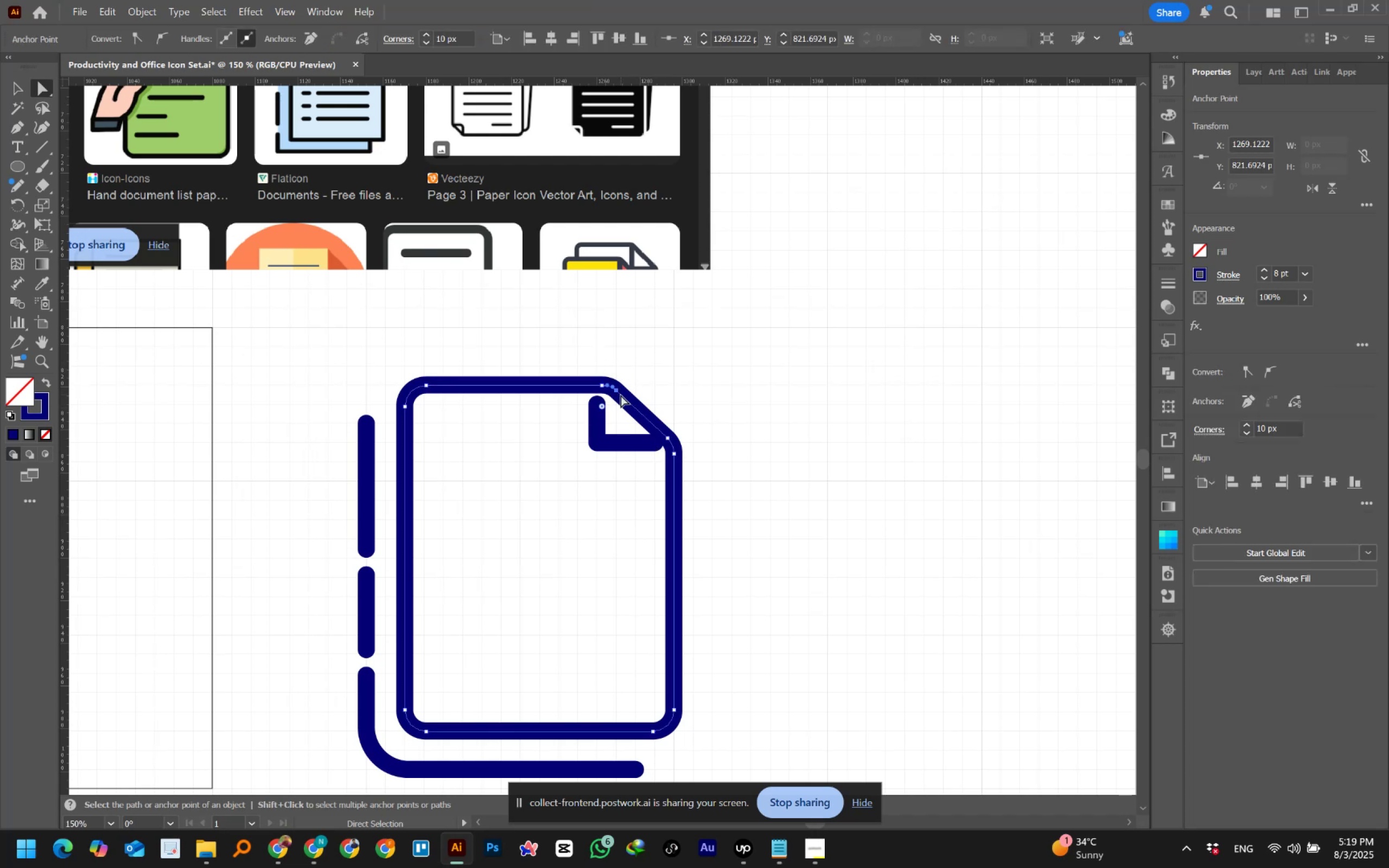 
hold_key(key=AltLeft, duration=0.5)
scroll: coordinate [628, 392], scroll_direction: up, amount: 2.0
 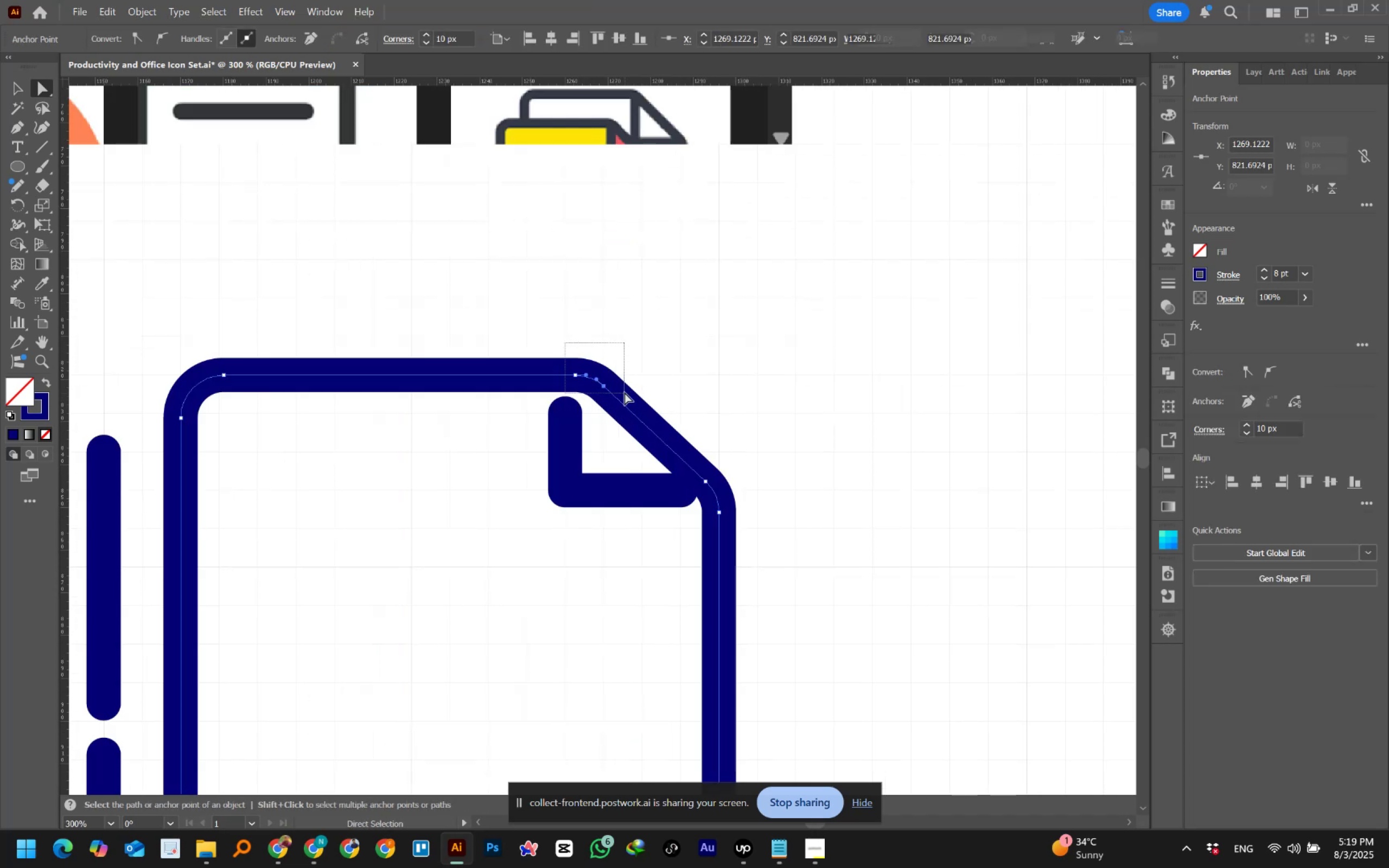 
key(Shift+ArrowRight)
 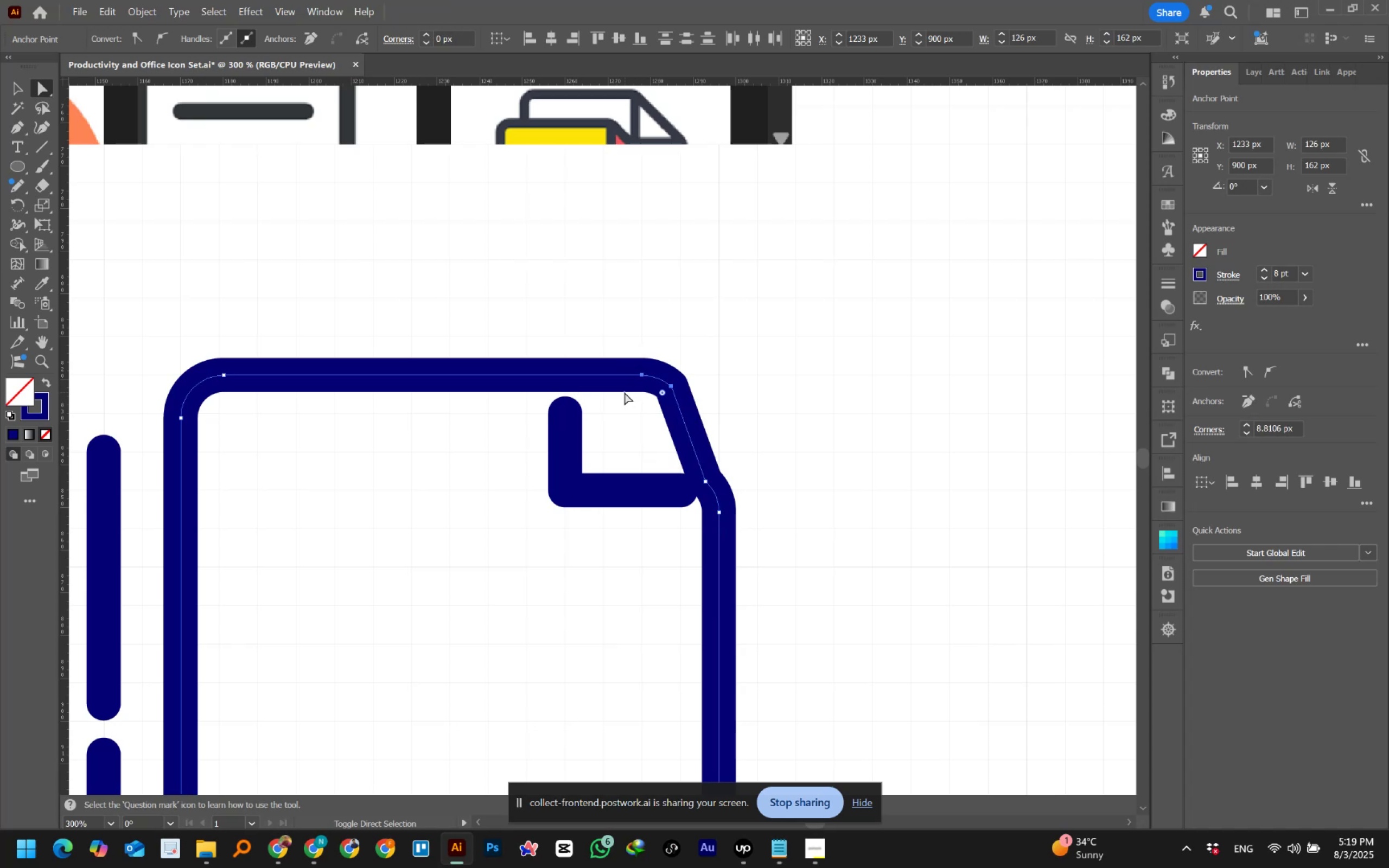 
key(Shift+ArrowLeft)
 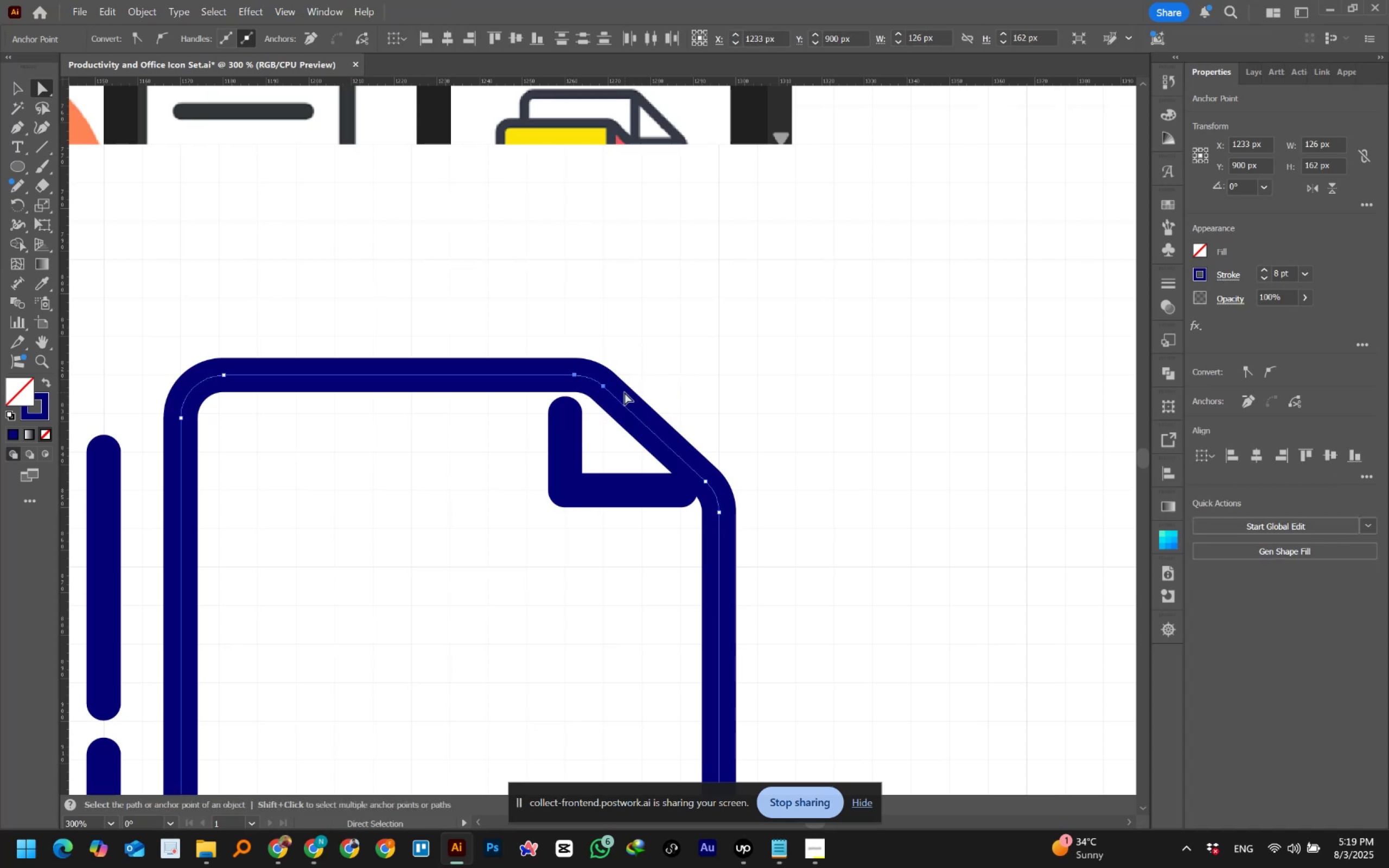 
key(ArrowRight)
 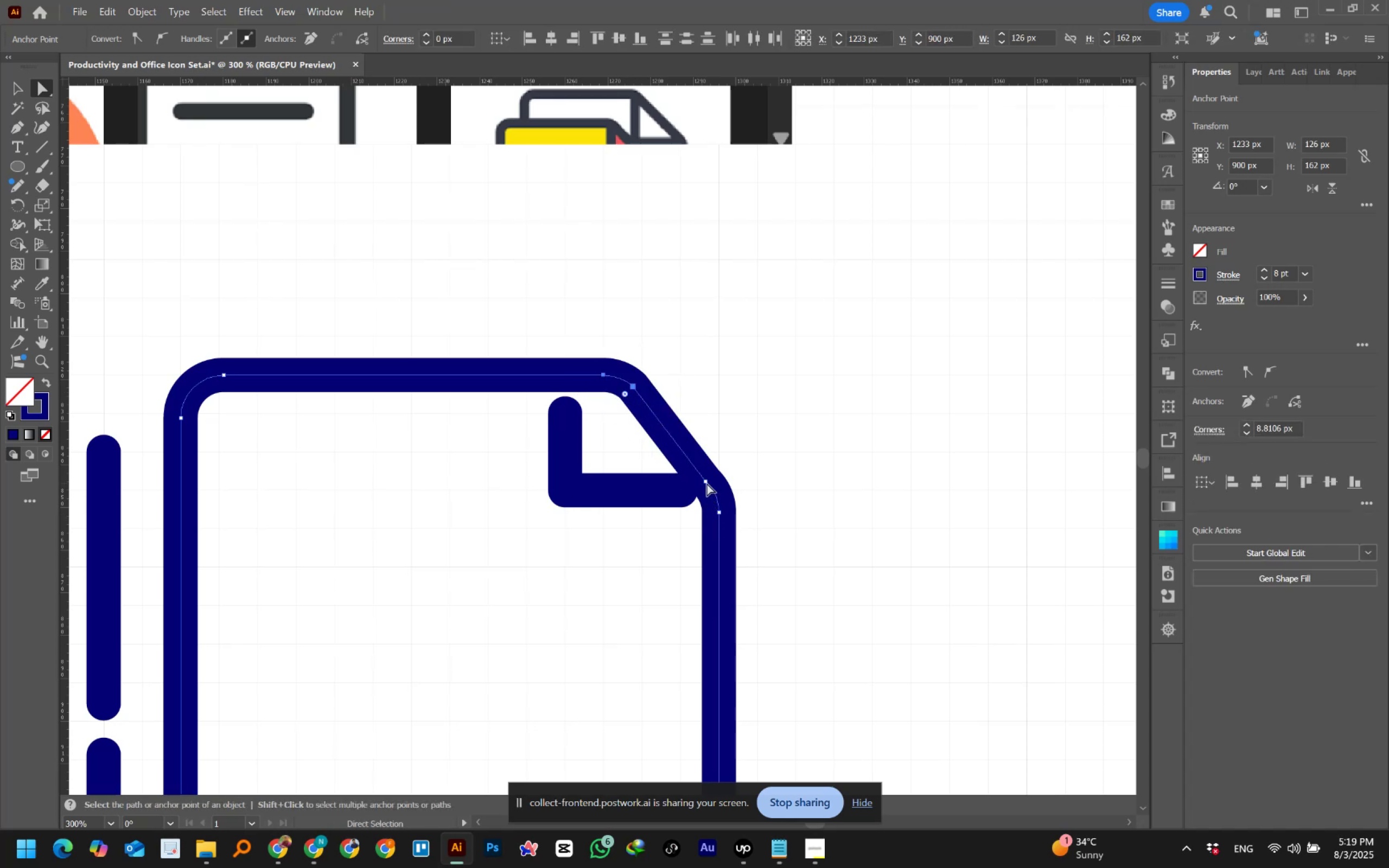 
left_click([706, 483])
 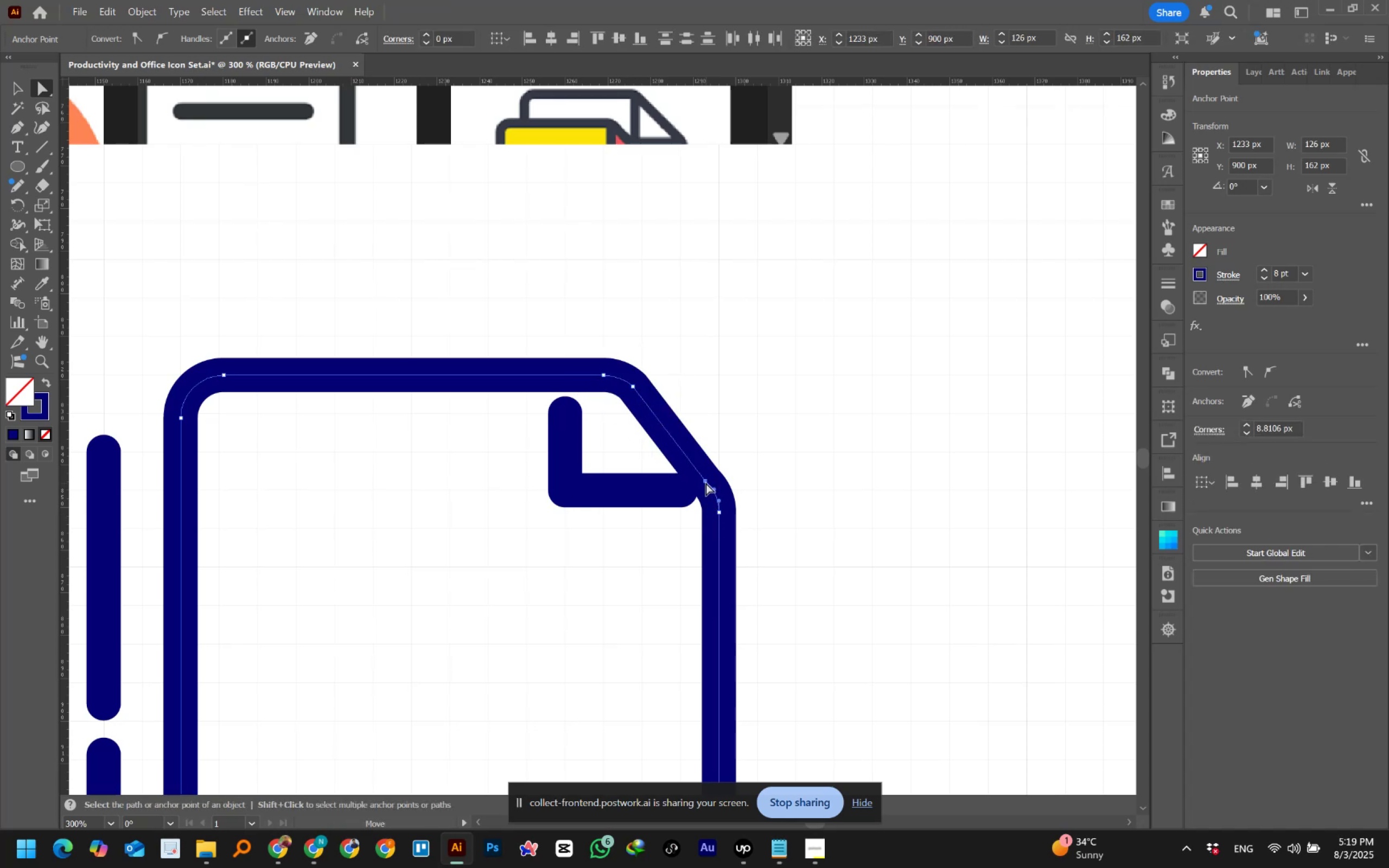 
key(ArrowRight)
 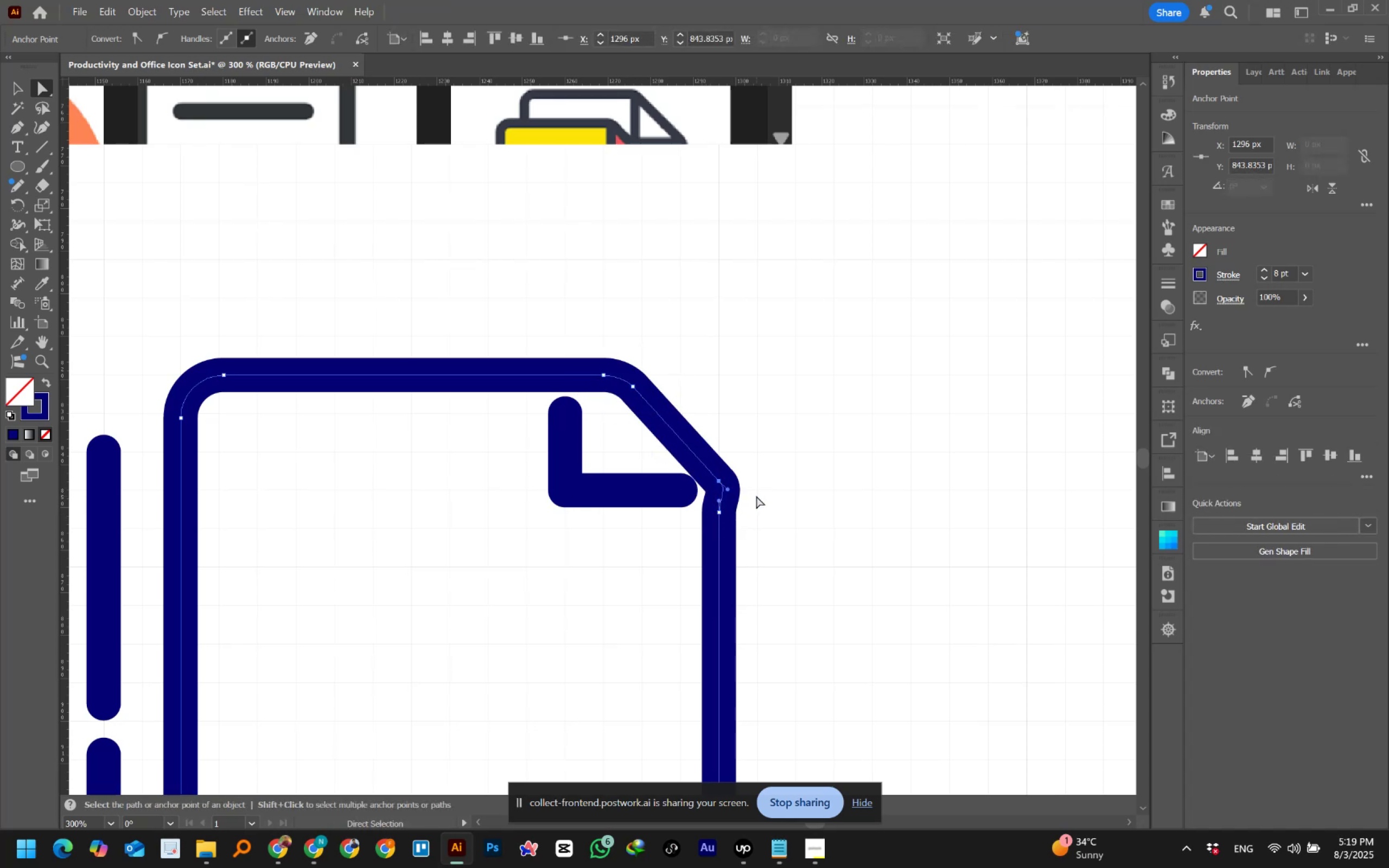 
hold_key(key=ControlLeft, duration=2.12)
 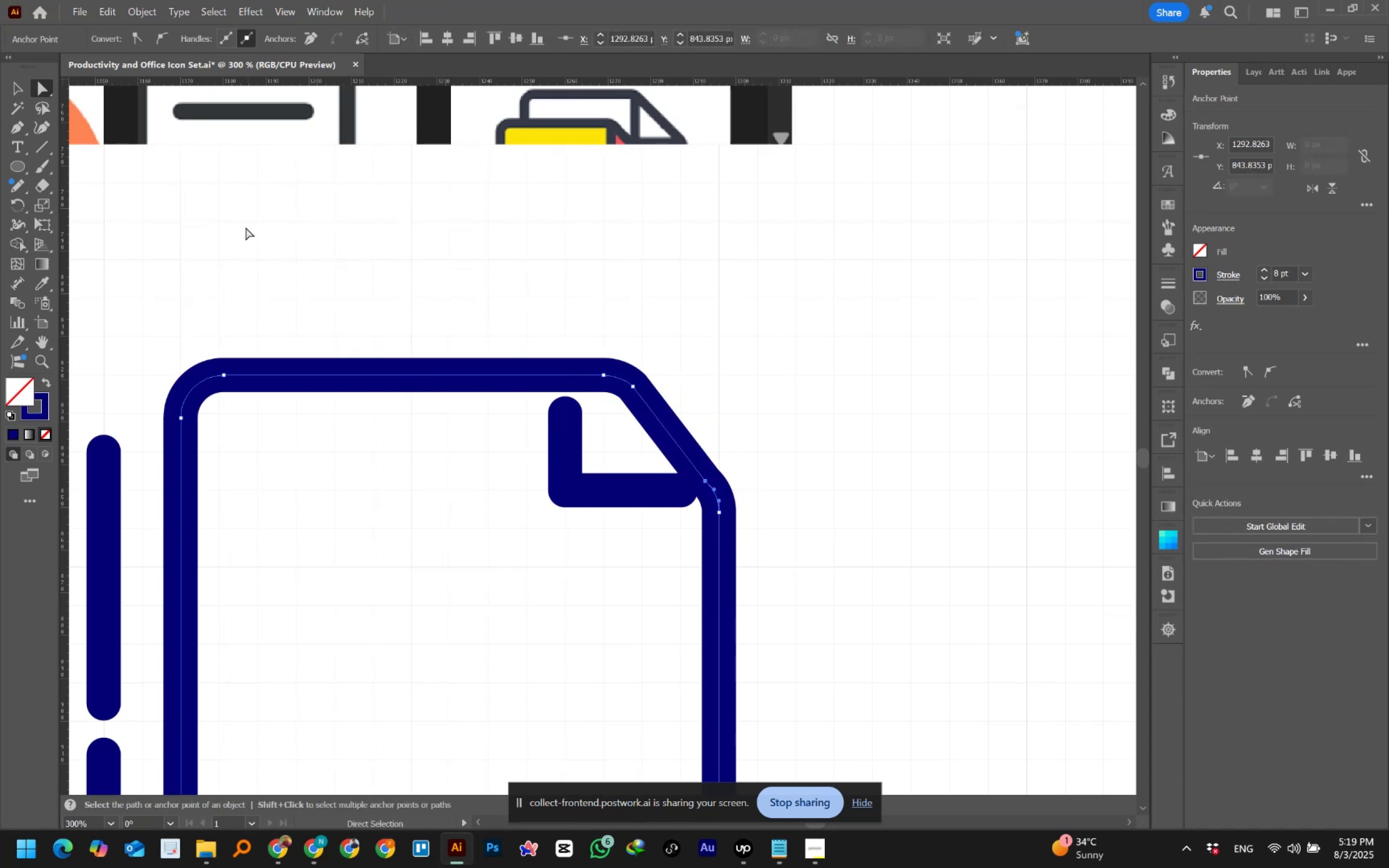 
key(Z)
 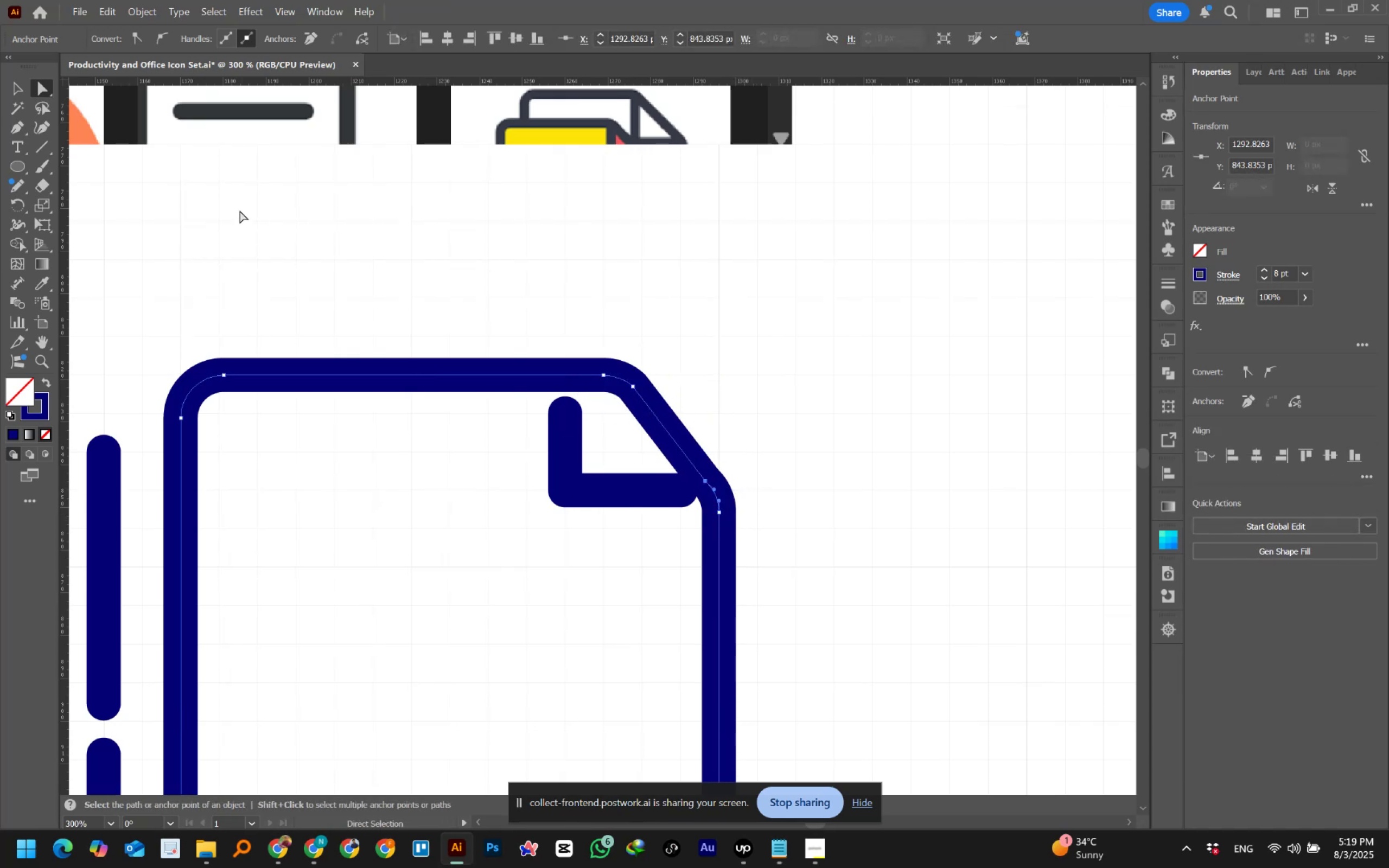 
left_click([14, 85])
 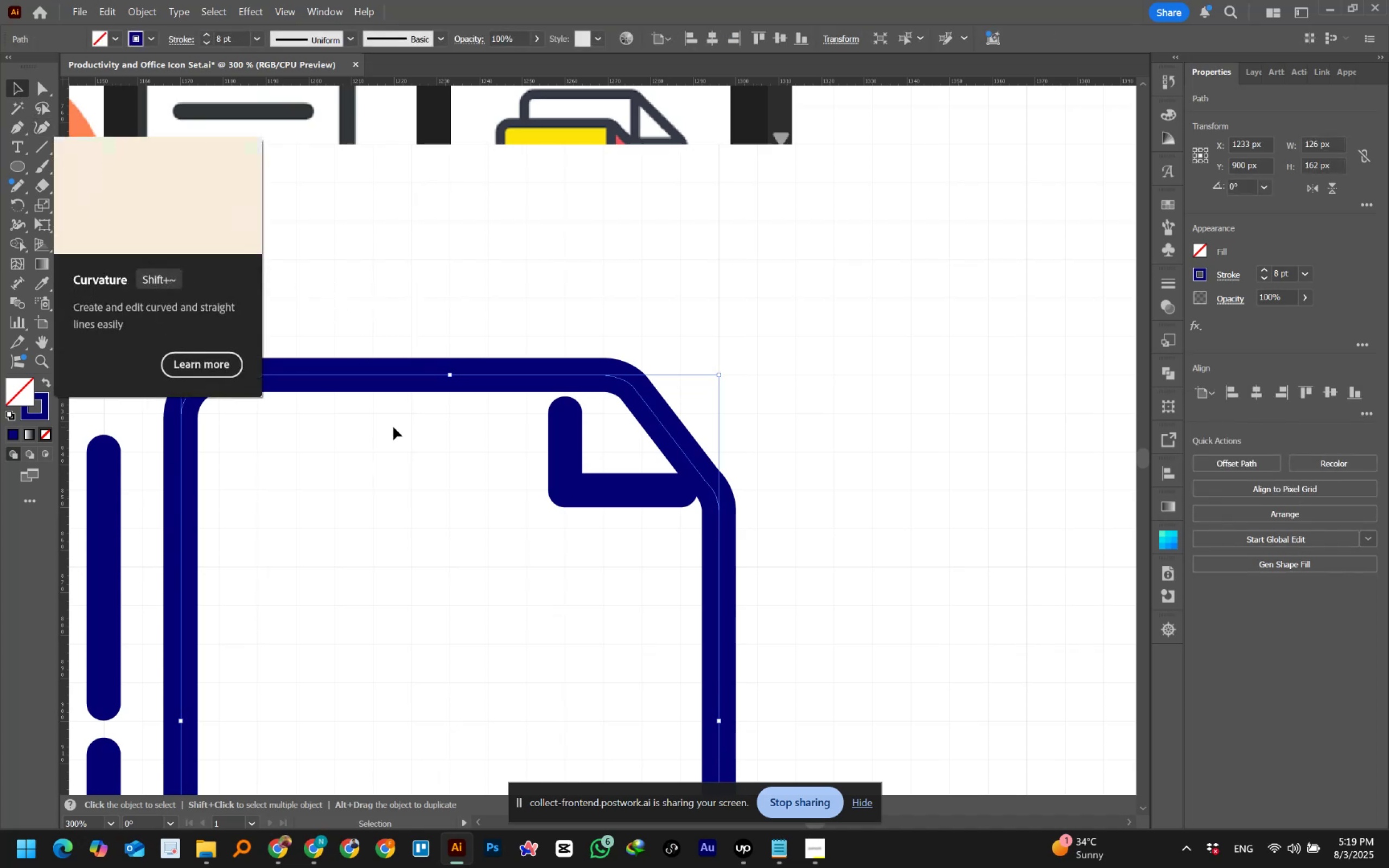 
key(V)
 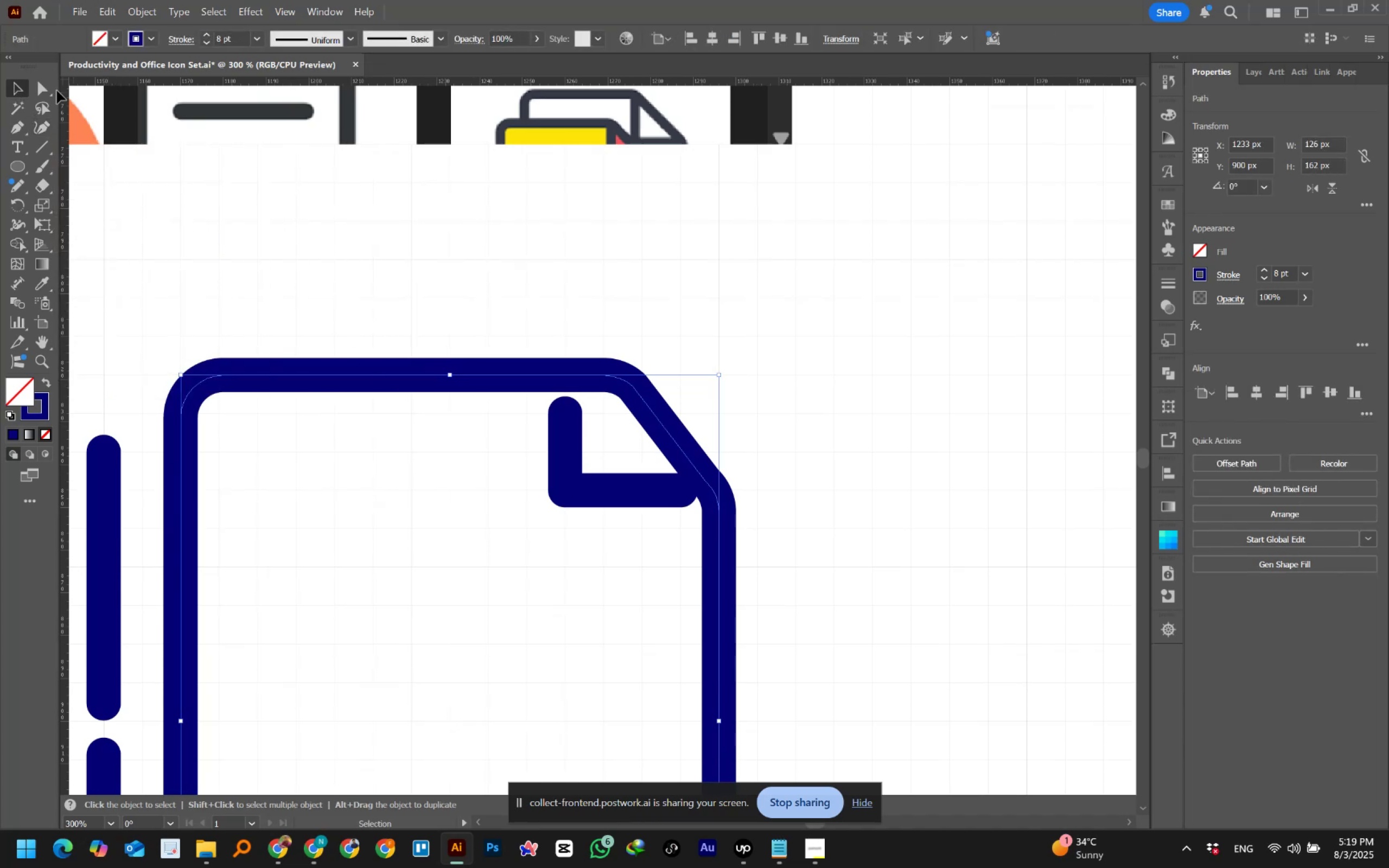 
left_click([45, 85])
 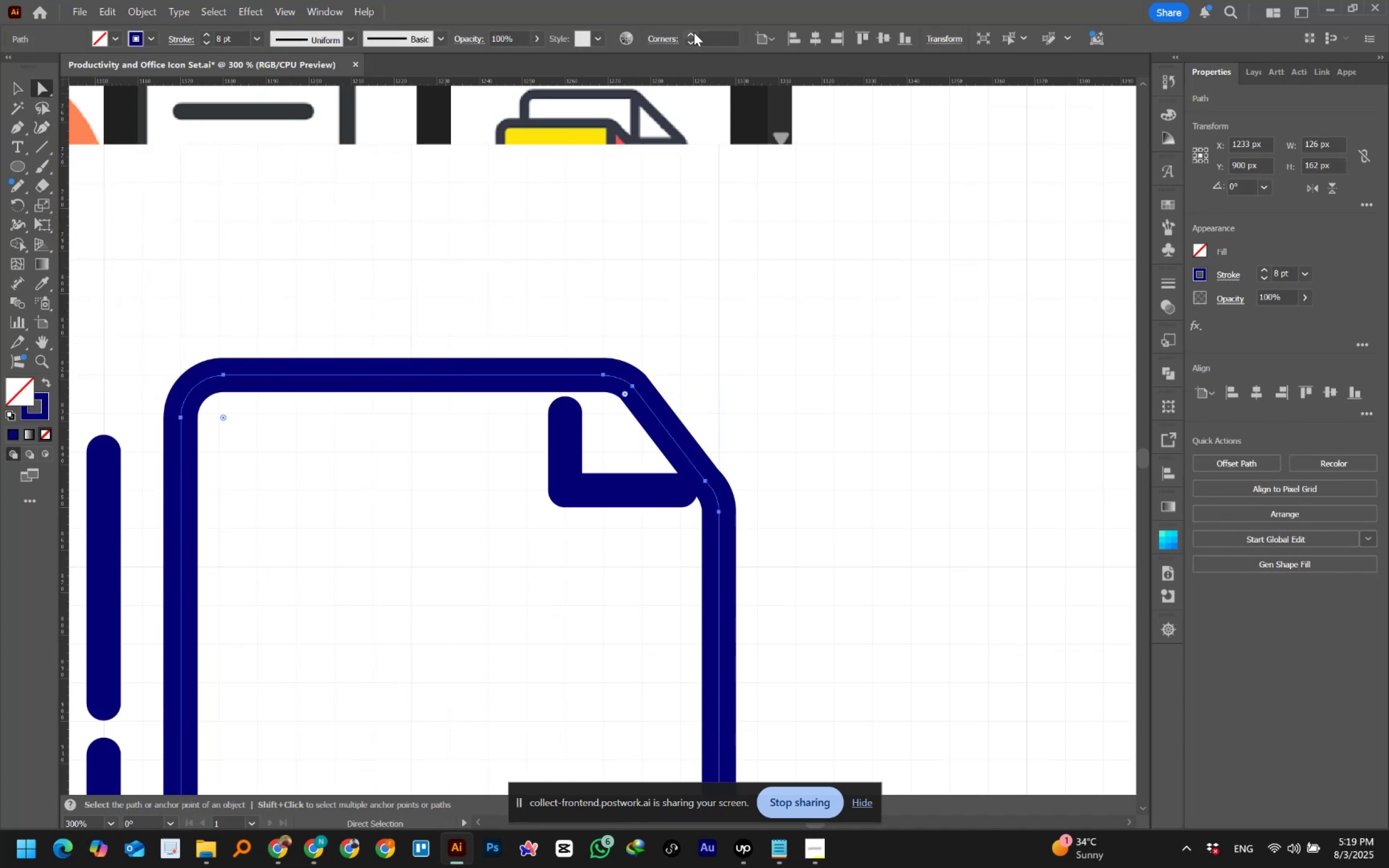 
left_click([709, 38])
 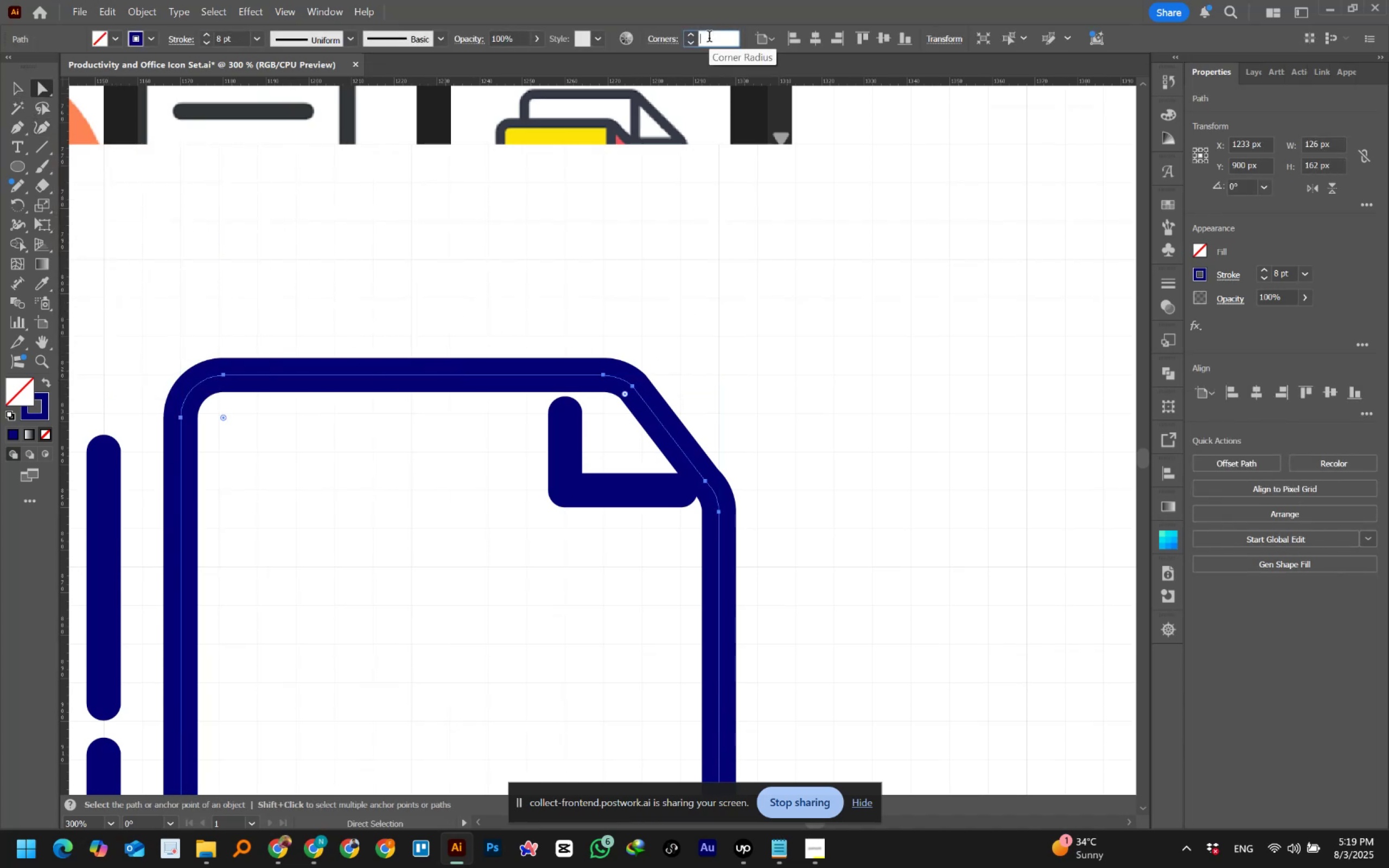 
key(Numpad0)
 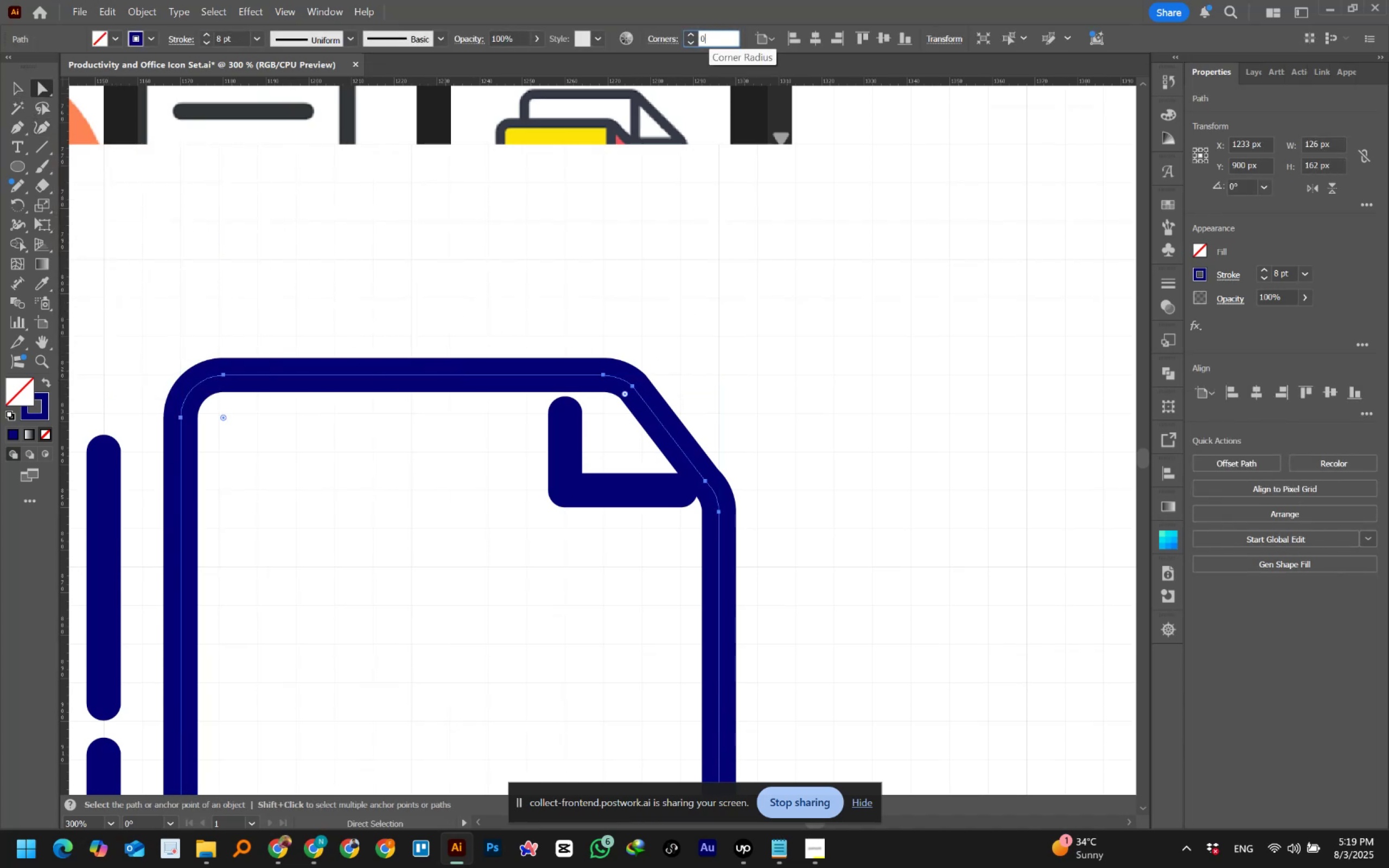 
key(NumpadEnter)
 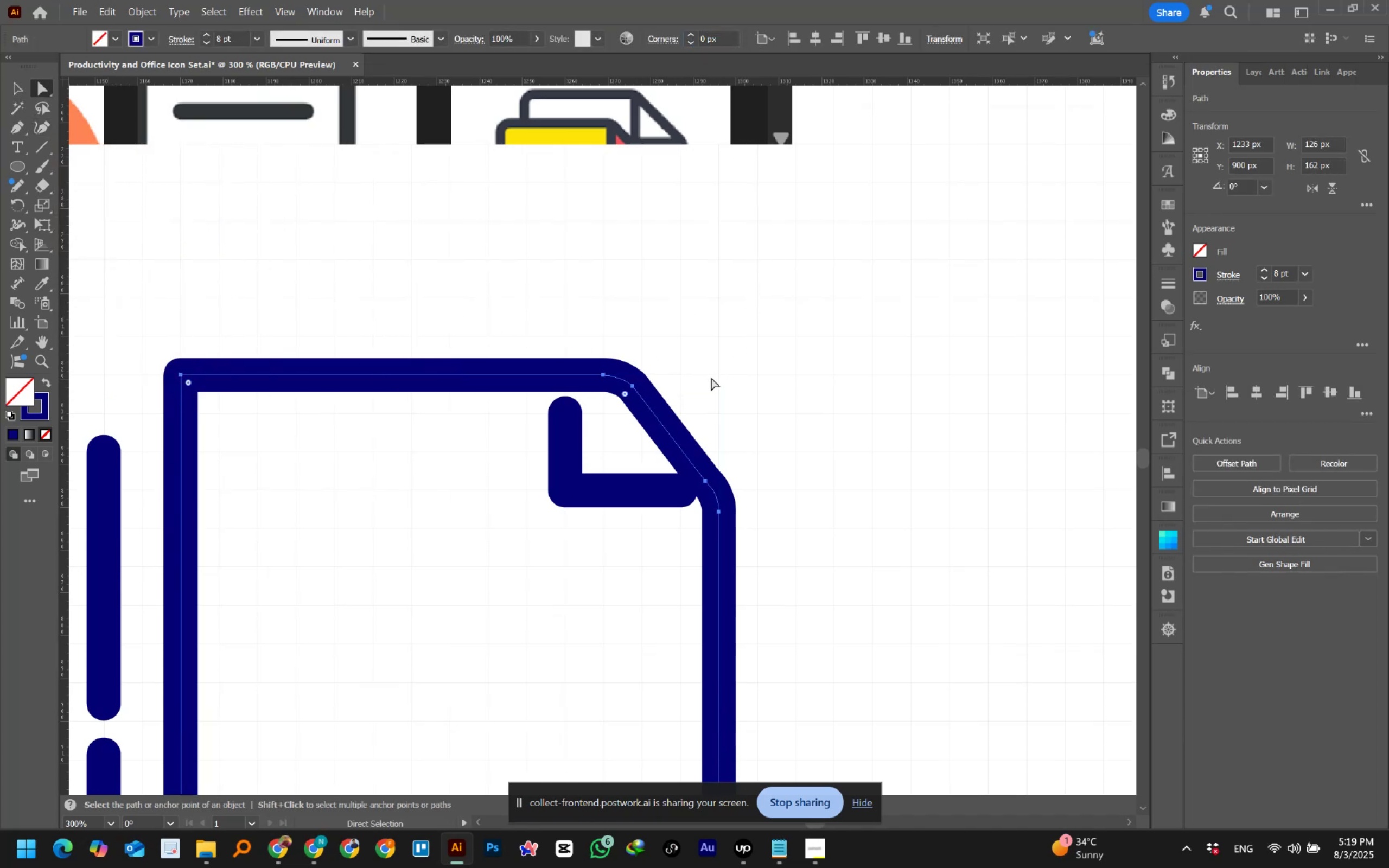 
key(Control+Z)
 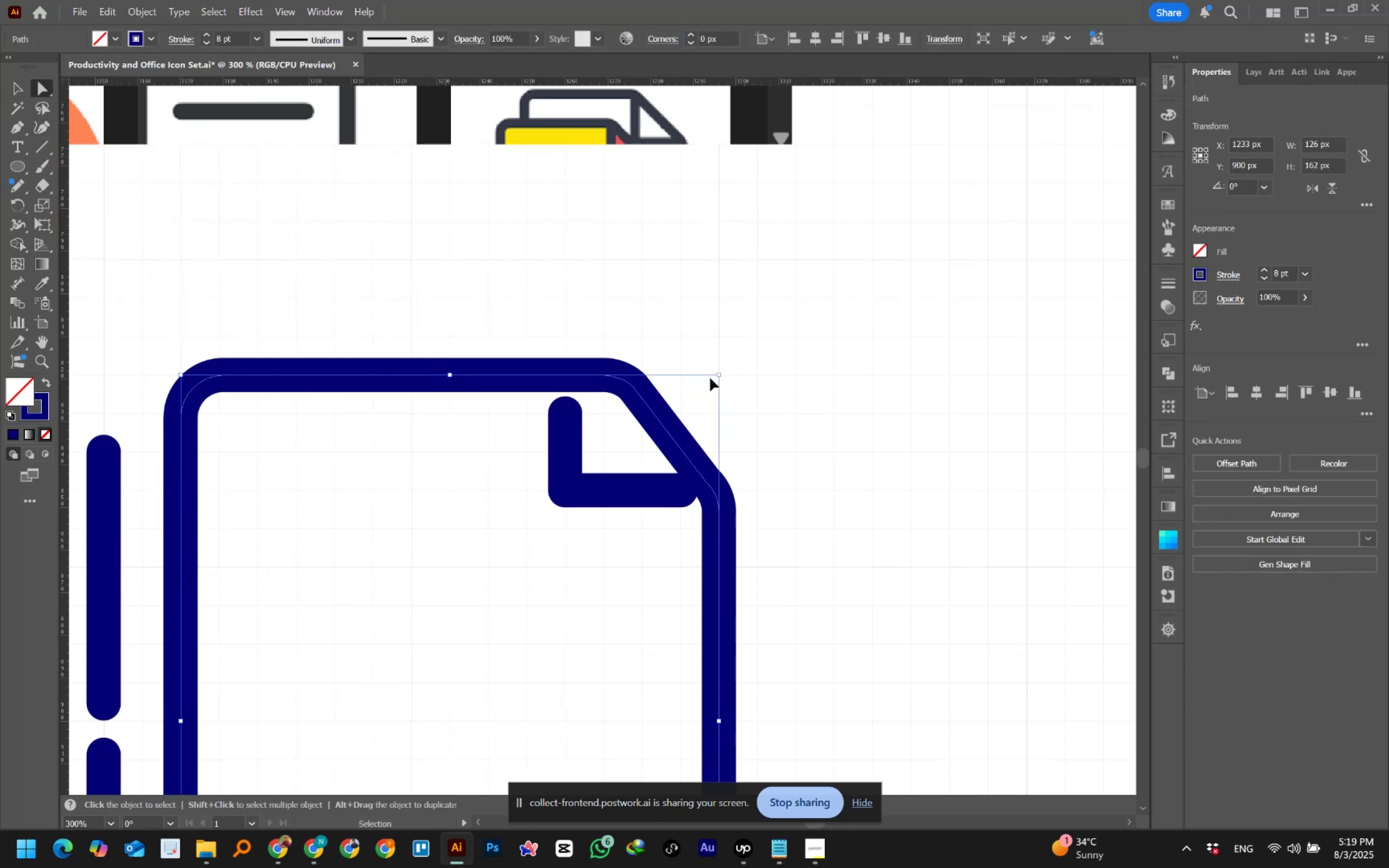 
key(Control+Z)
 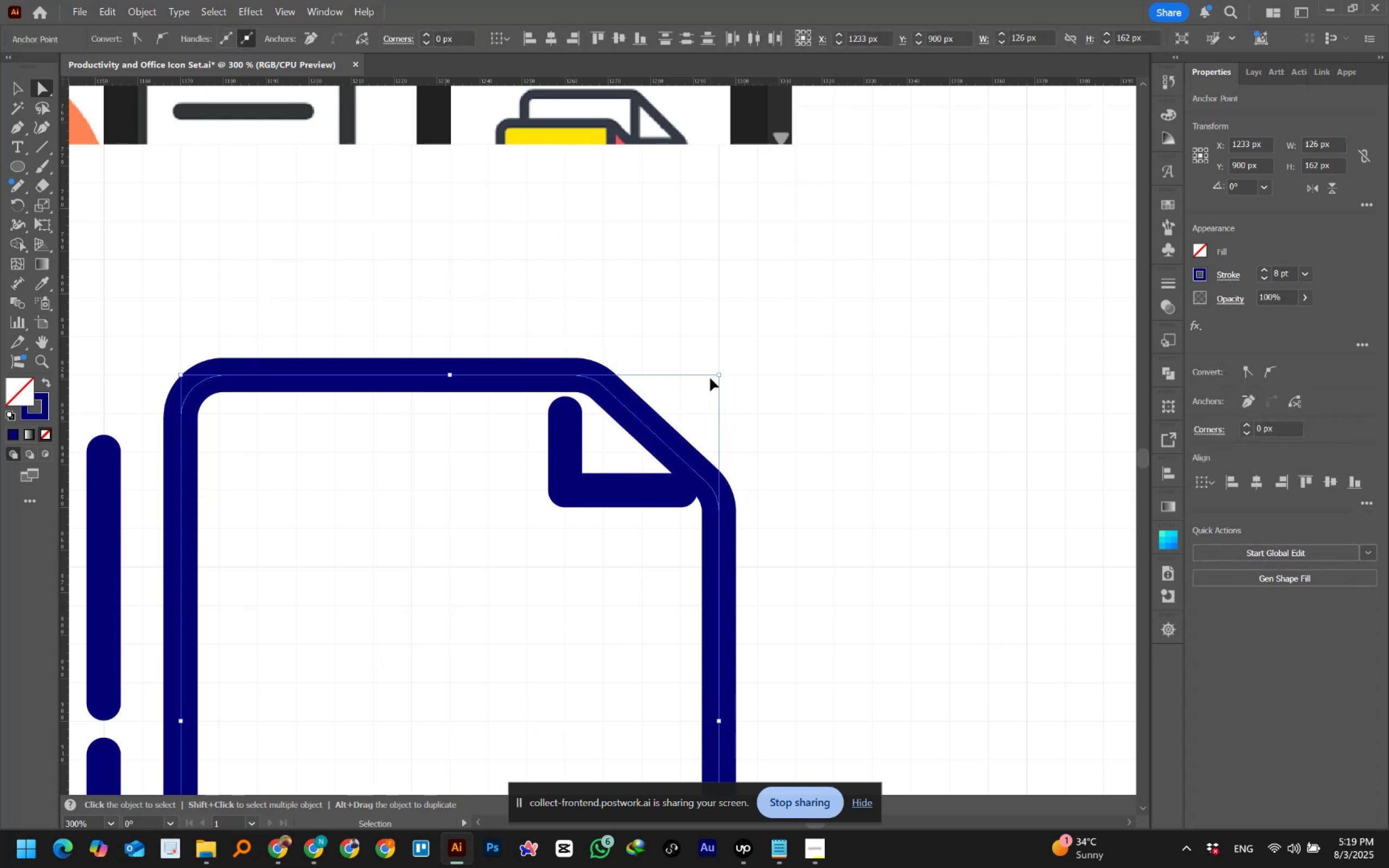 
key(Control+Z)
 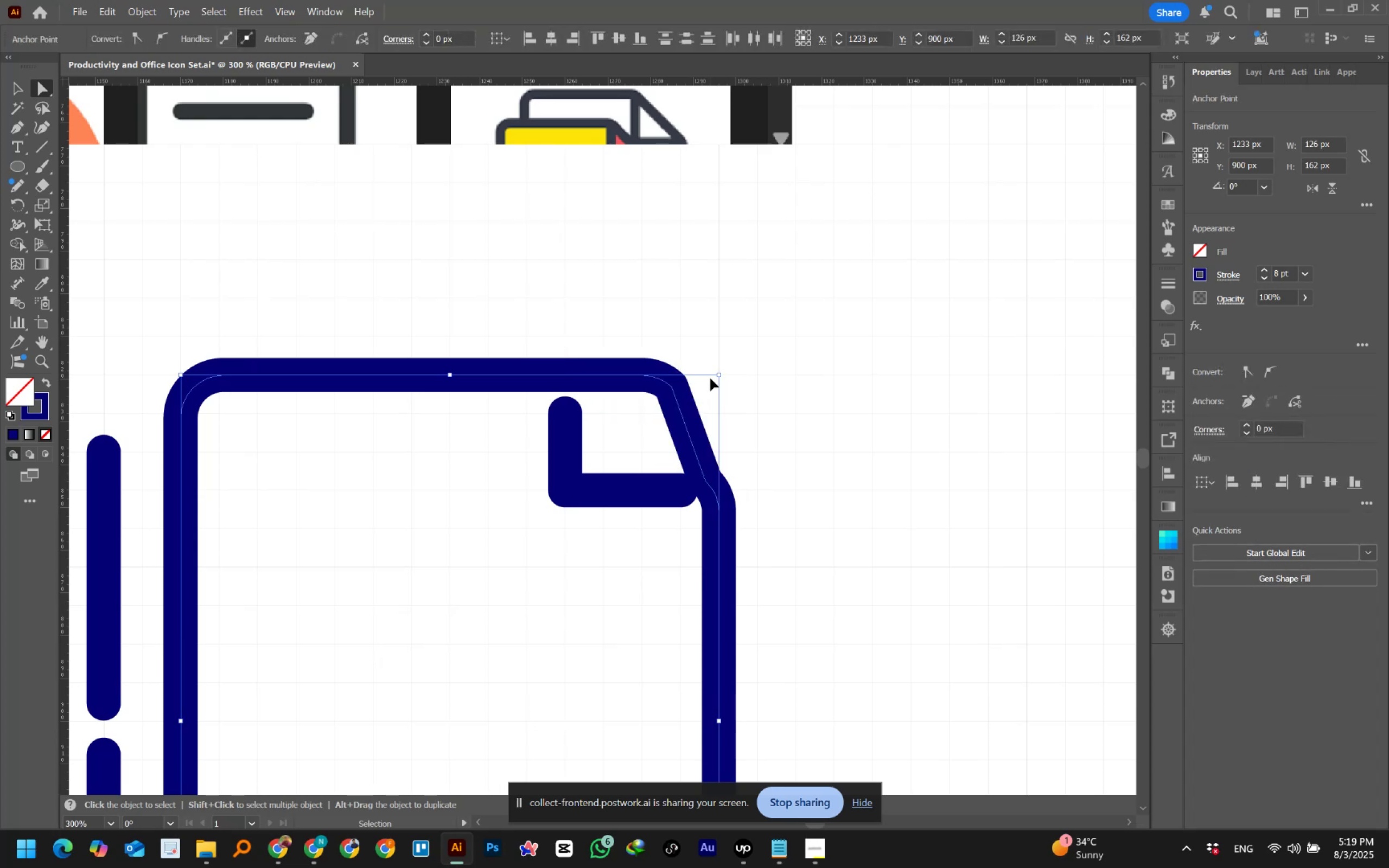 
key(Control+Z)
 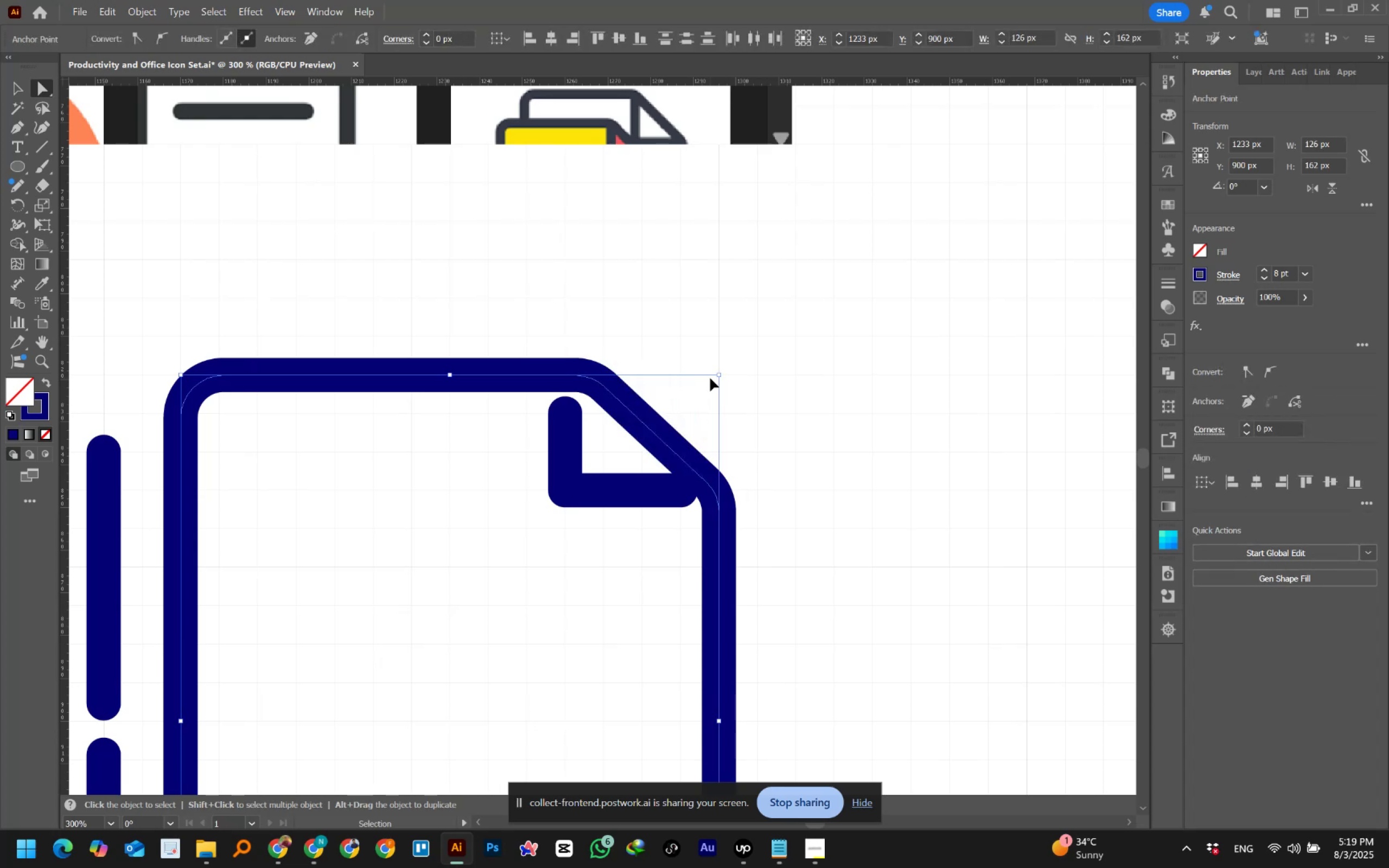 
key(Control+Z)
 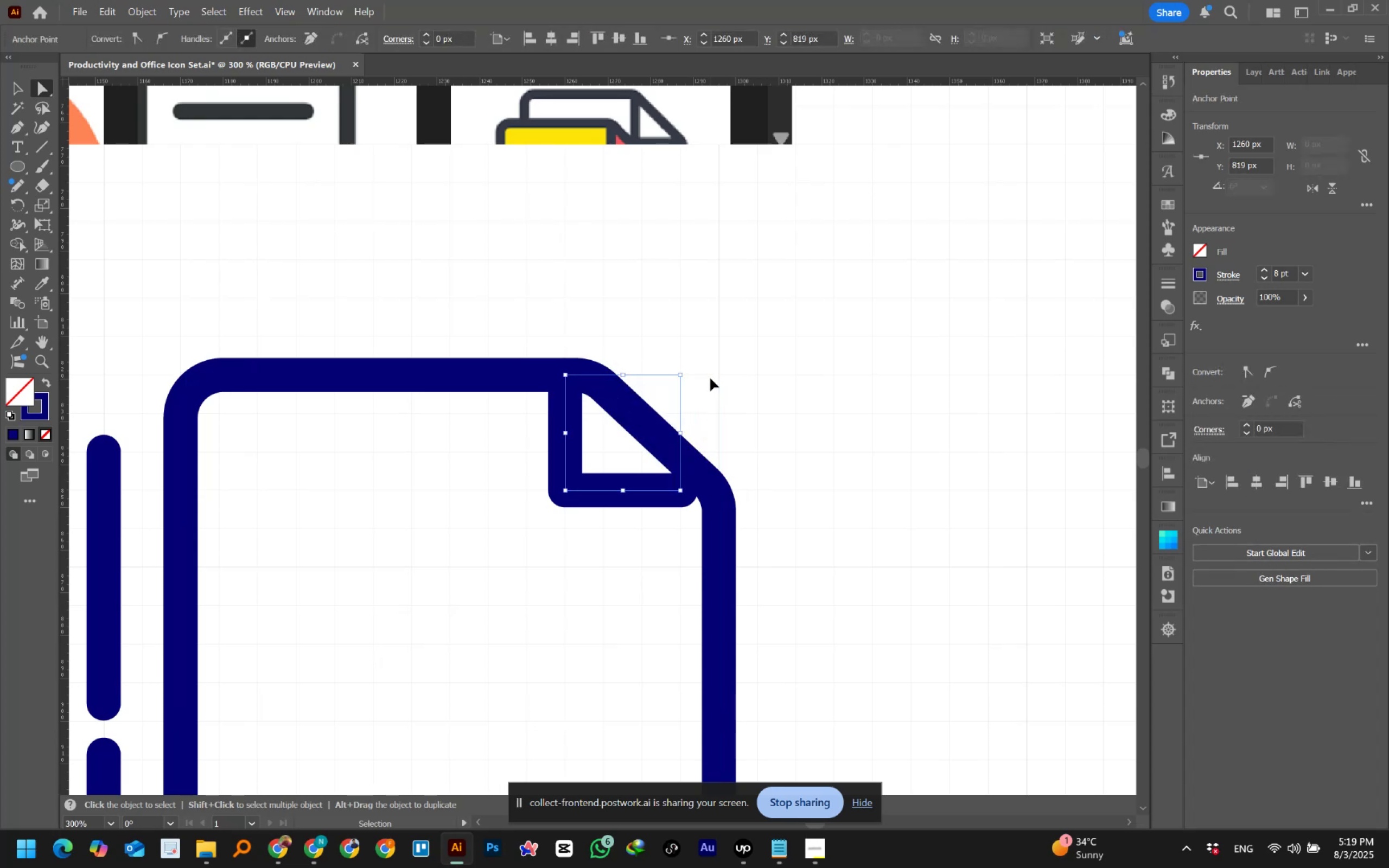 
hold_key(key=AltLeft, duration=0.76)
scroll: coordinate [710, 378], scroll_direction: down, amount: 3.0
 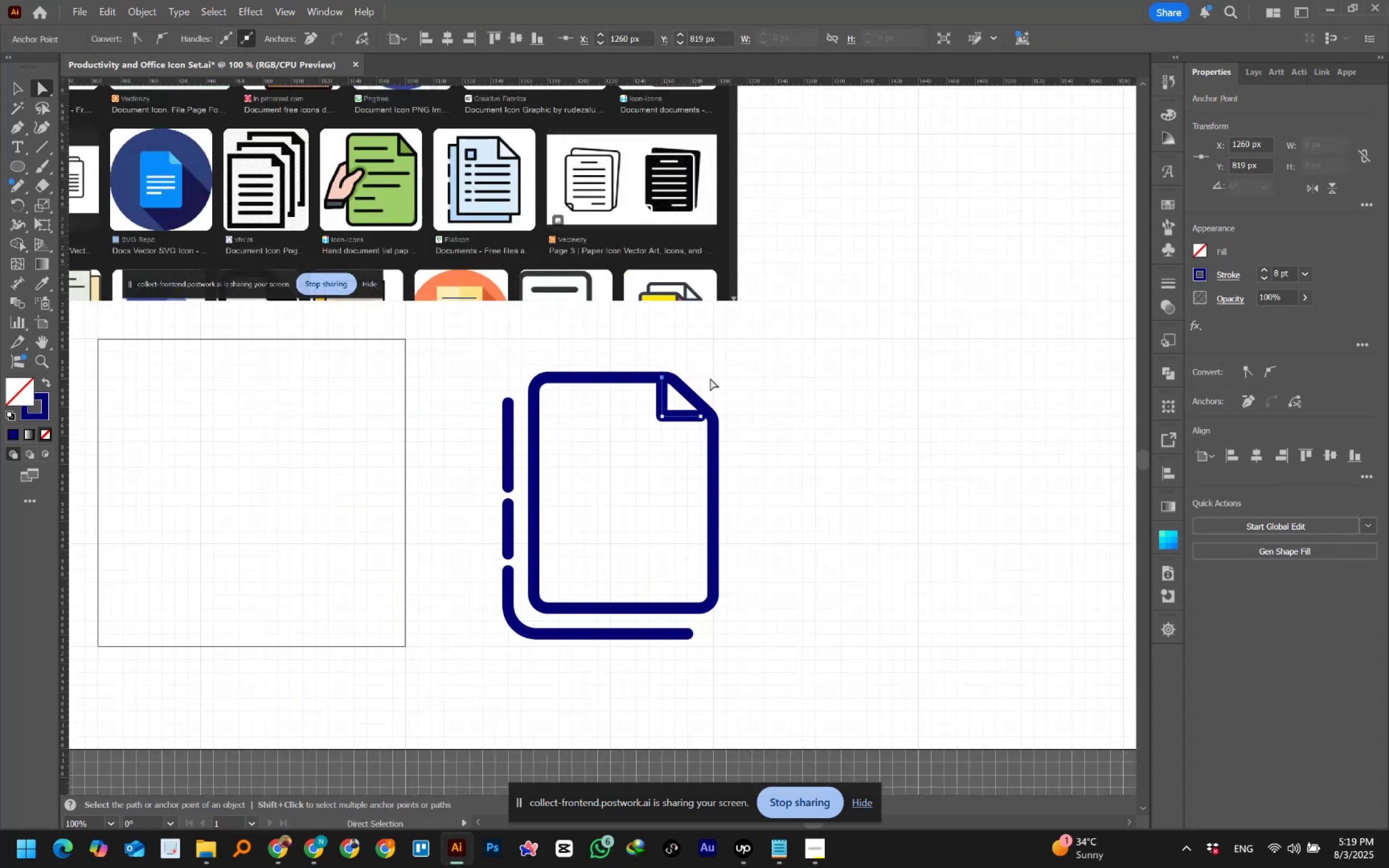 
key(Control+Z)
 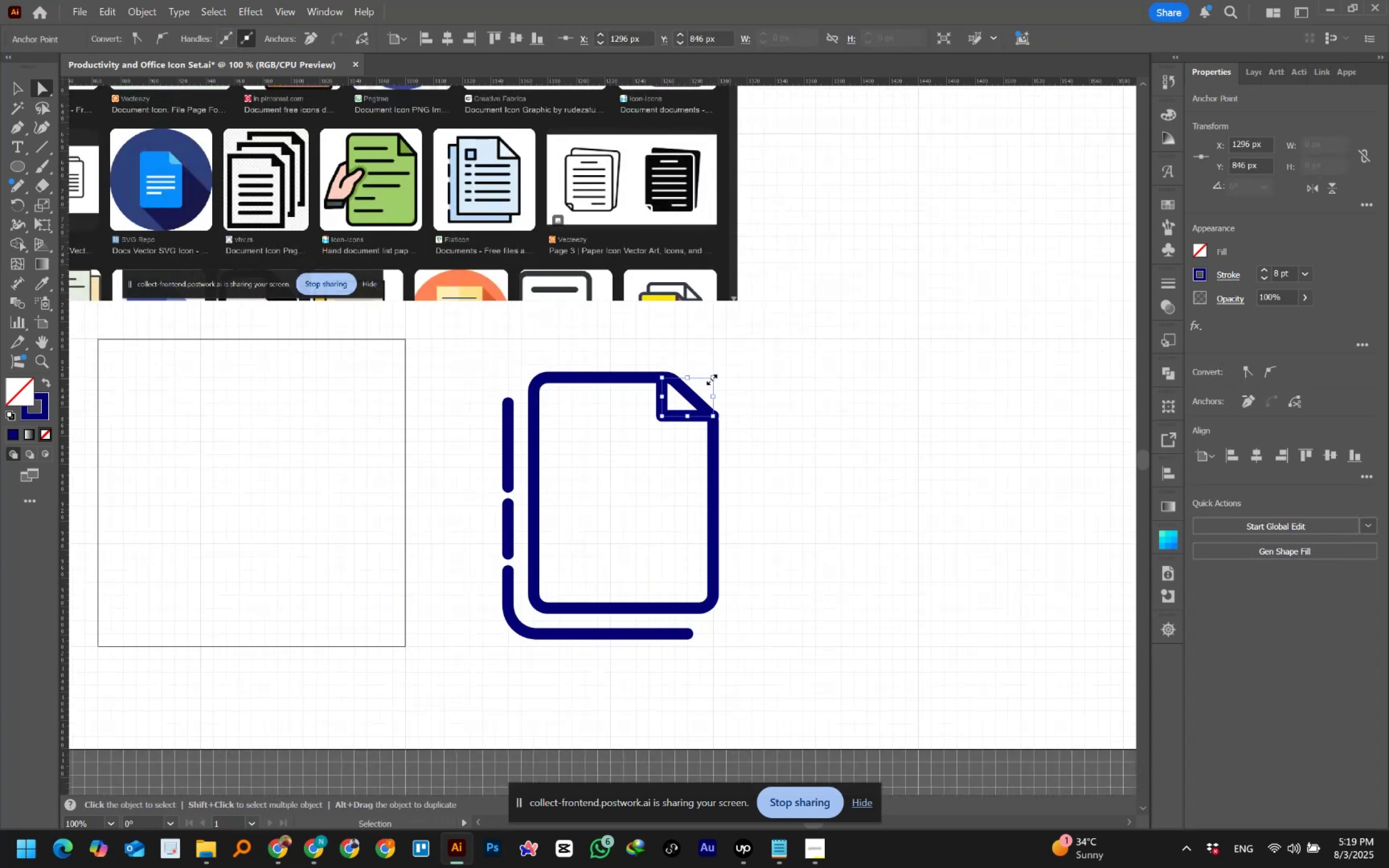 
key(Control+Z)
 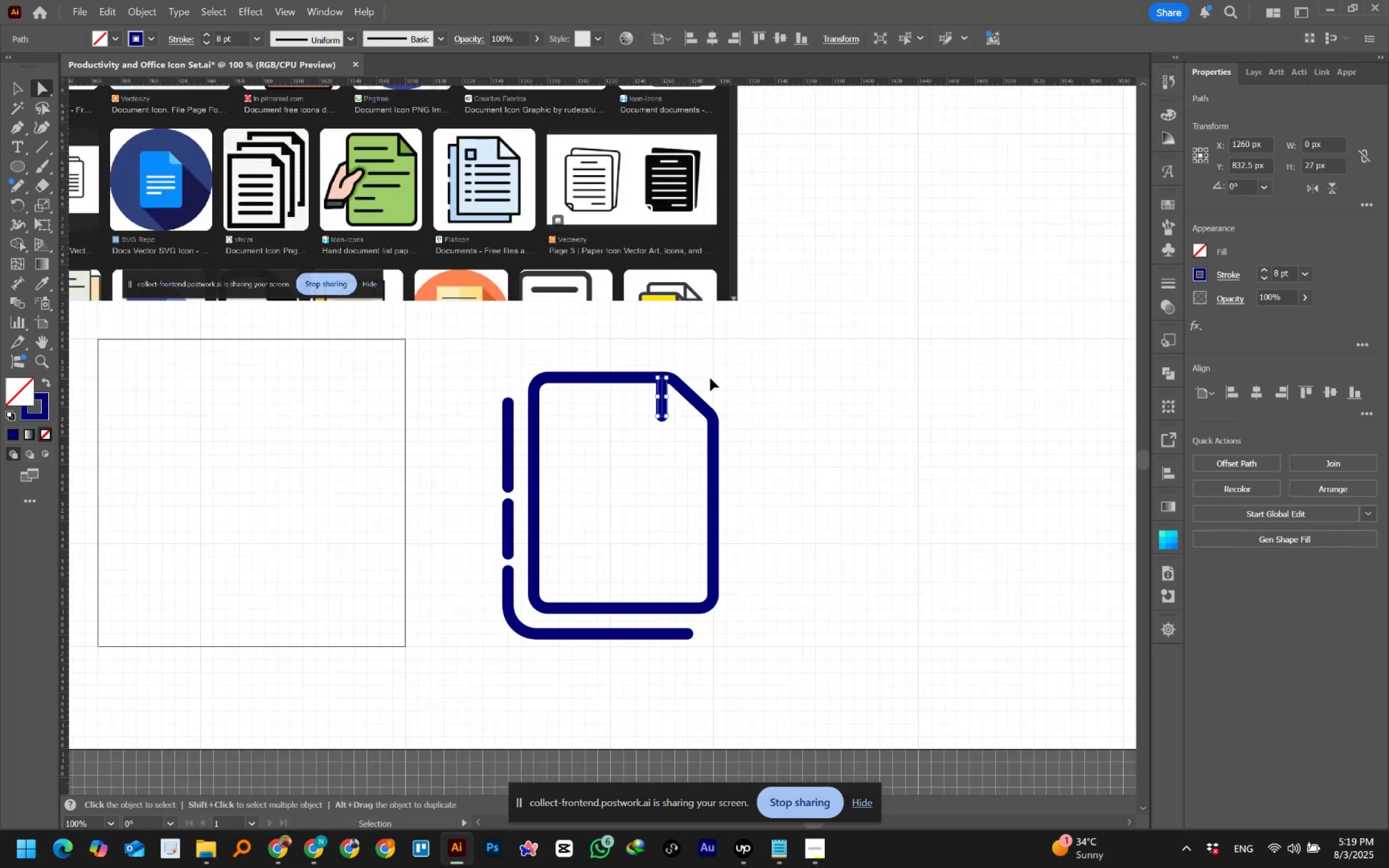 
key(Control+Z)
 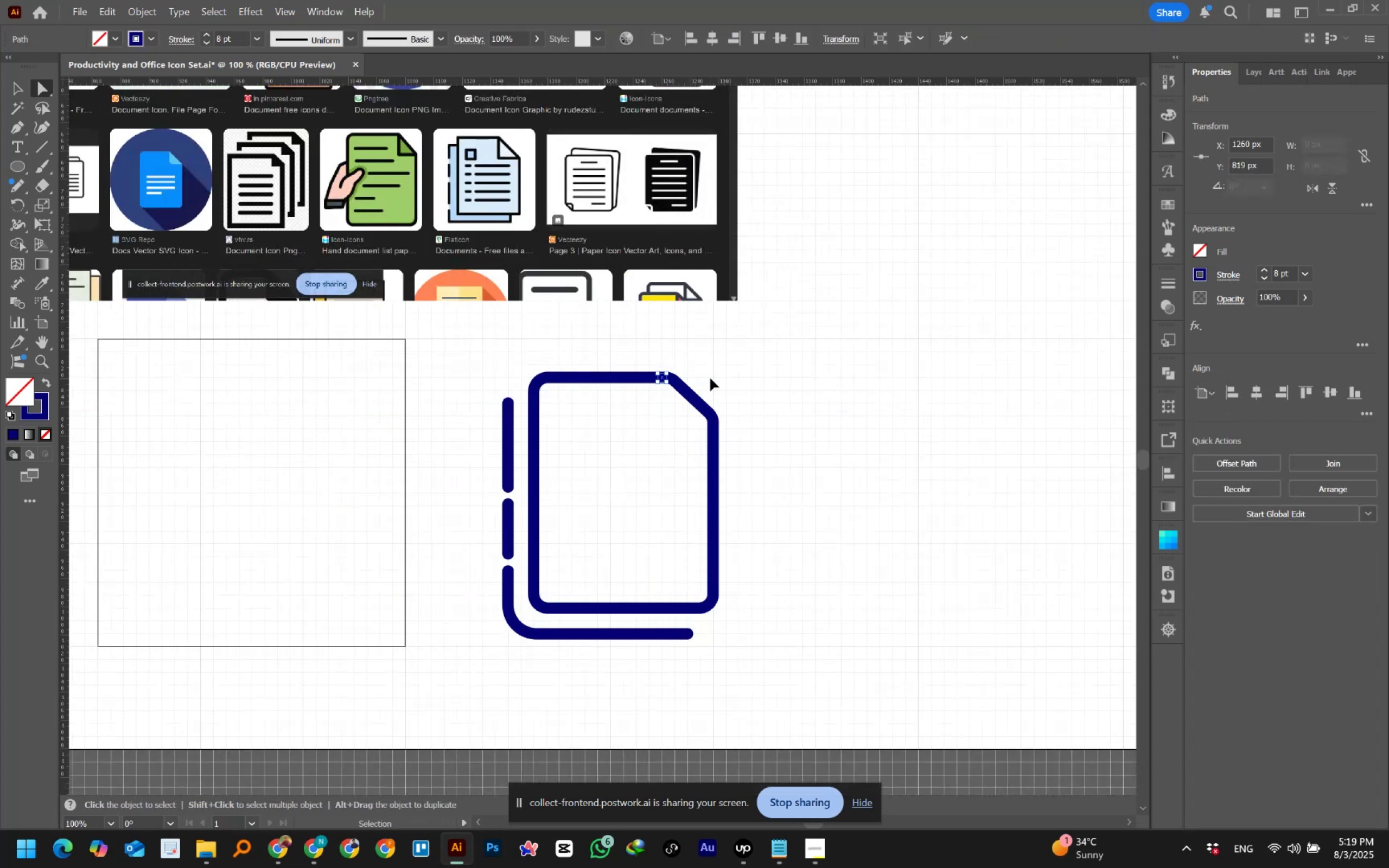 
key(Control+Z)
 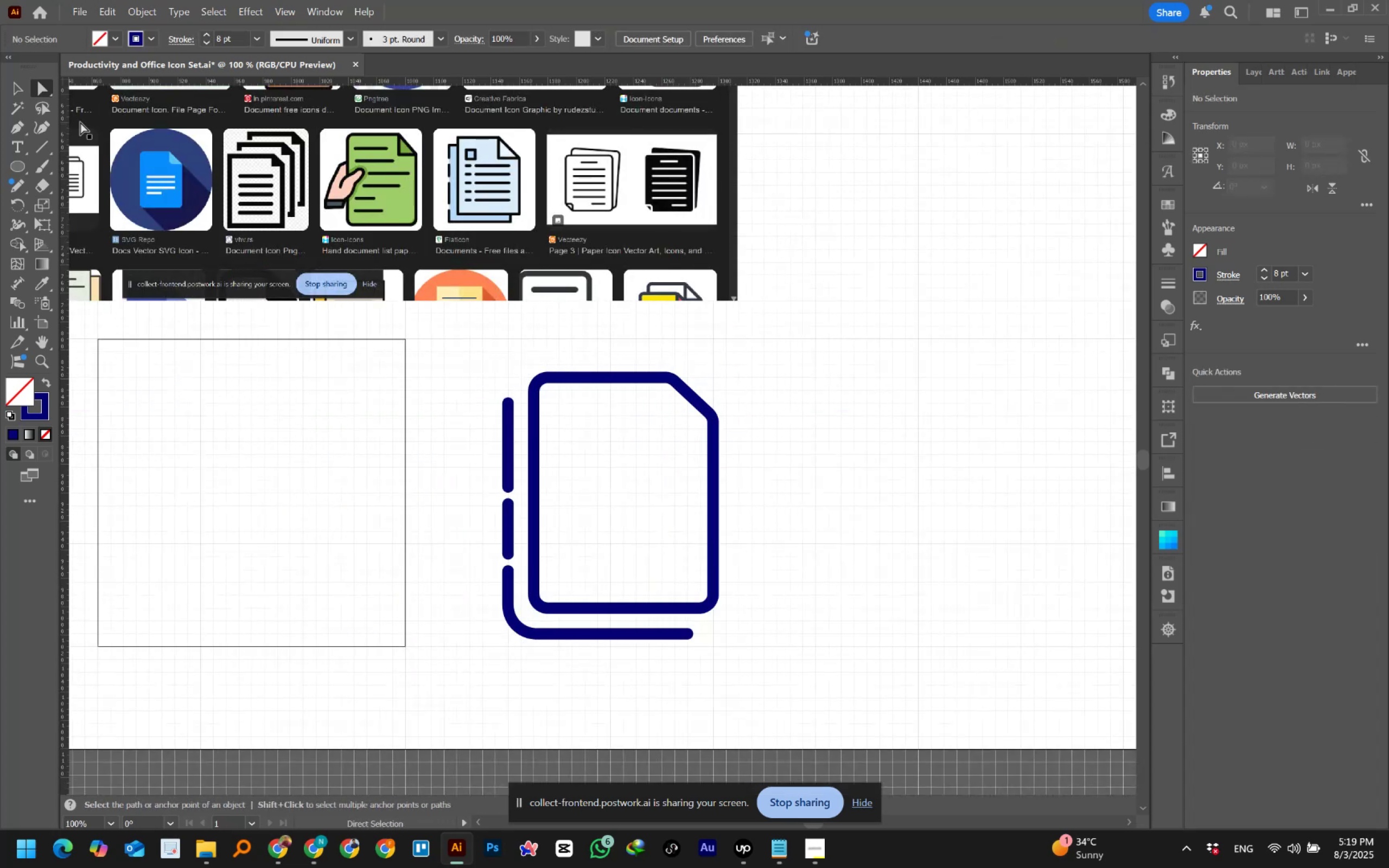 
left_click([11, 86])
 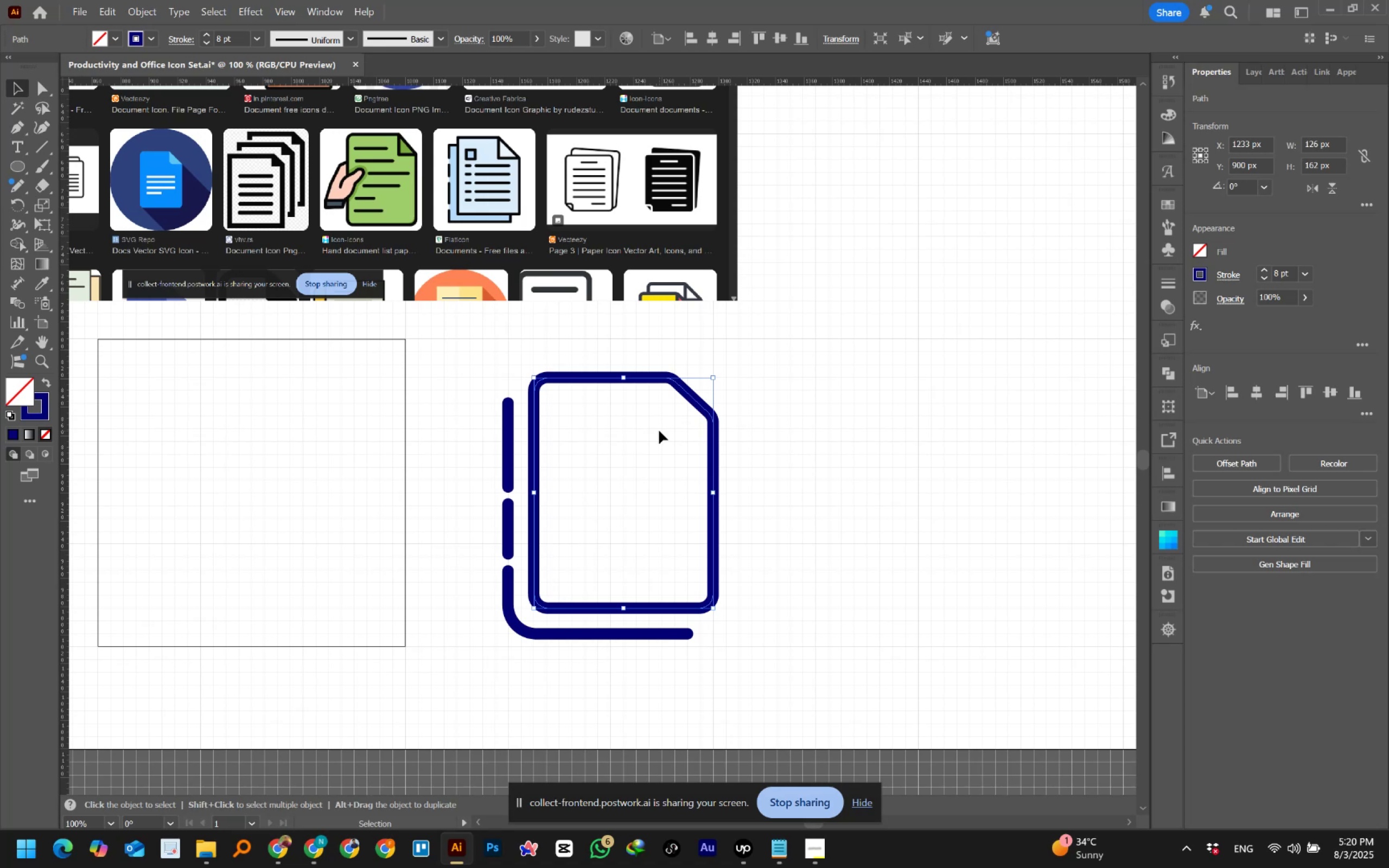 
wait(16.99)
 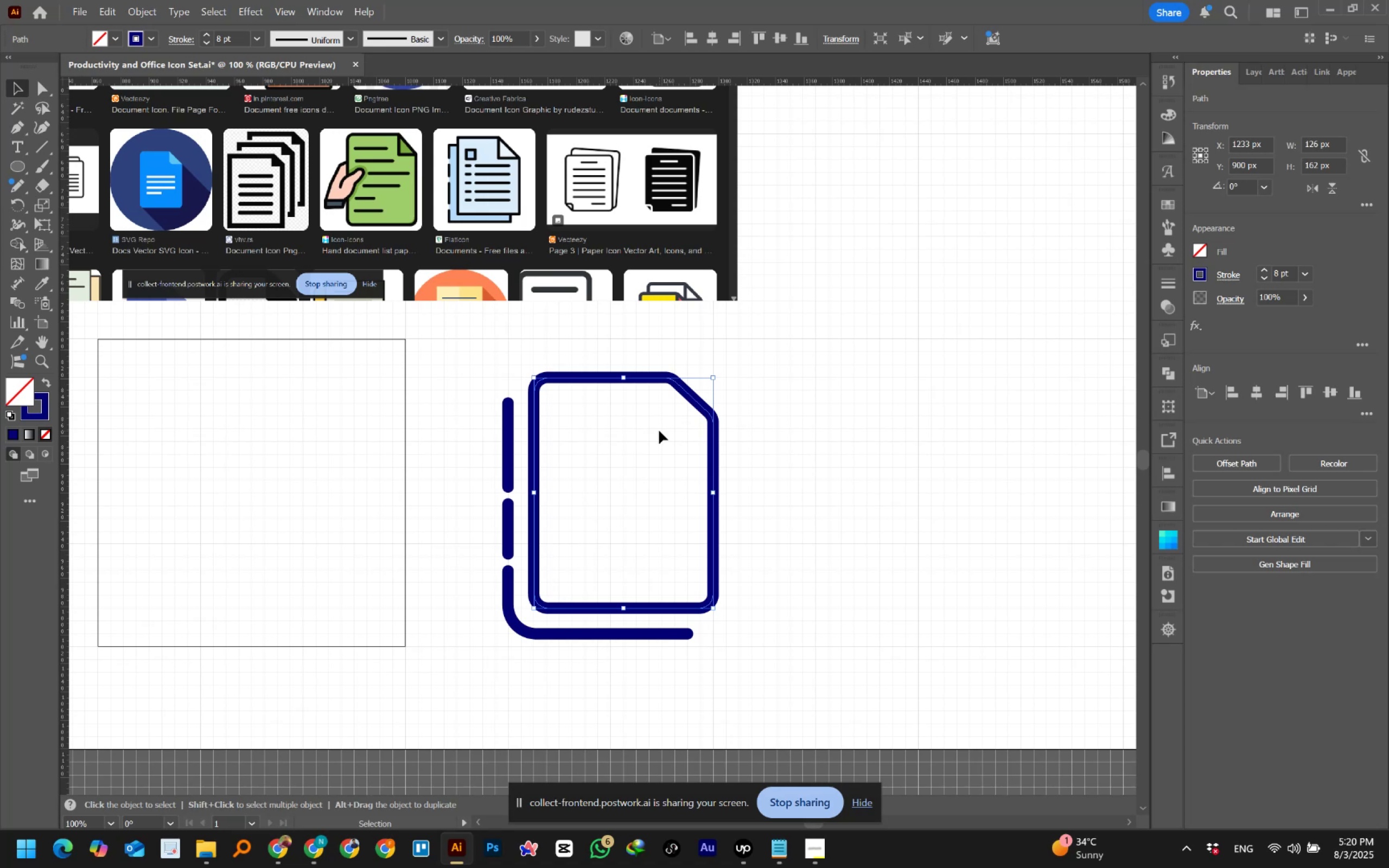 
left_click([749, 852])
 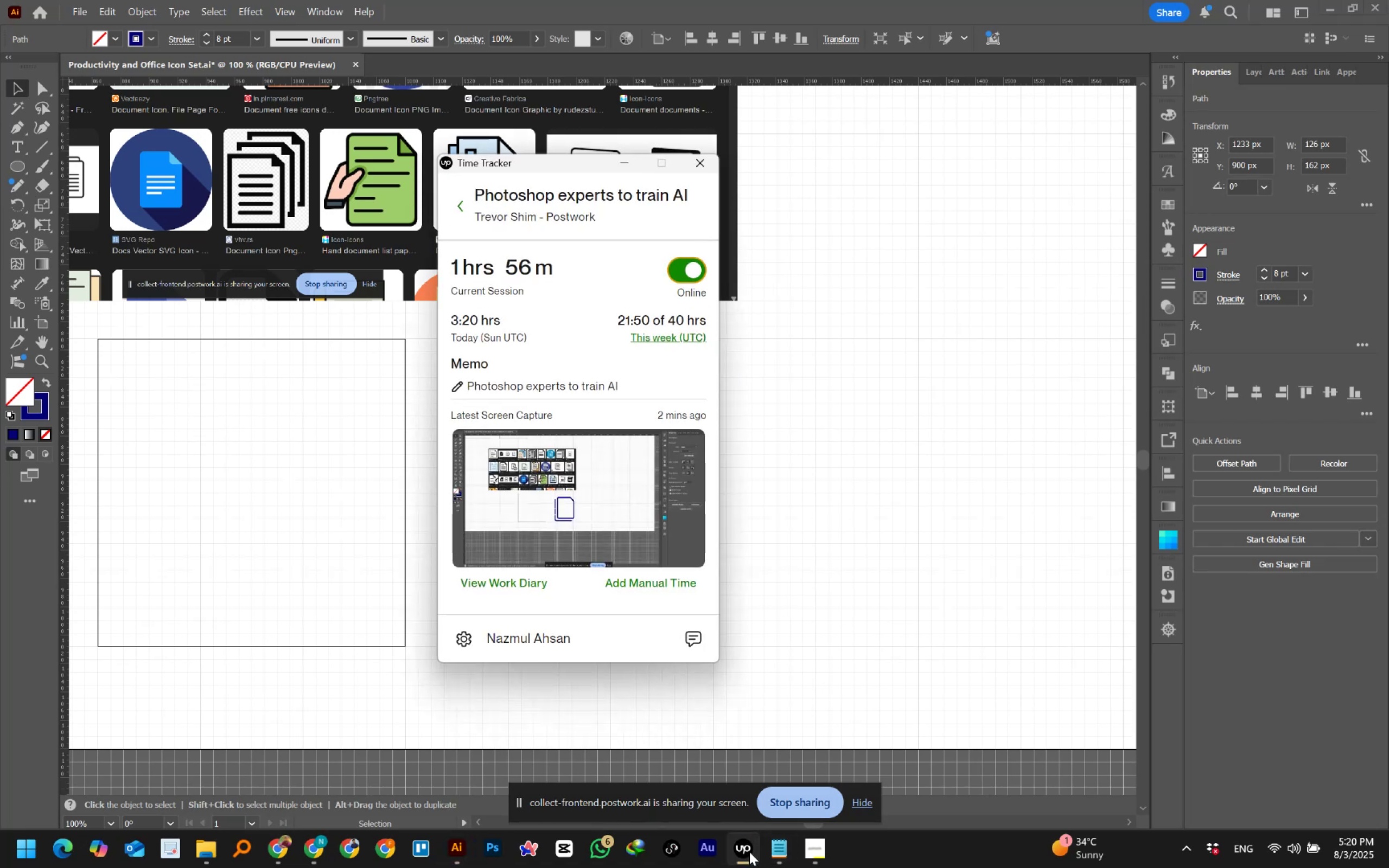 
left_click([749, 852])
 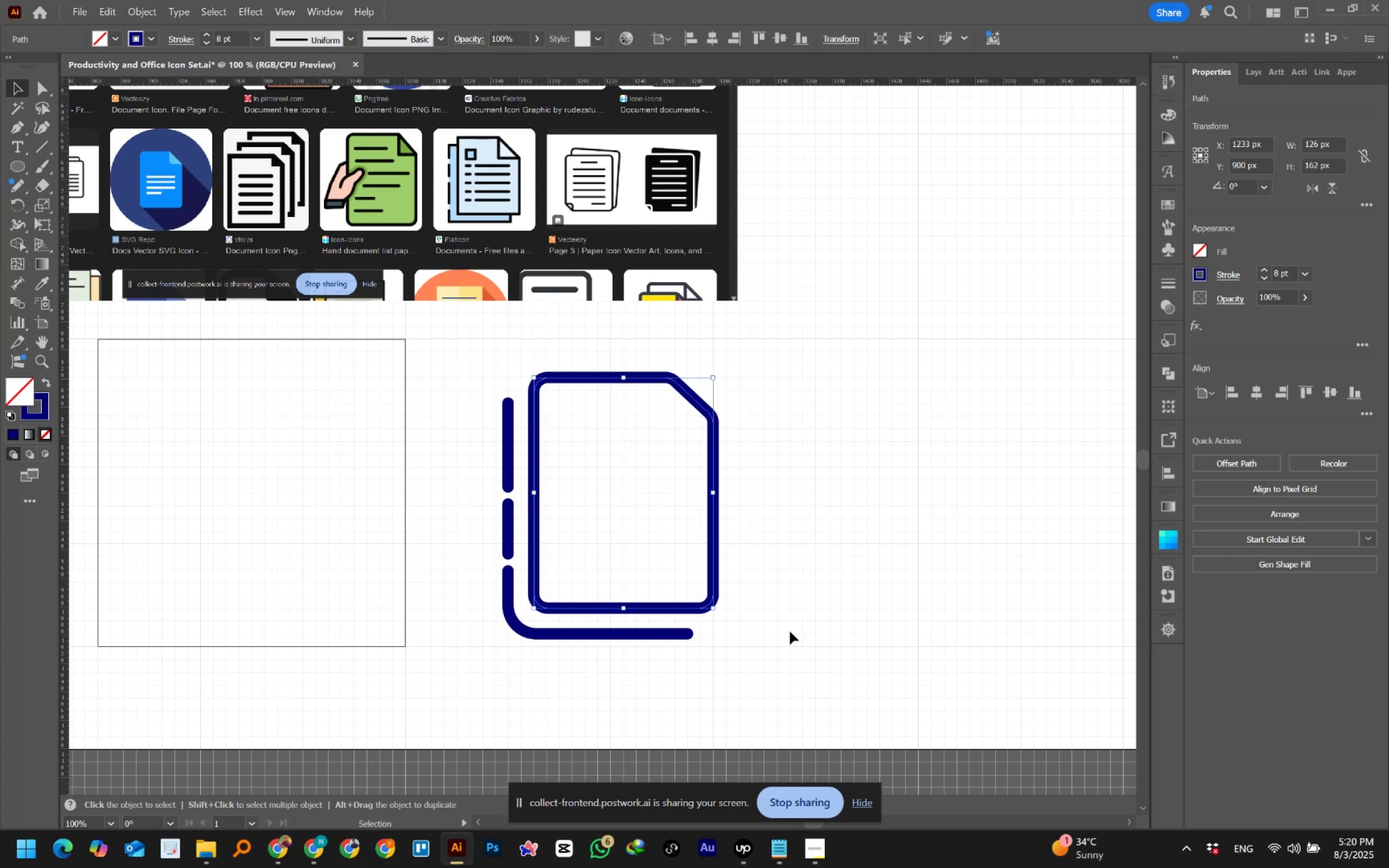 
wait(12.41)
 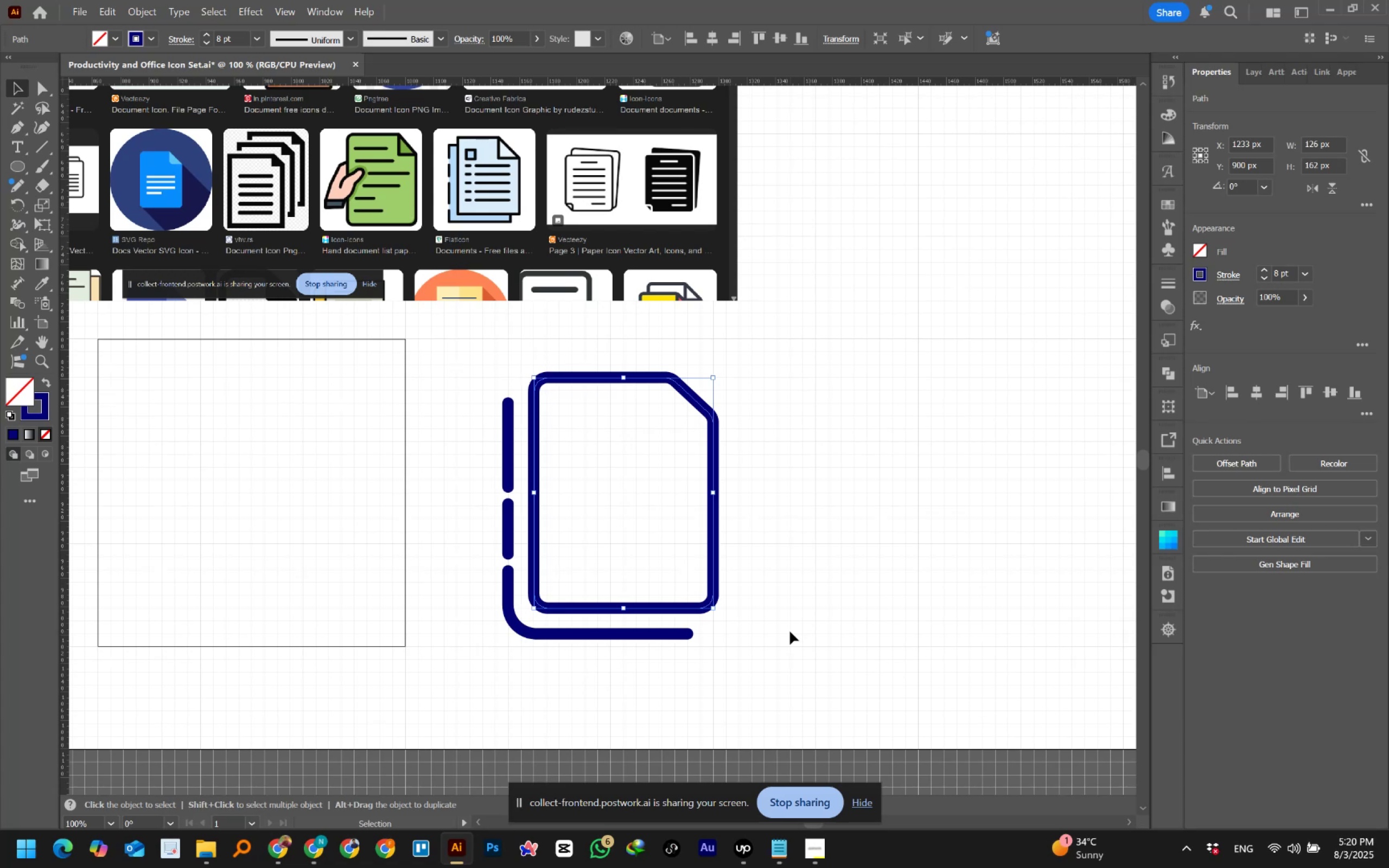 
hold_key(key=AltLeft, duration=1.53)
scroll: coordinate [790, 631], scroll_direction: down, amount: 2.0
 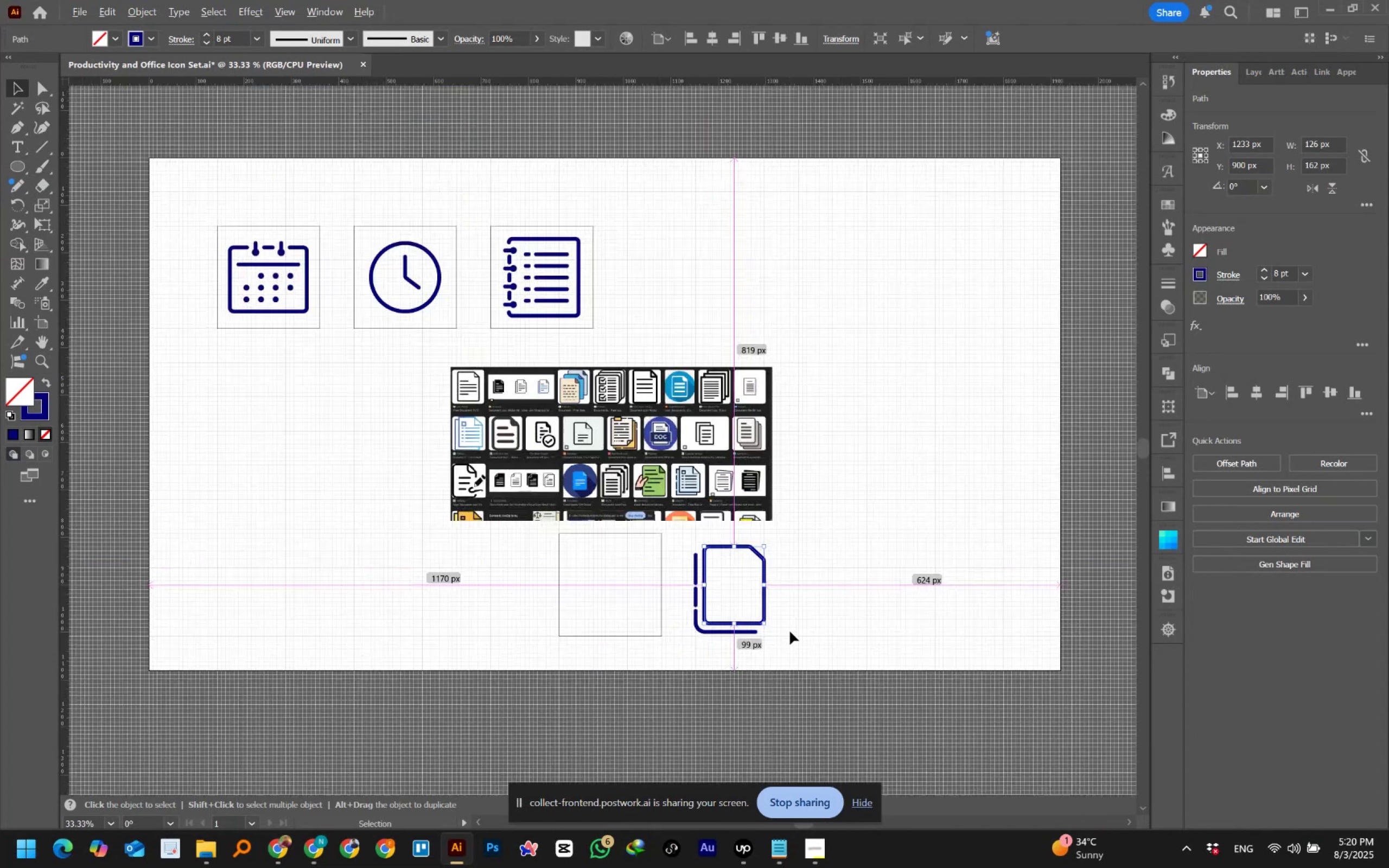 
key(Alt+AltLeft)
 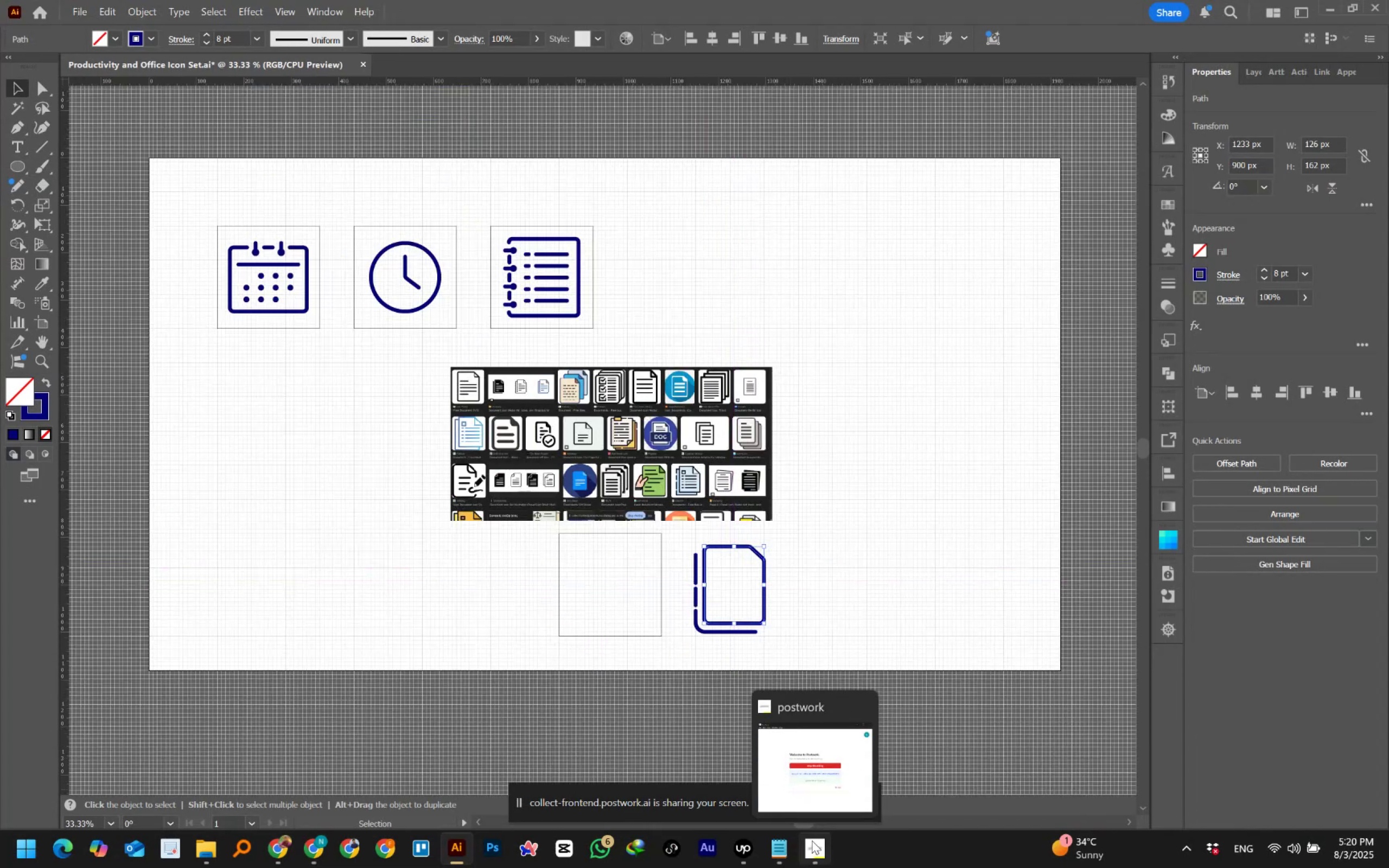 